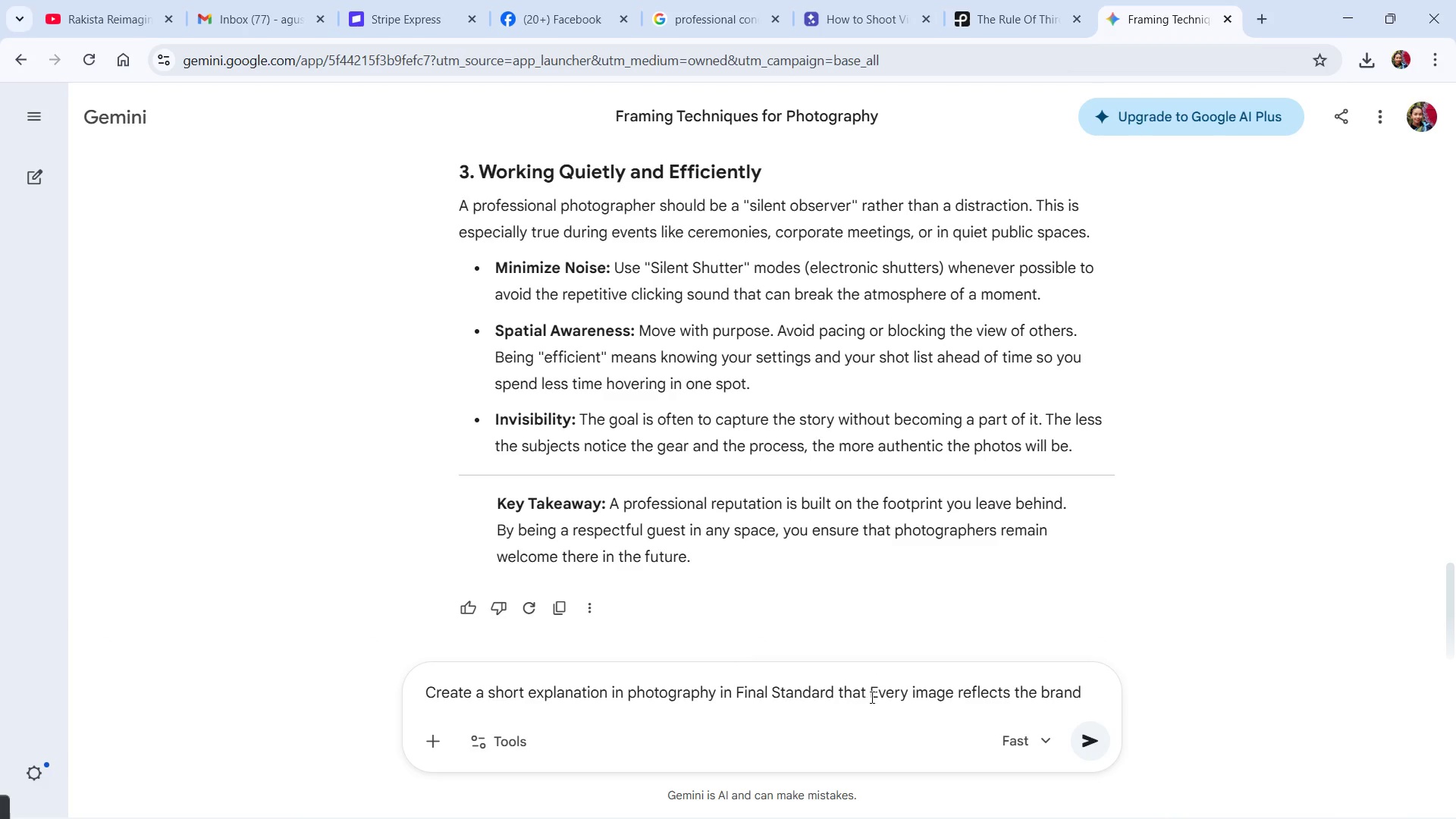 
left_click([879, 696])
 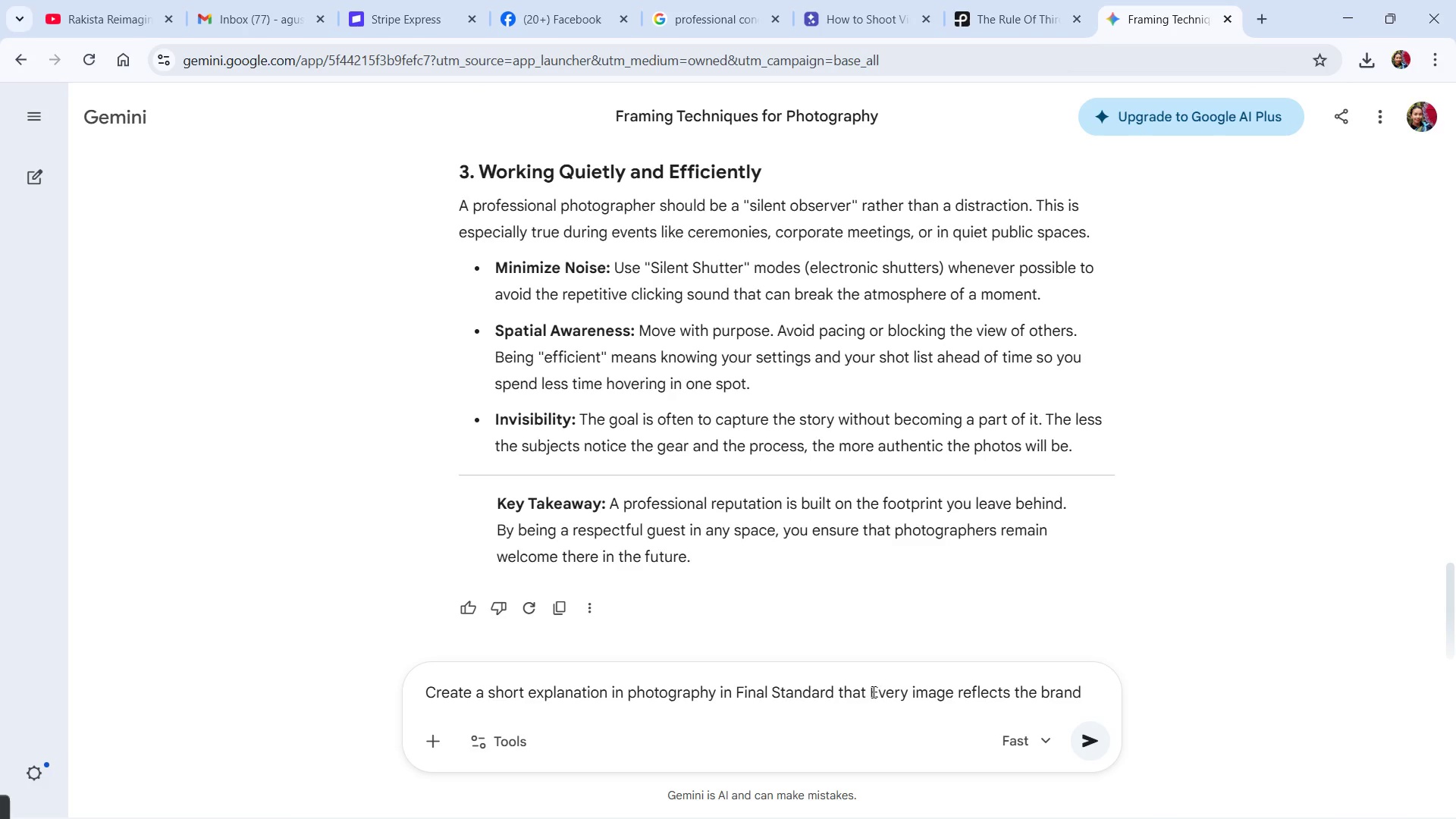 
left_click_drag(start_coordinate=[872, 692], to_coordinate=[877, 694])
 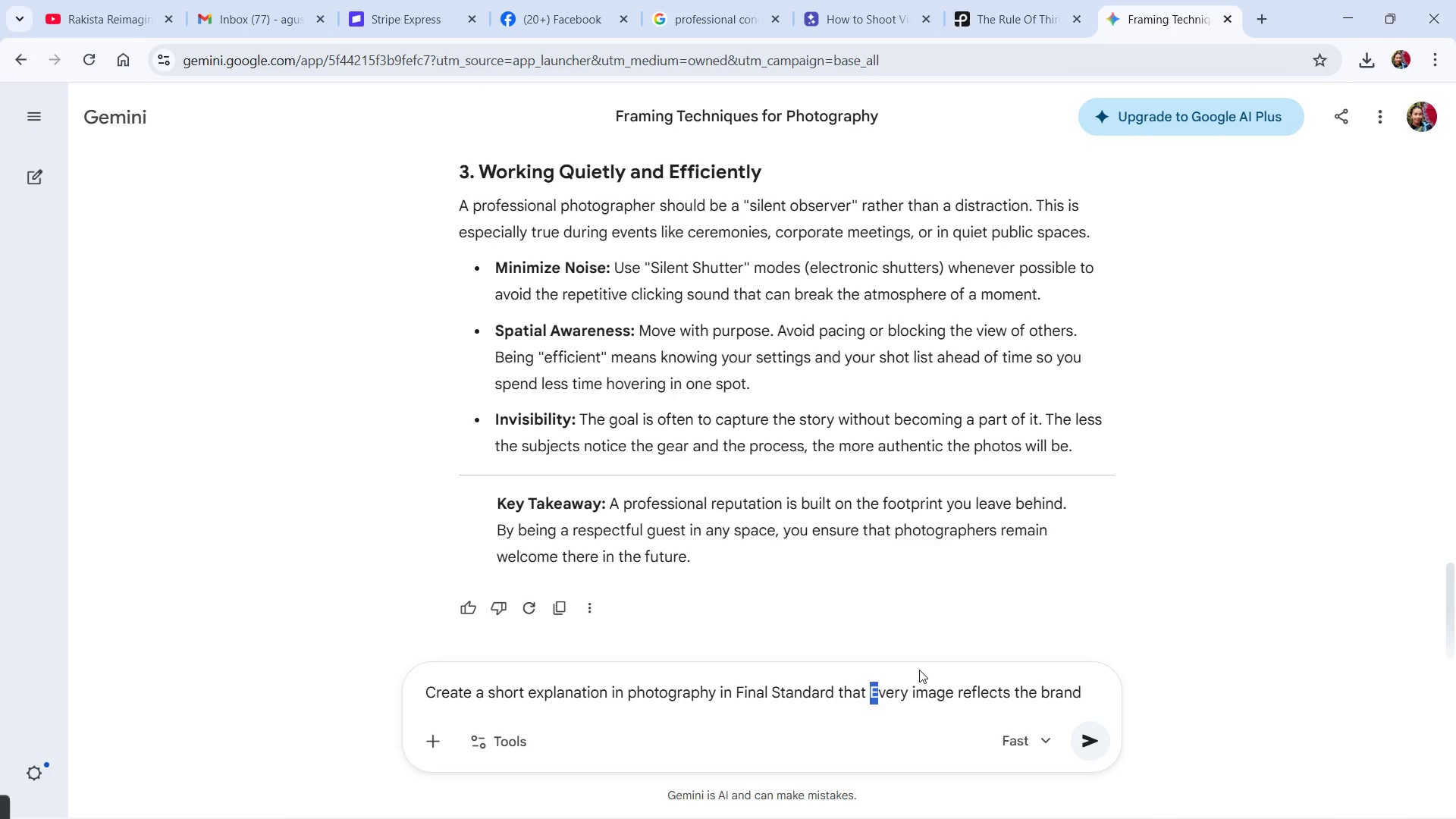 
key(Shift+ShiftLeft)
 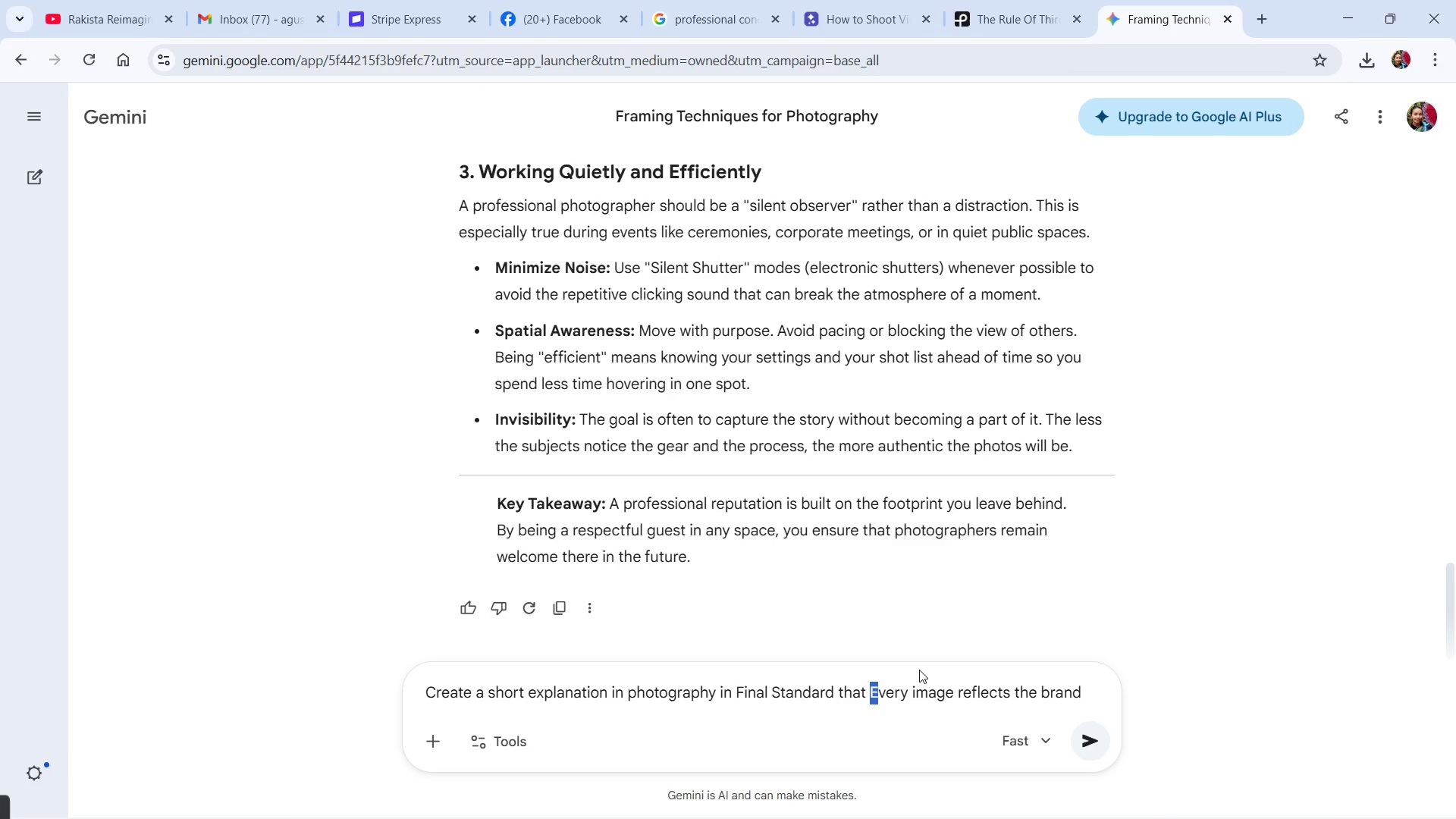 
key(ArrowLeft)
 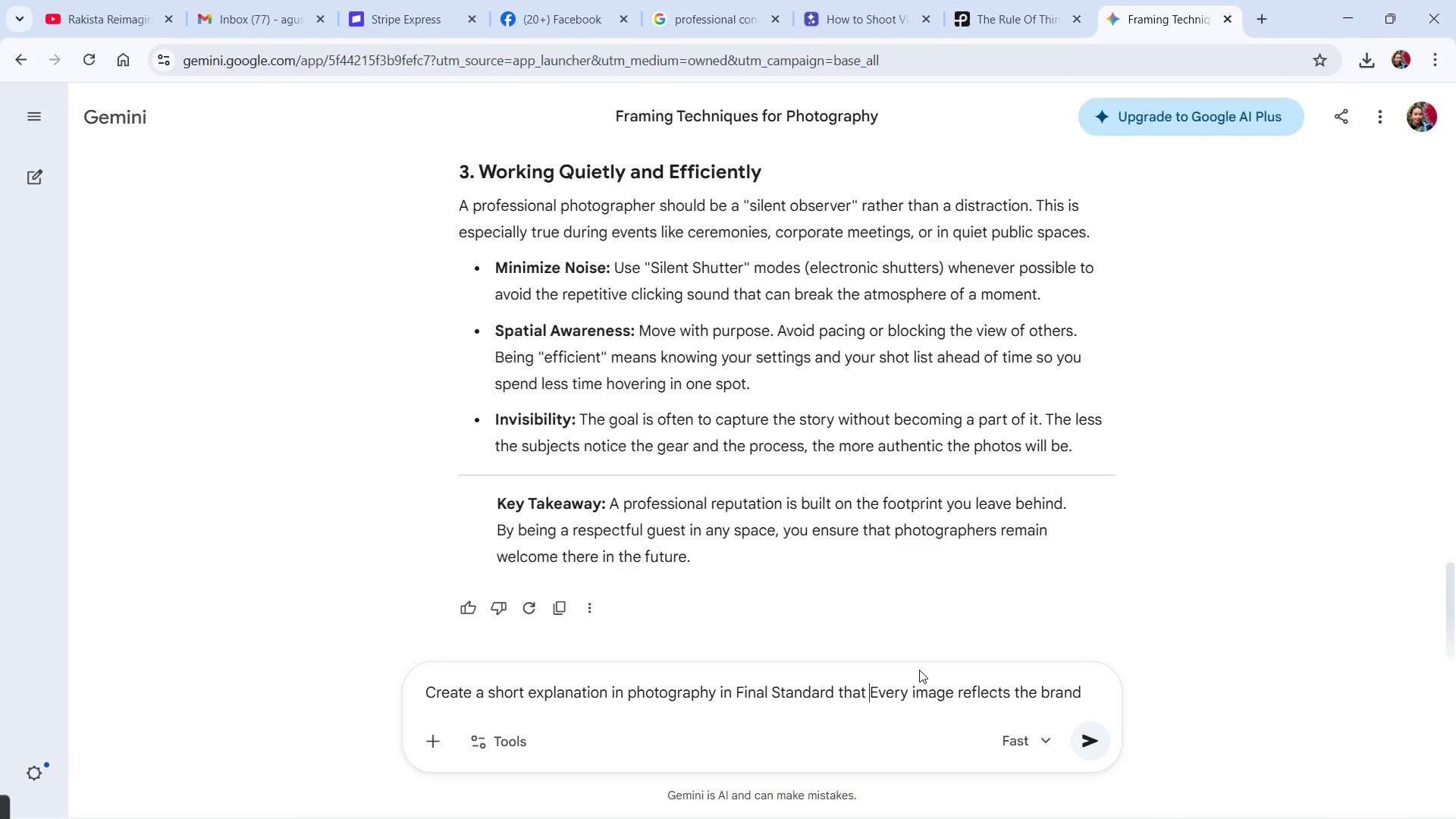 
key(Shift+Quote)
 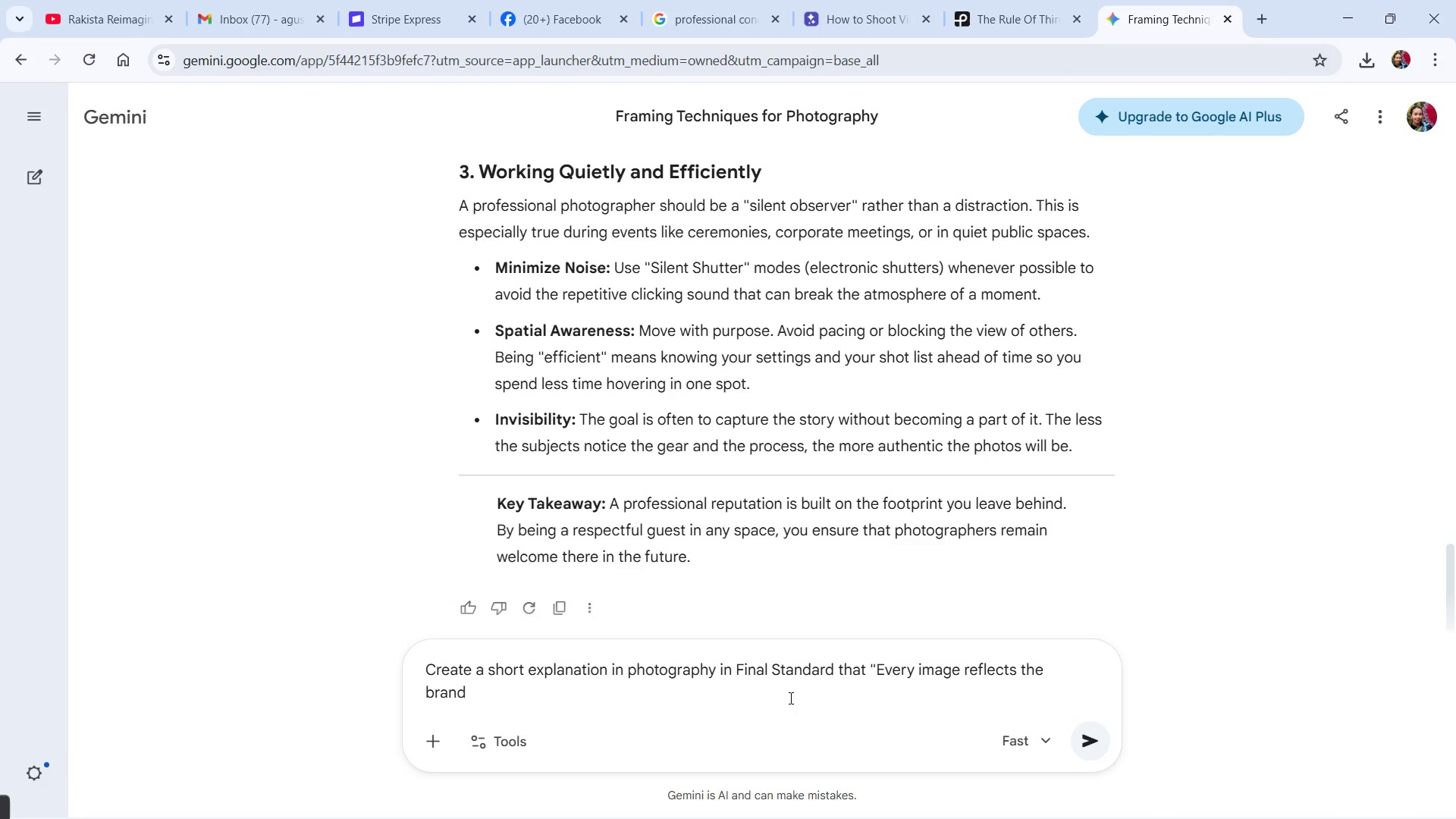 
left_click_drag(start_coordinate=[780, 689], to_coordinate=[783, 683])
 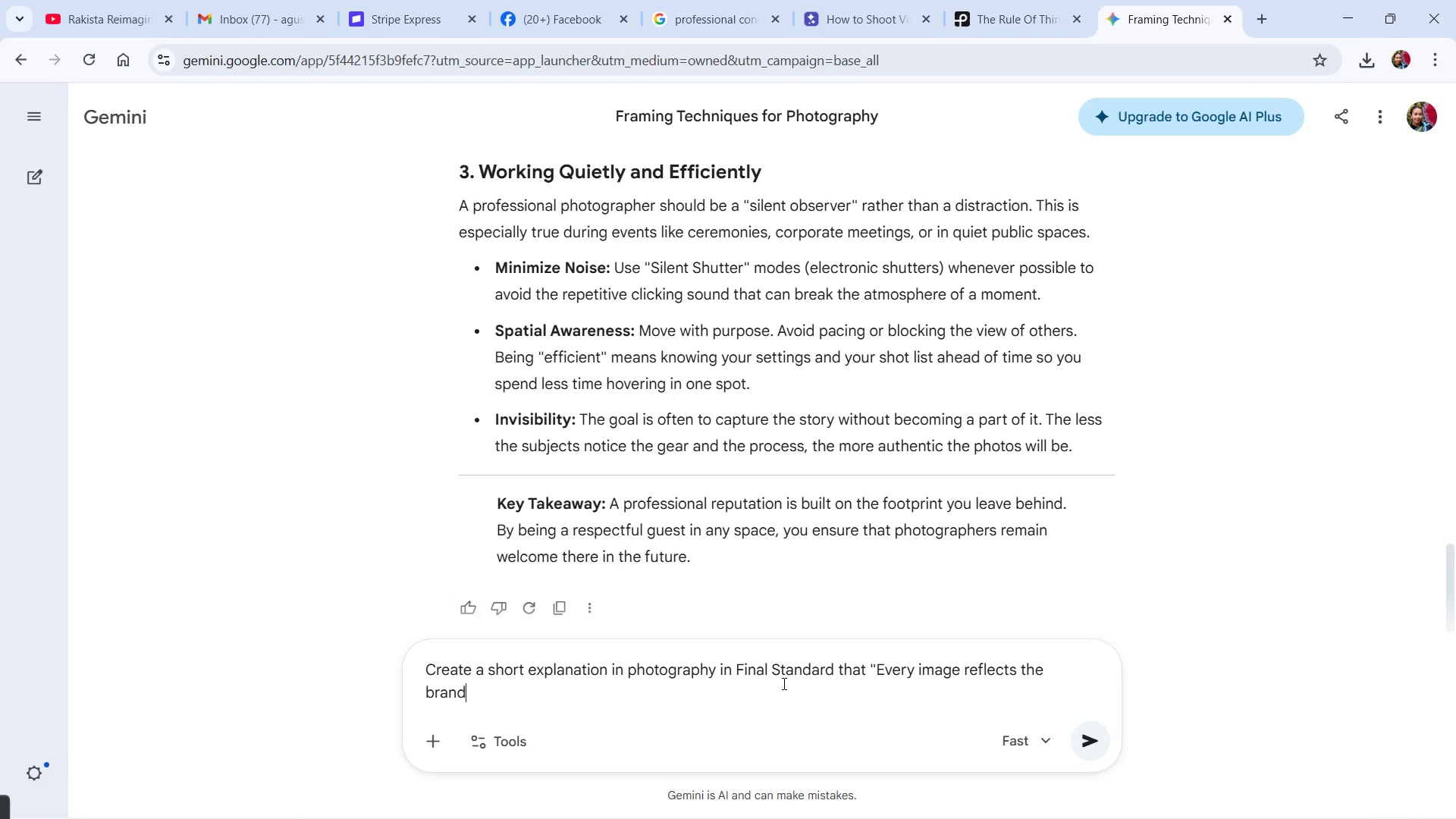 
key(Shift+Quote)
 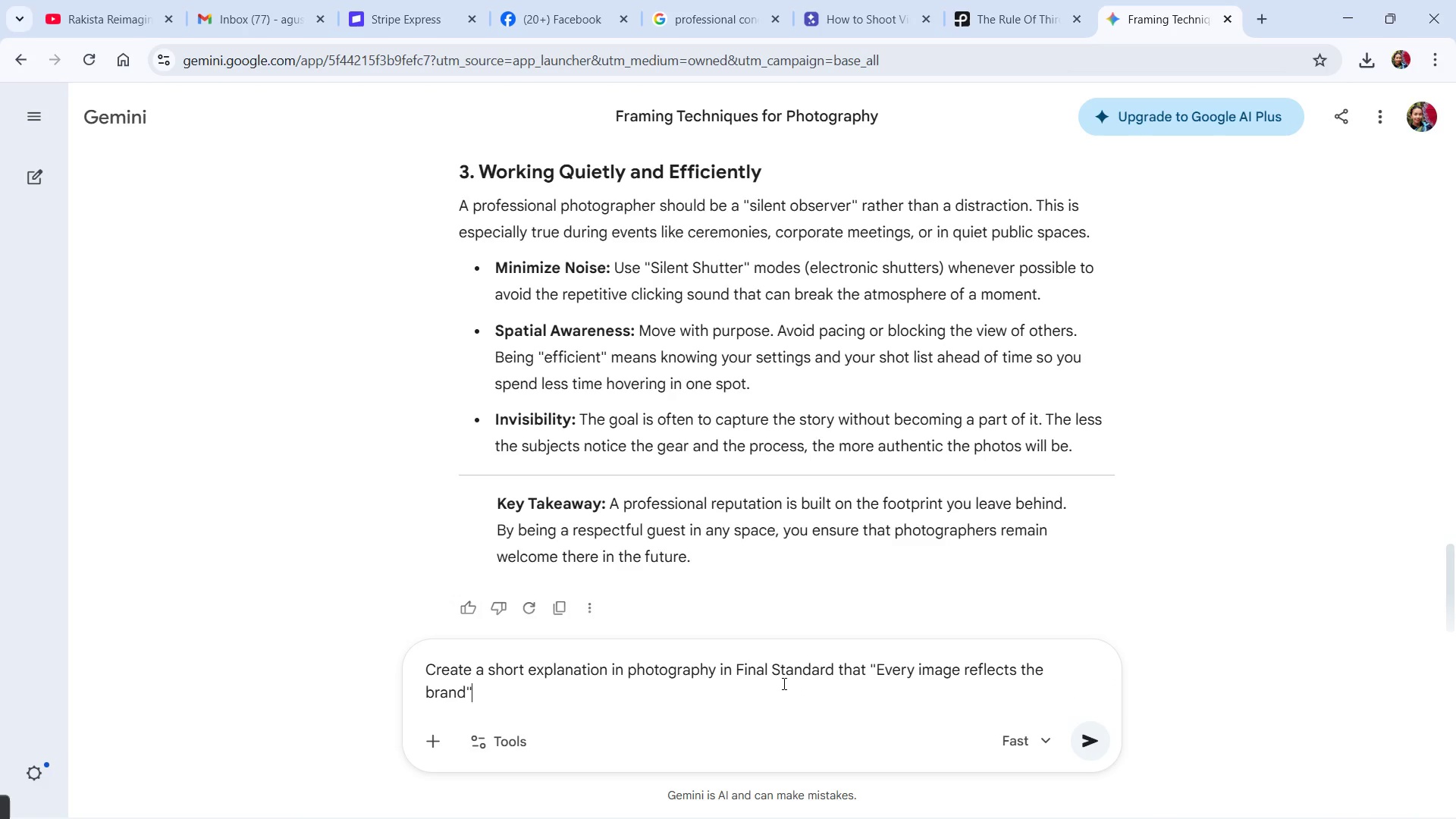 
key(Enter)
 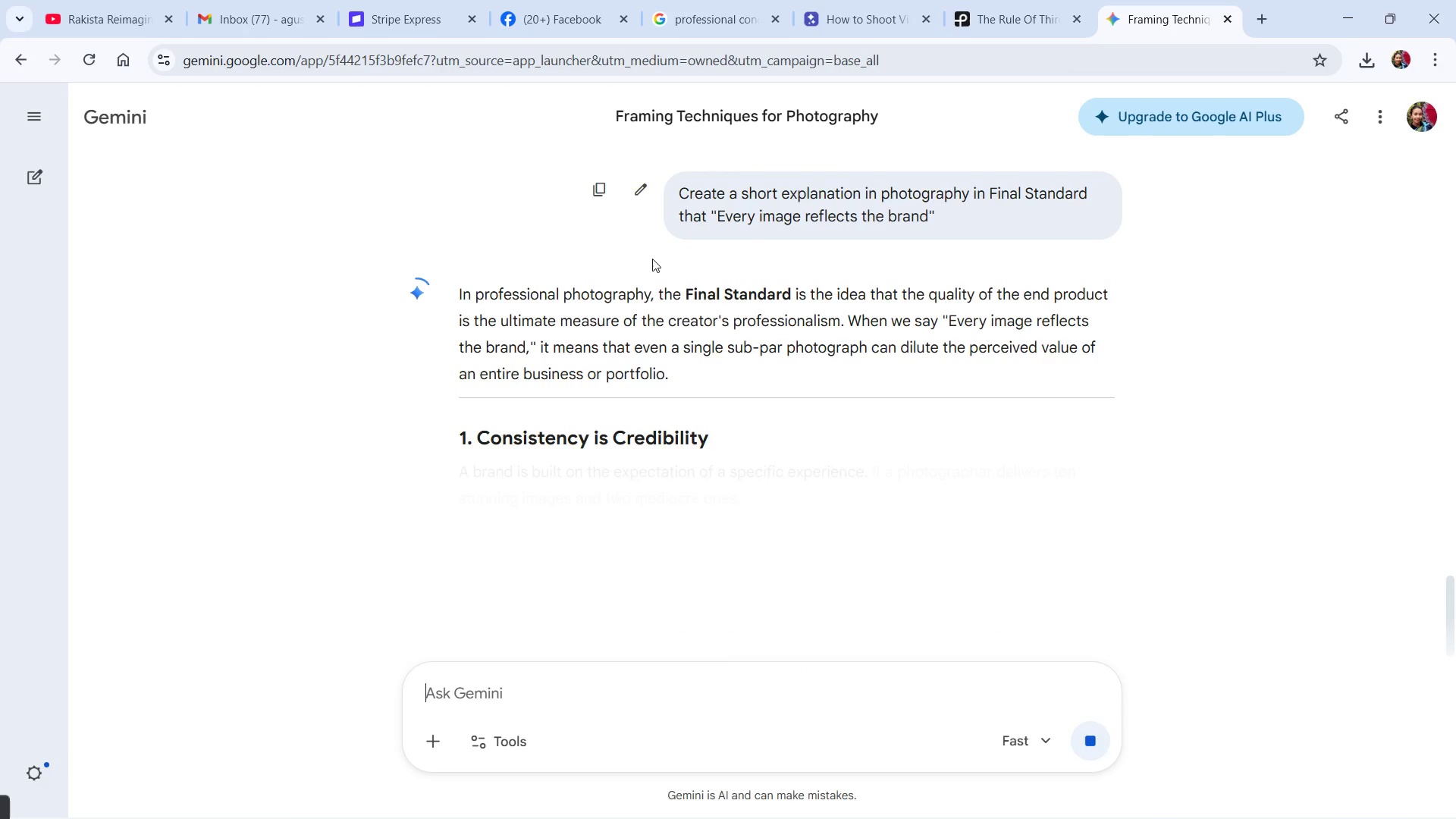 
wait(5.97)
 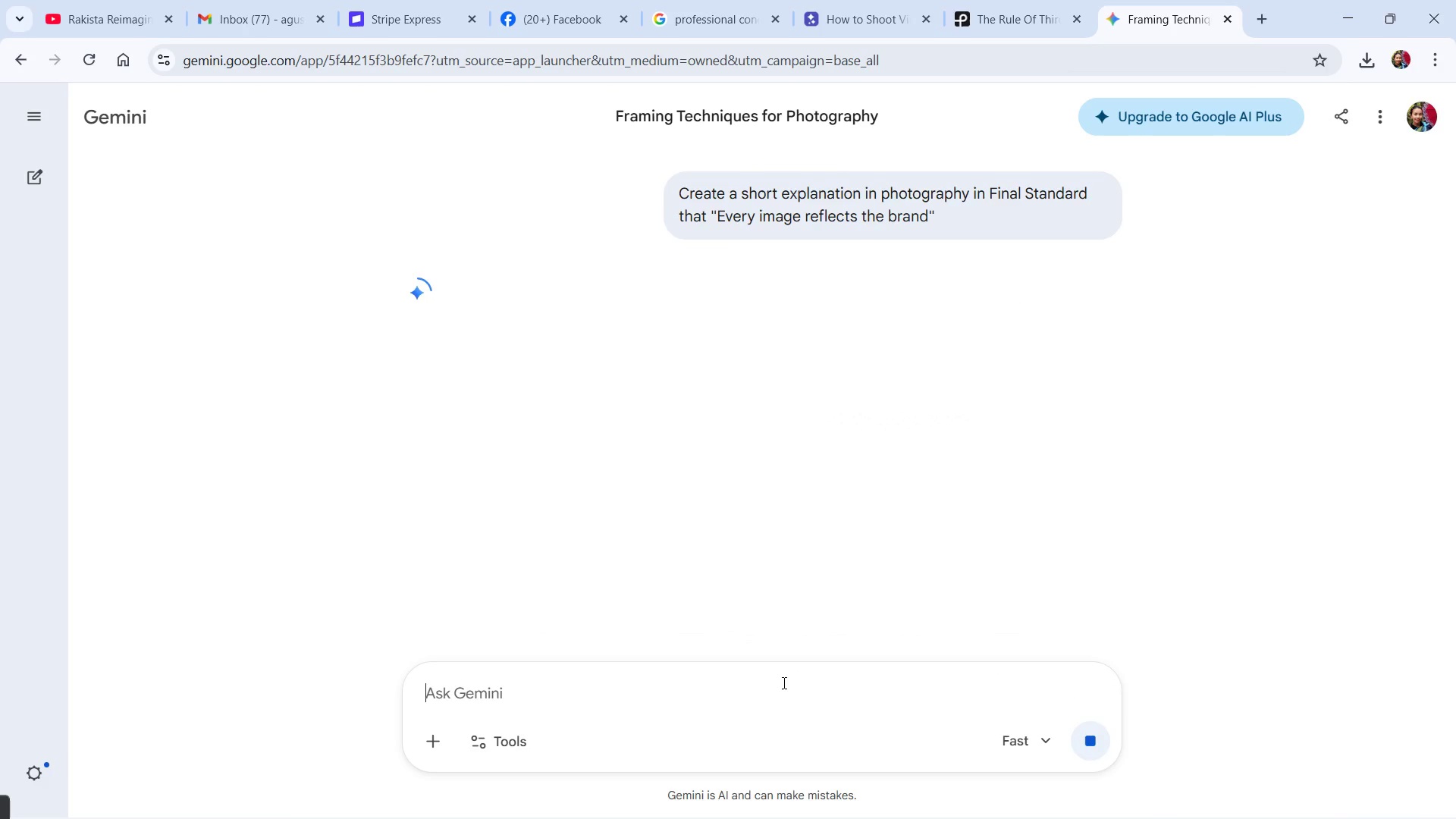 
scroll: coordinate [620, 435], scroll_direction: down, amount: 2.0
 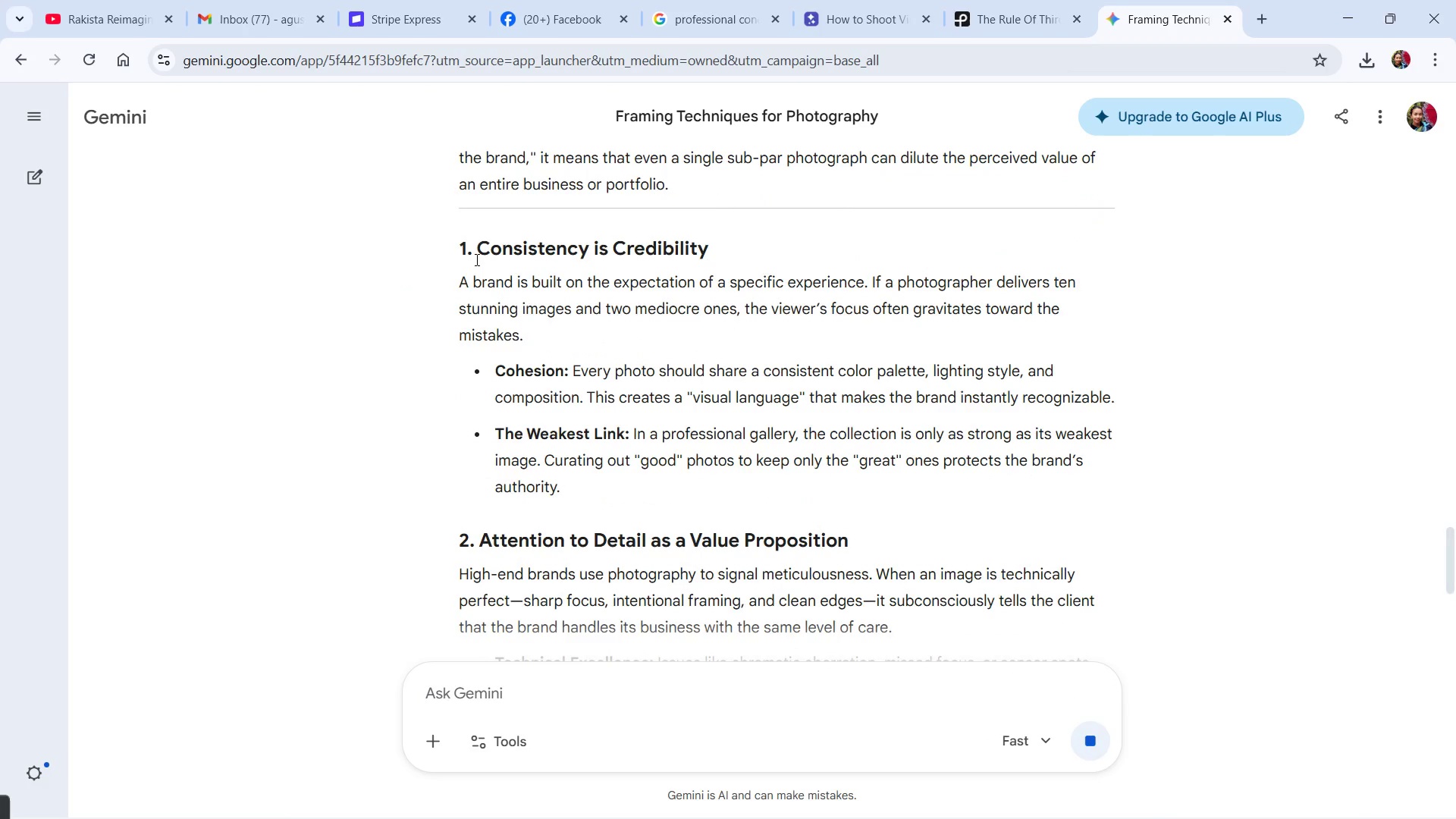 
left_click_drag(start_coordinate=[479, 250], to_coordinate=[705, 247])
 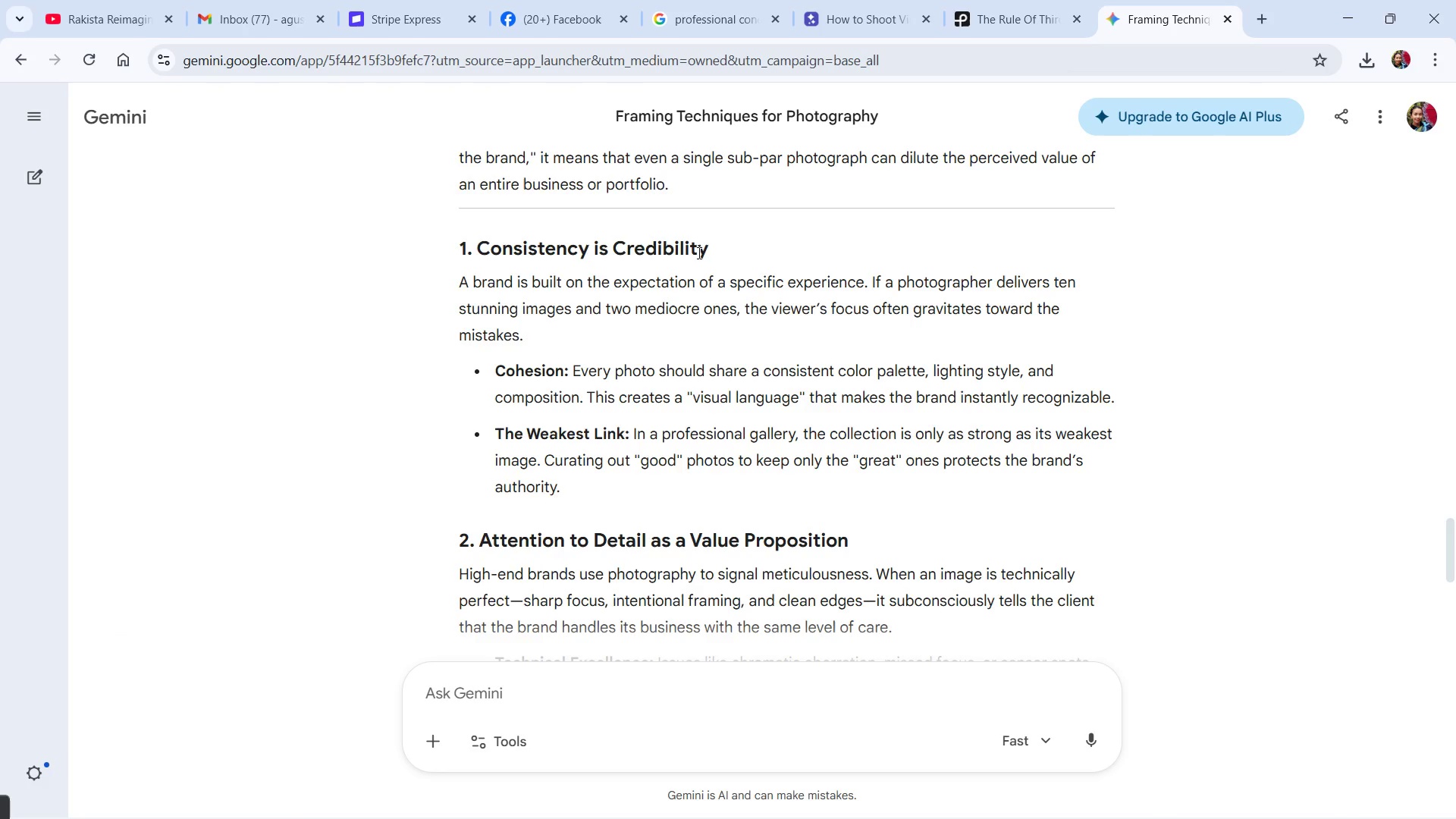 
hold_key(key=ShiftLeft, duration=0.39)
left_click([712, 248])
 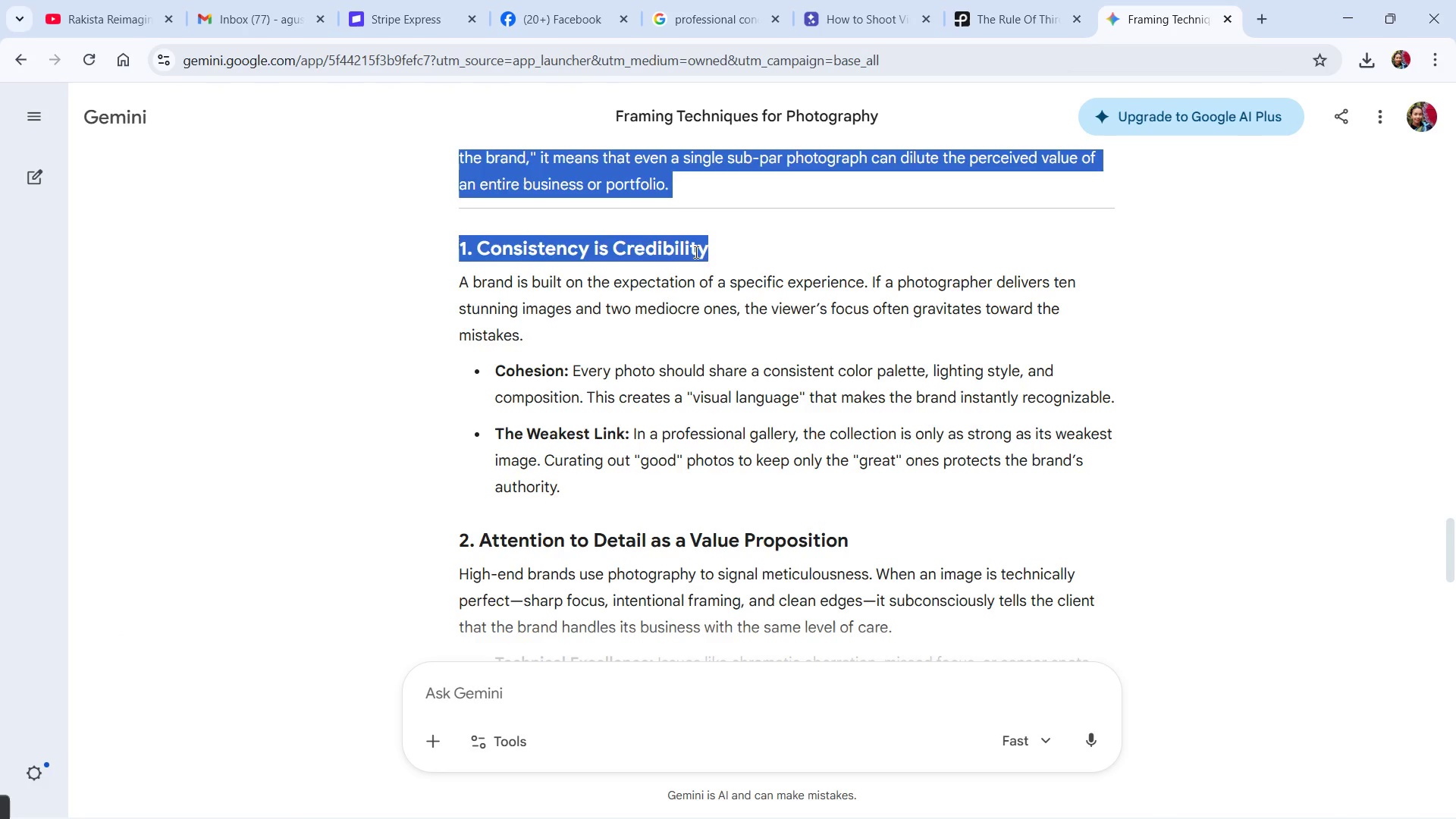 
left_click([705, 252])
 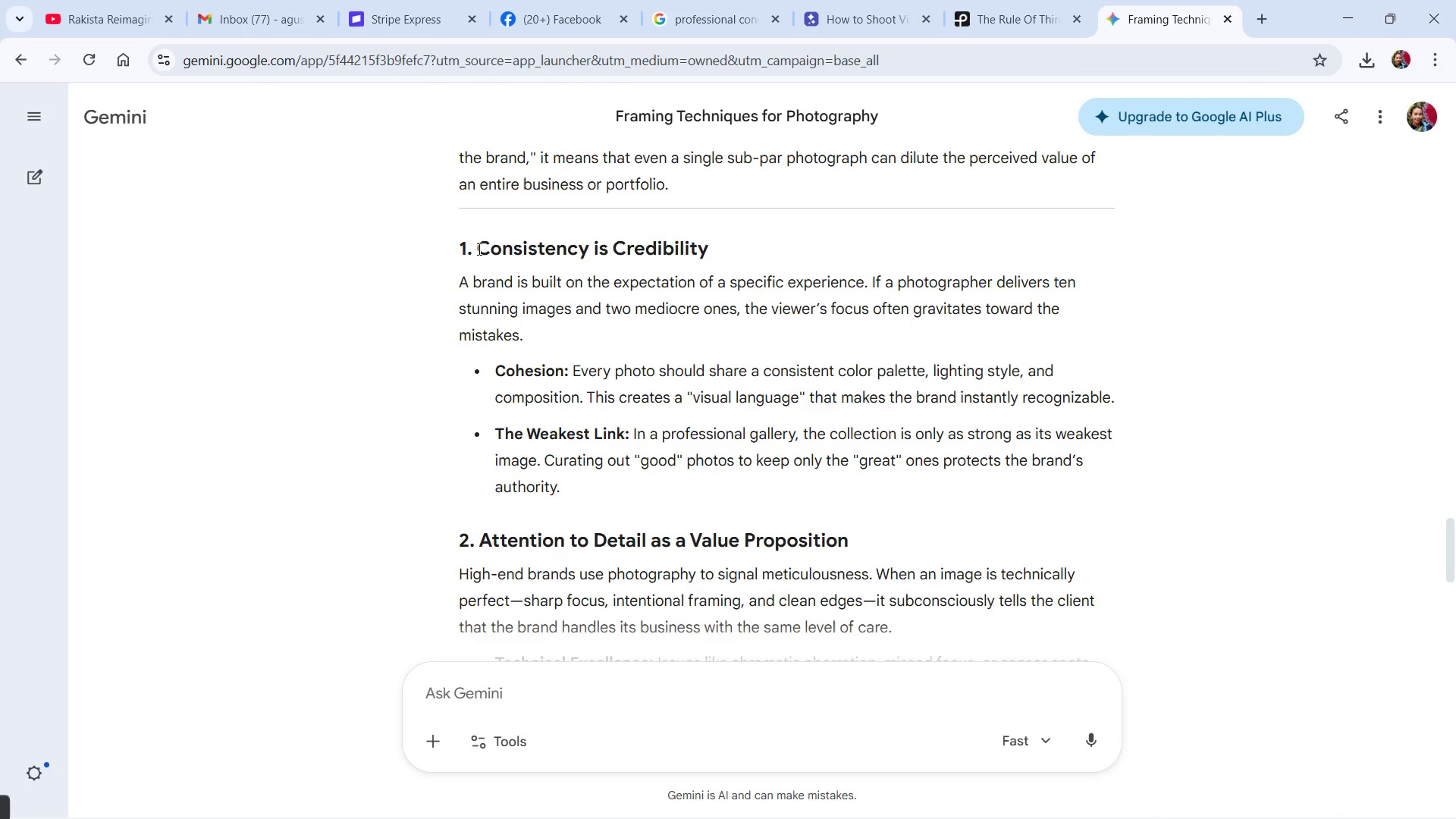 
left_click_drag(start_coordinate=[475, 249], to_coordinate=[531, 250])
 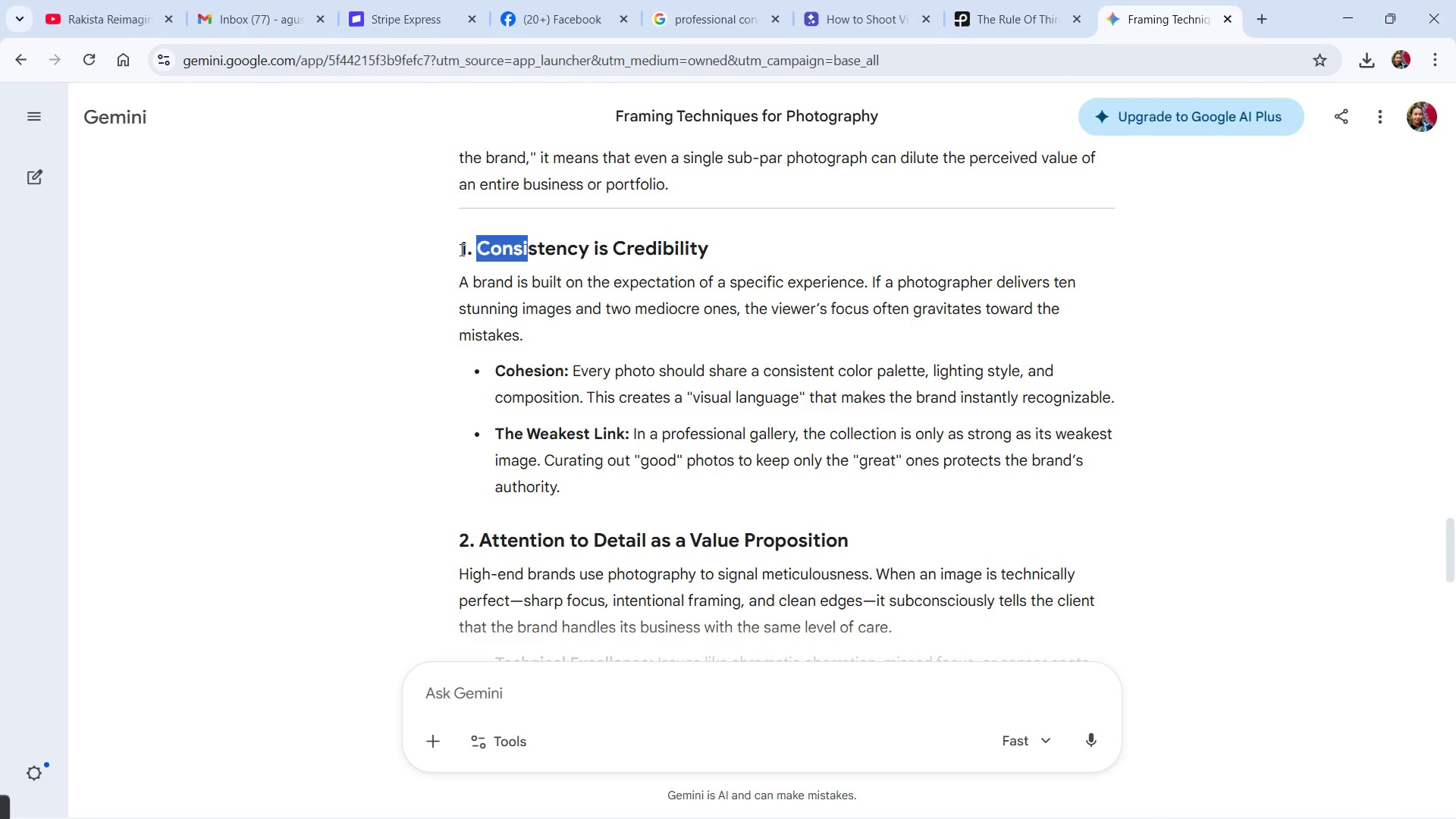 
left_click([462, 249])
 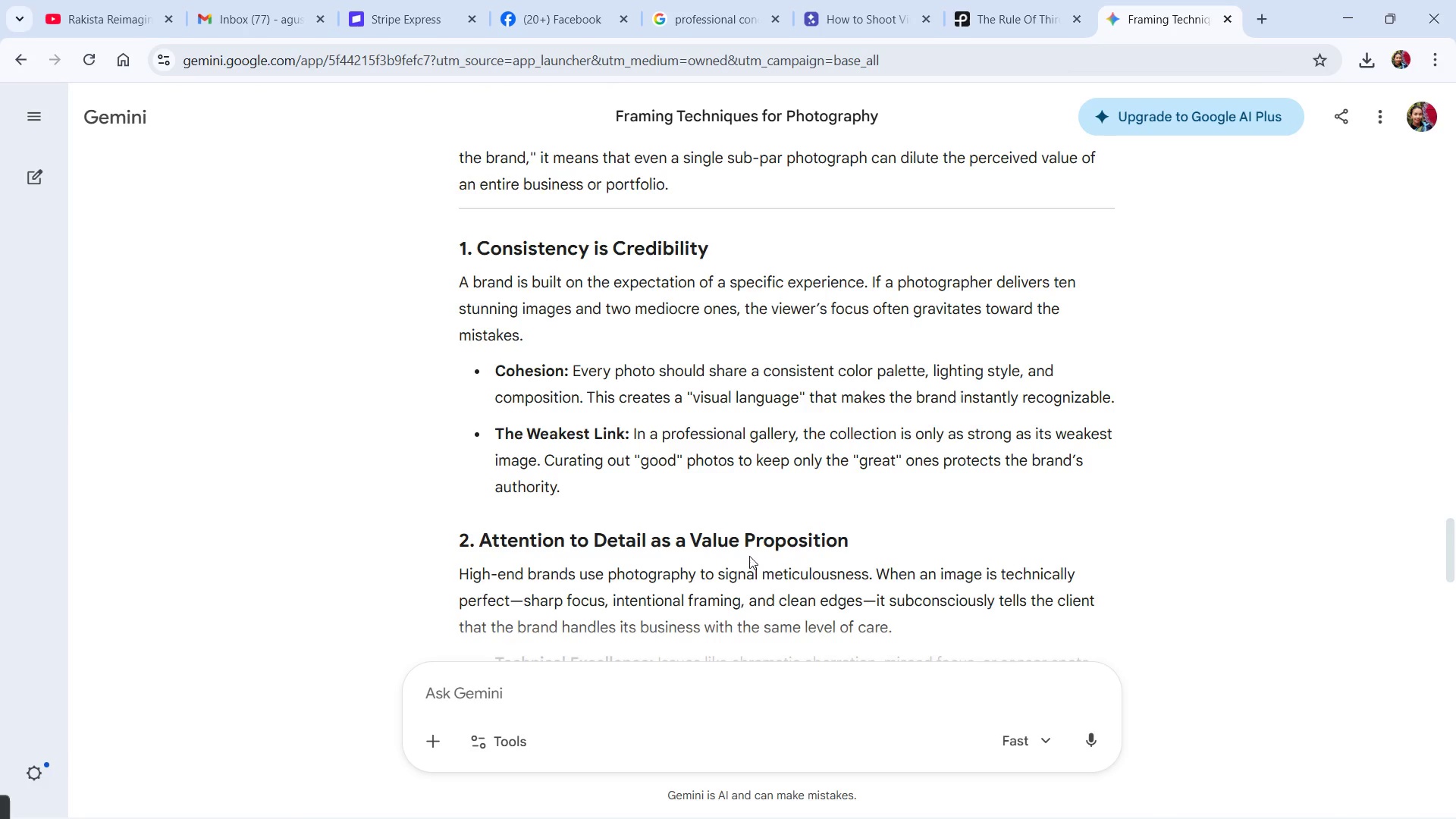 
scroll: coordinate [733, 528], scroll_direction: down, amount: 11.0
 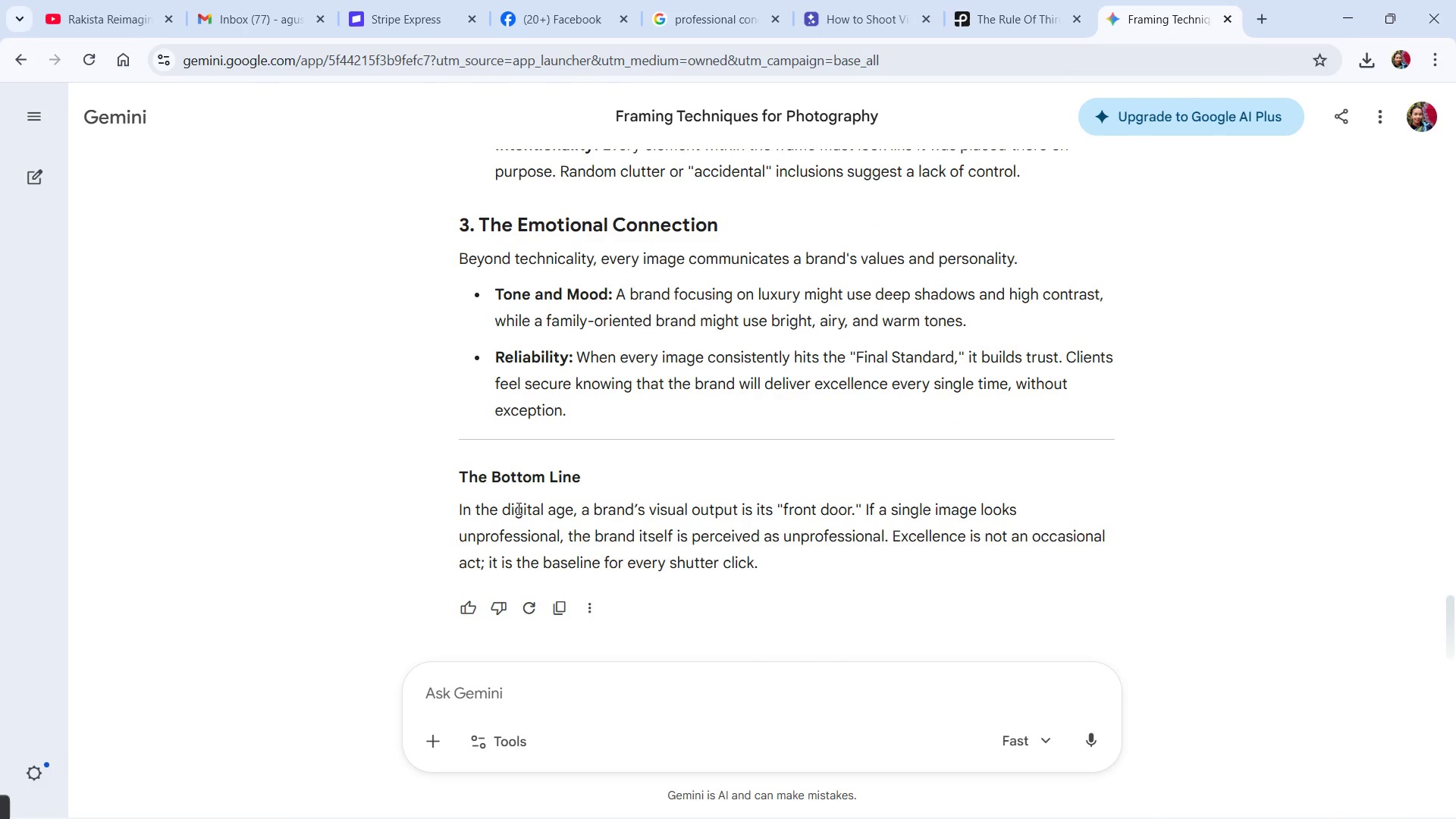 
scroll: coordinate [552, 322], scroll_direction: up, amount: 8.0
 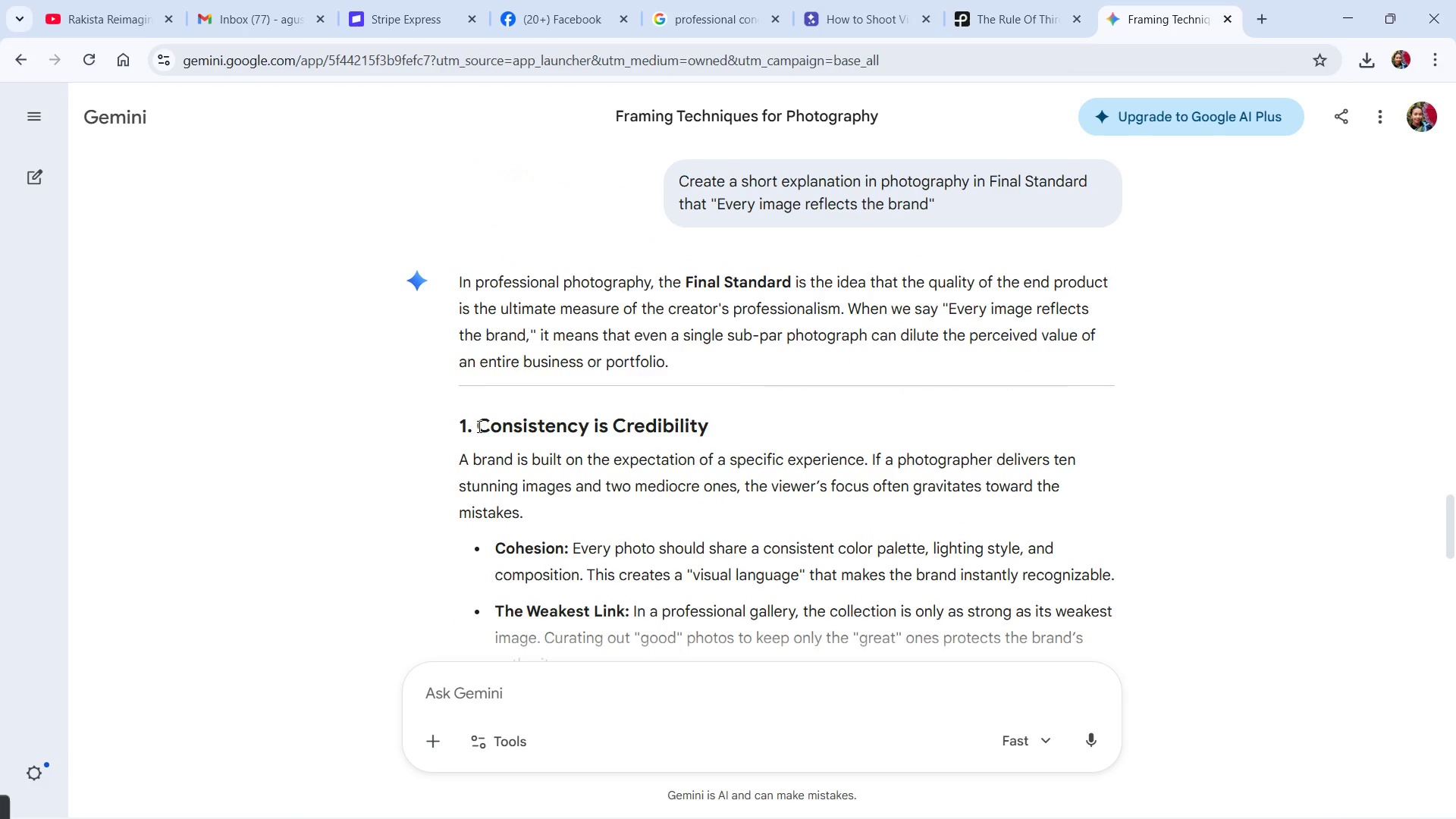 
left_click_drag(start_coordinate=[475, 426], to_coordinate=[717, 425])
 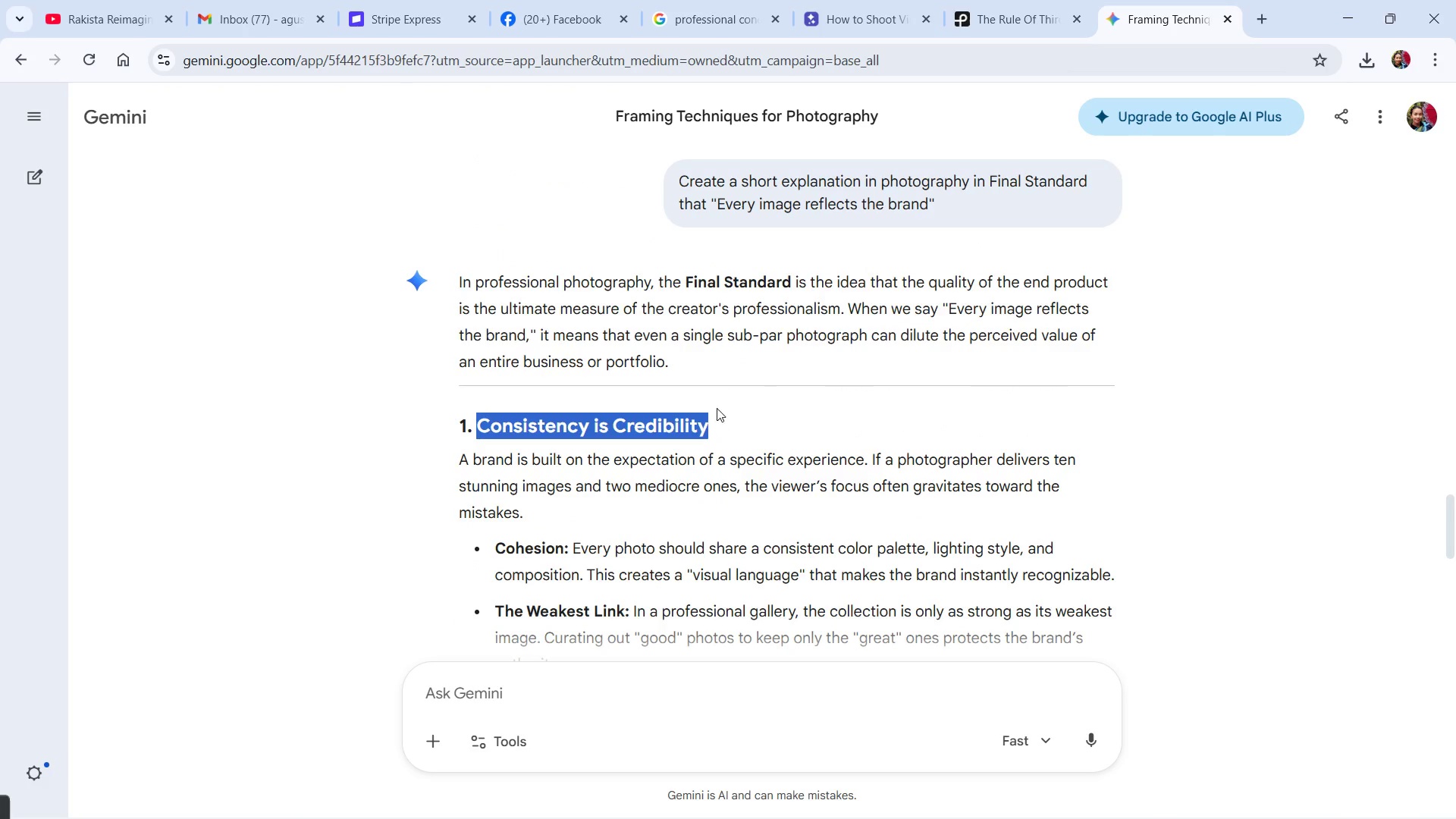 
key(Control+C)
 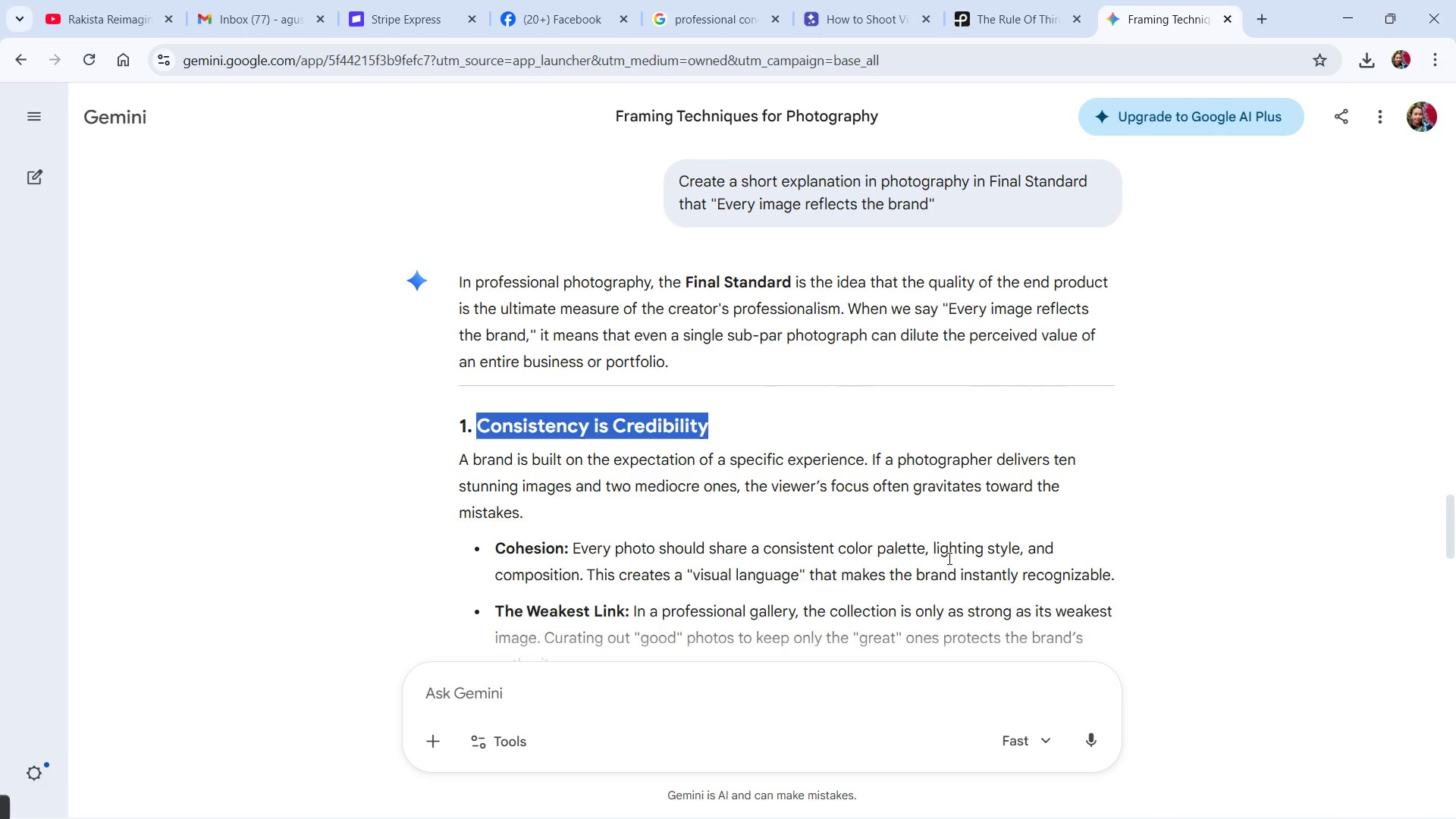 
key(Alt+Tab)
 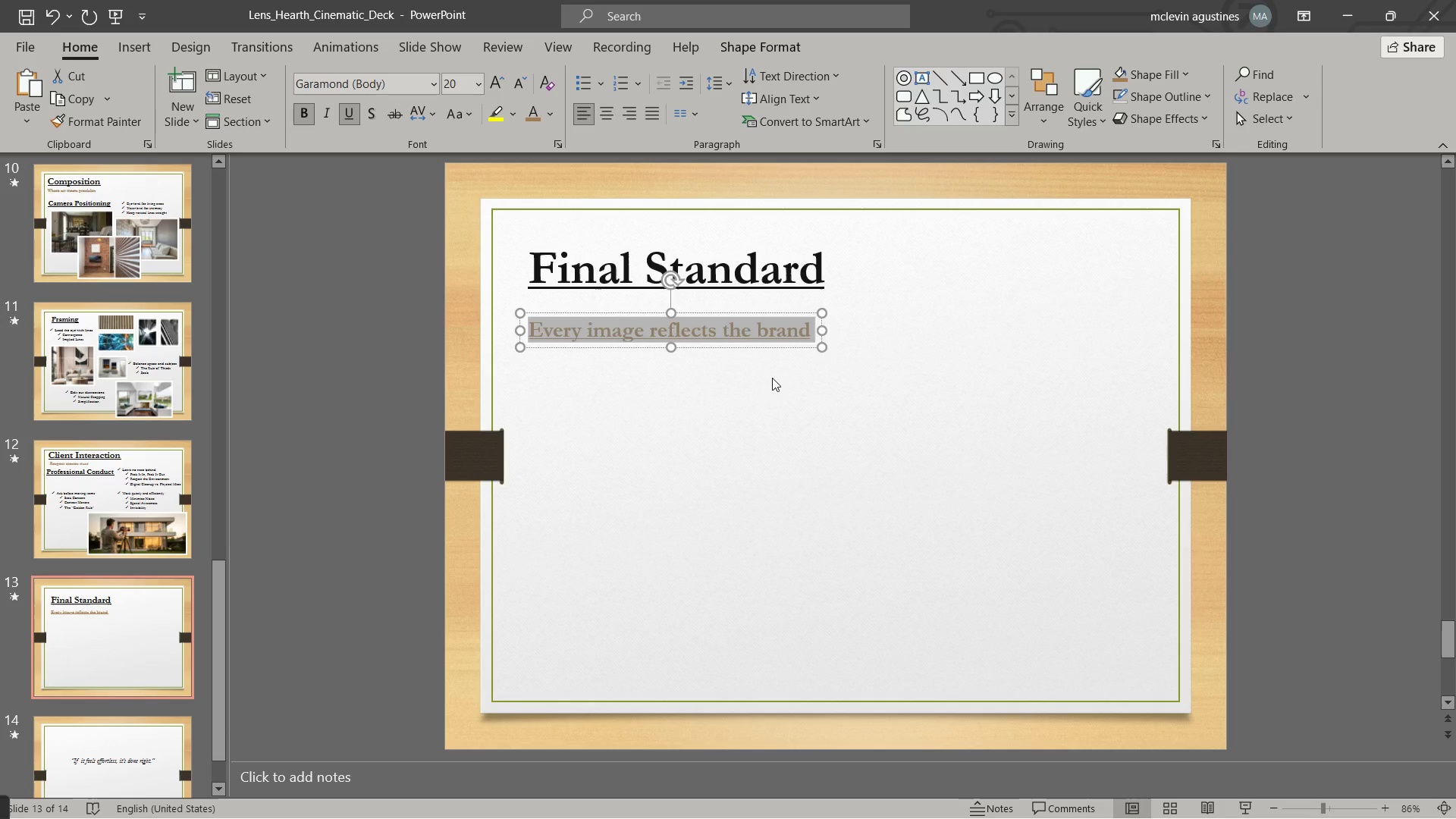 
left_click([770, 379])
 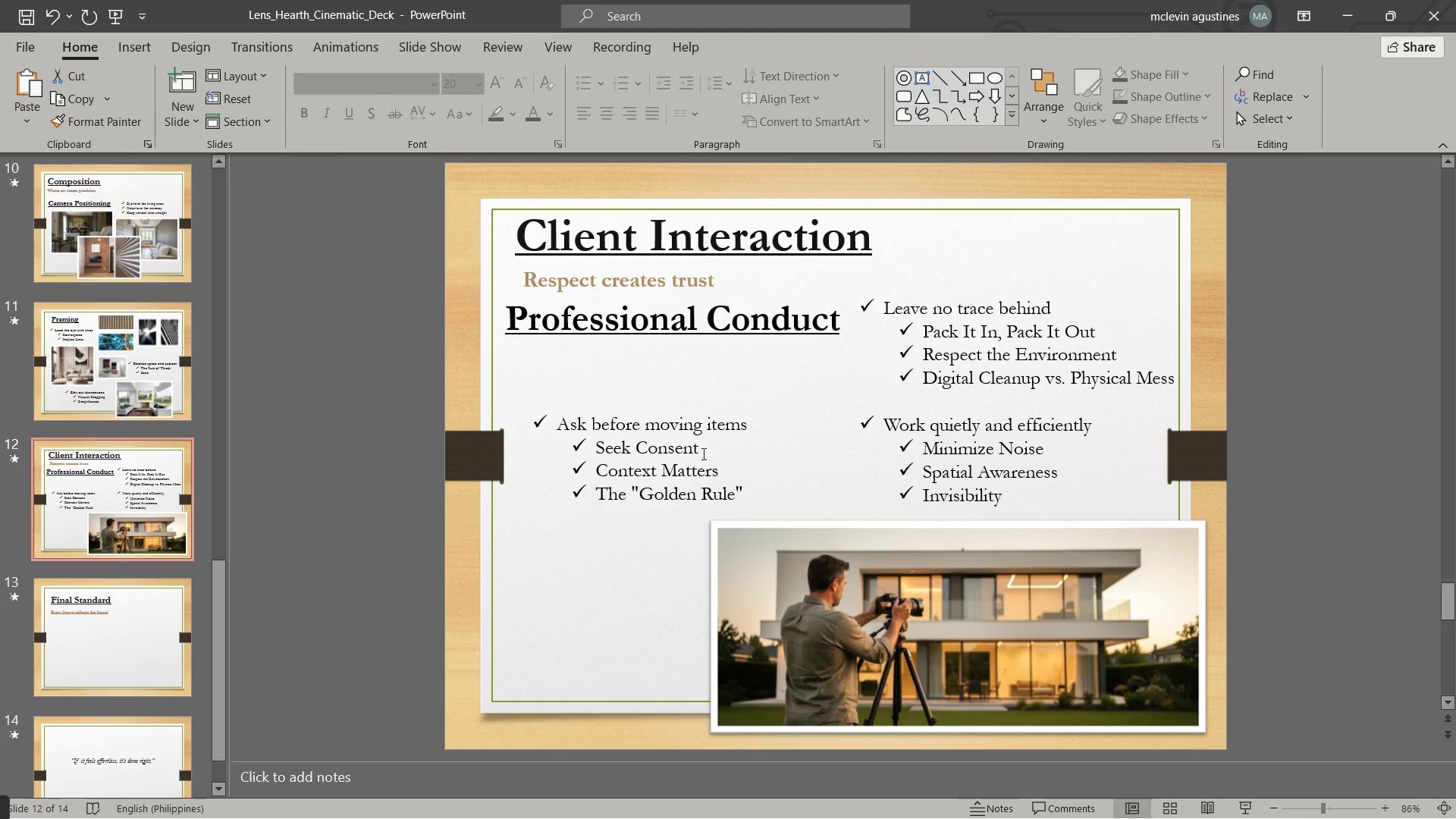 
left_click([734, 410])
 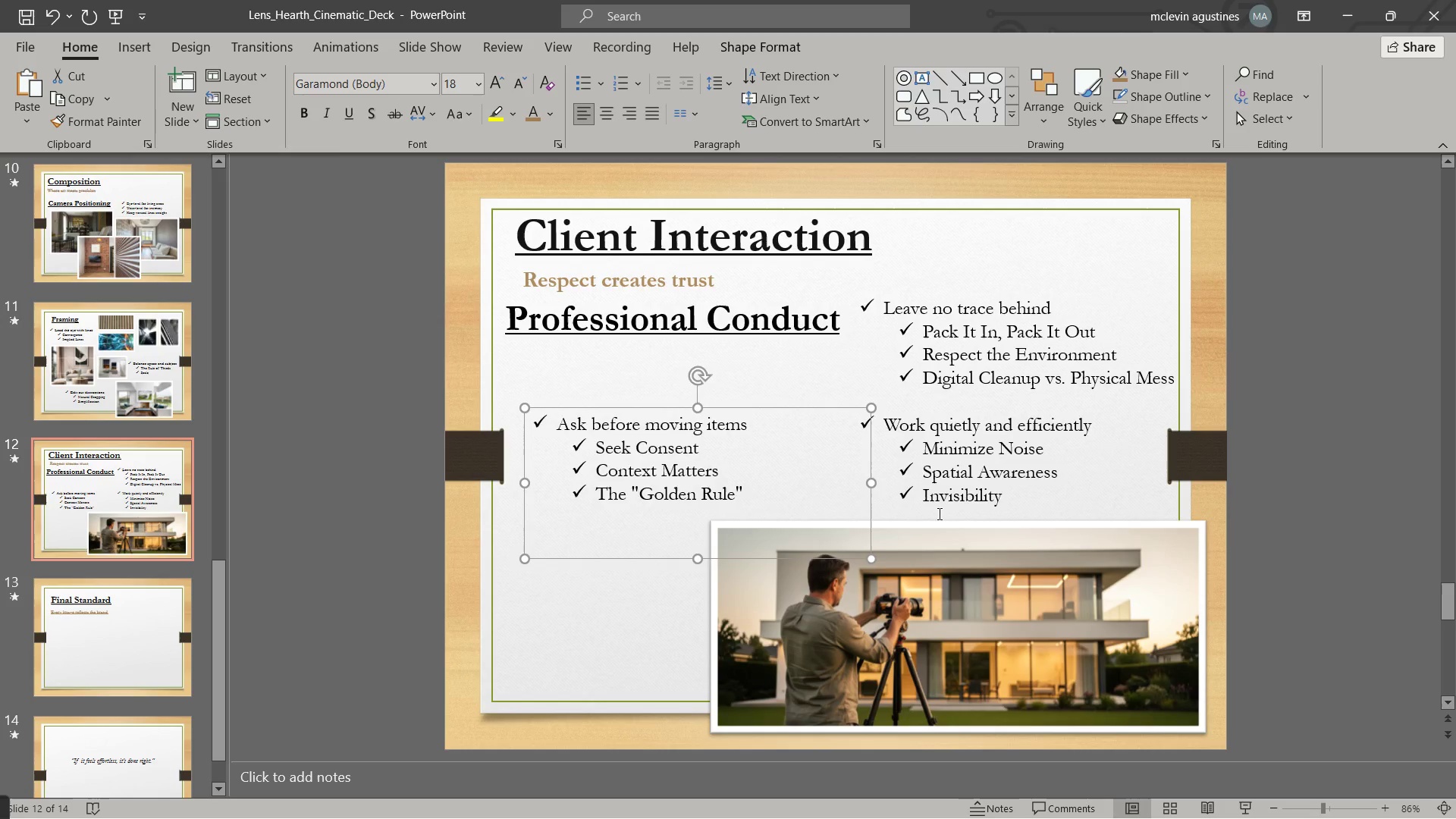 
hold_key(key=ControlLeft, duration=1.5)
 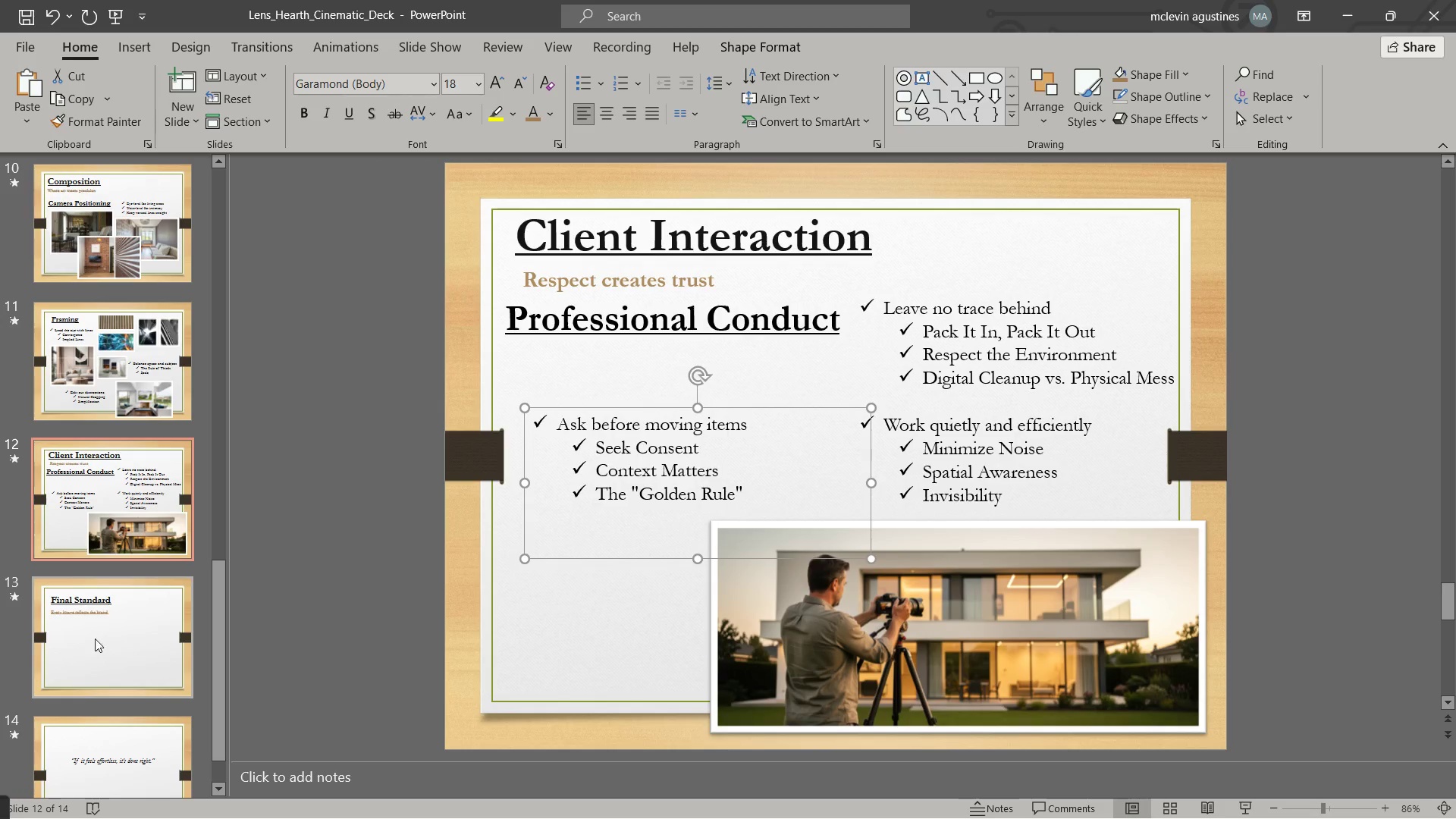 
key(Control+C)
 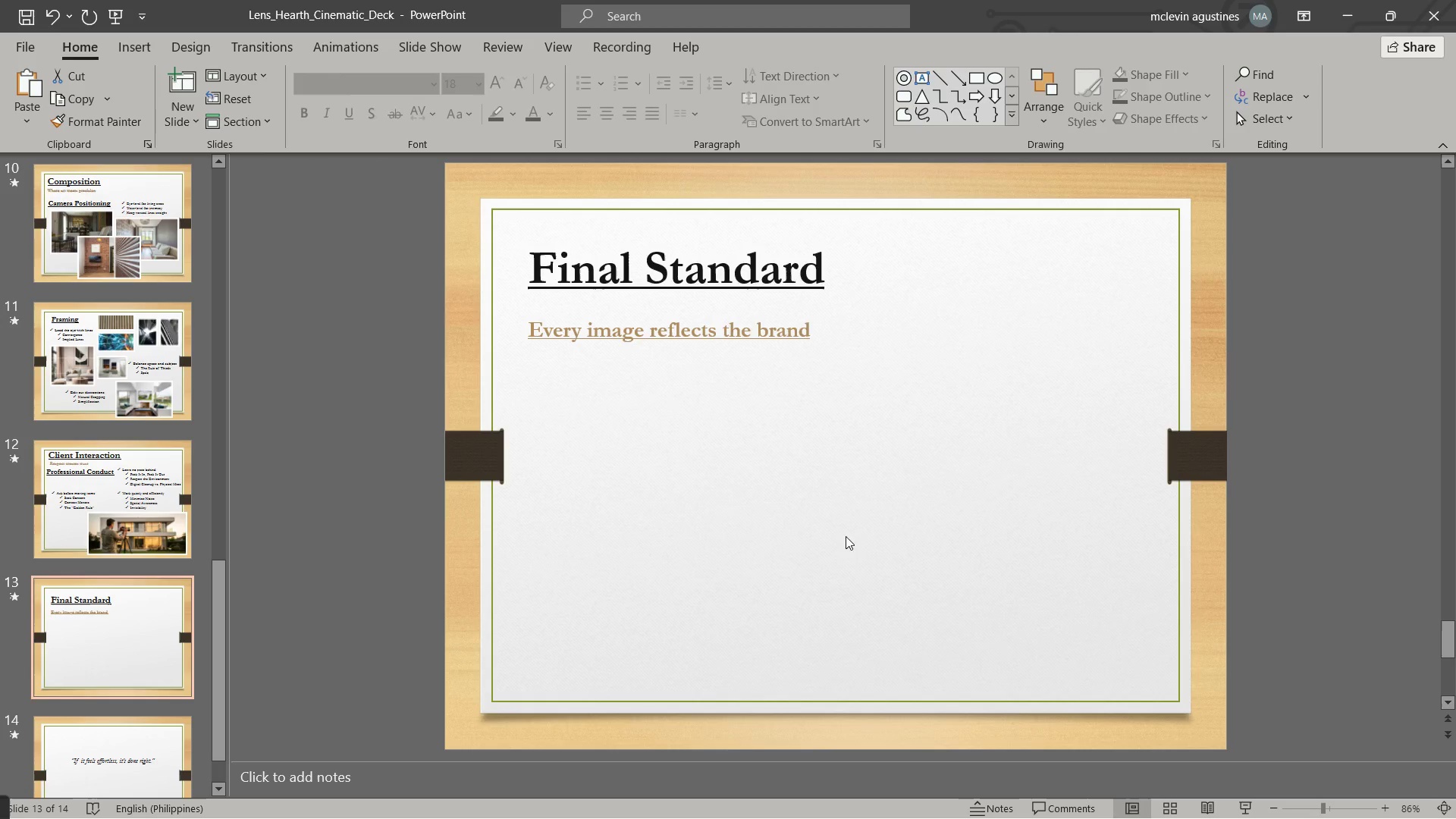 
left_click([839, 529])
 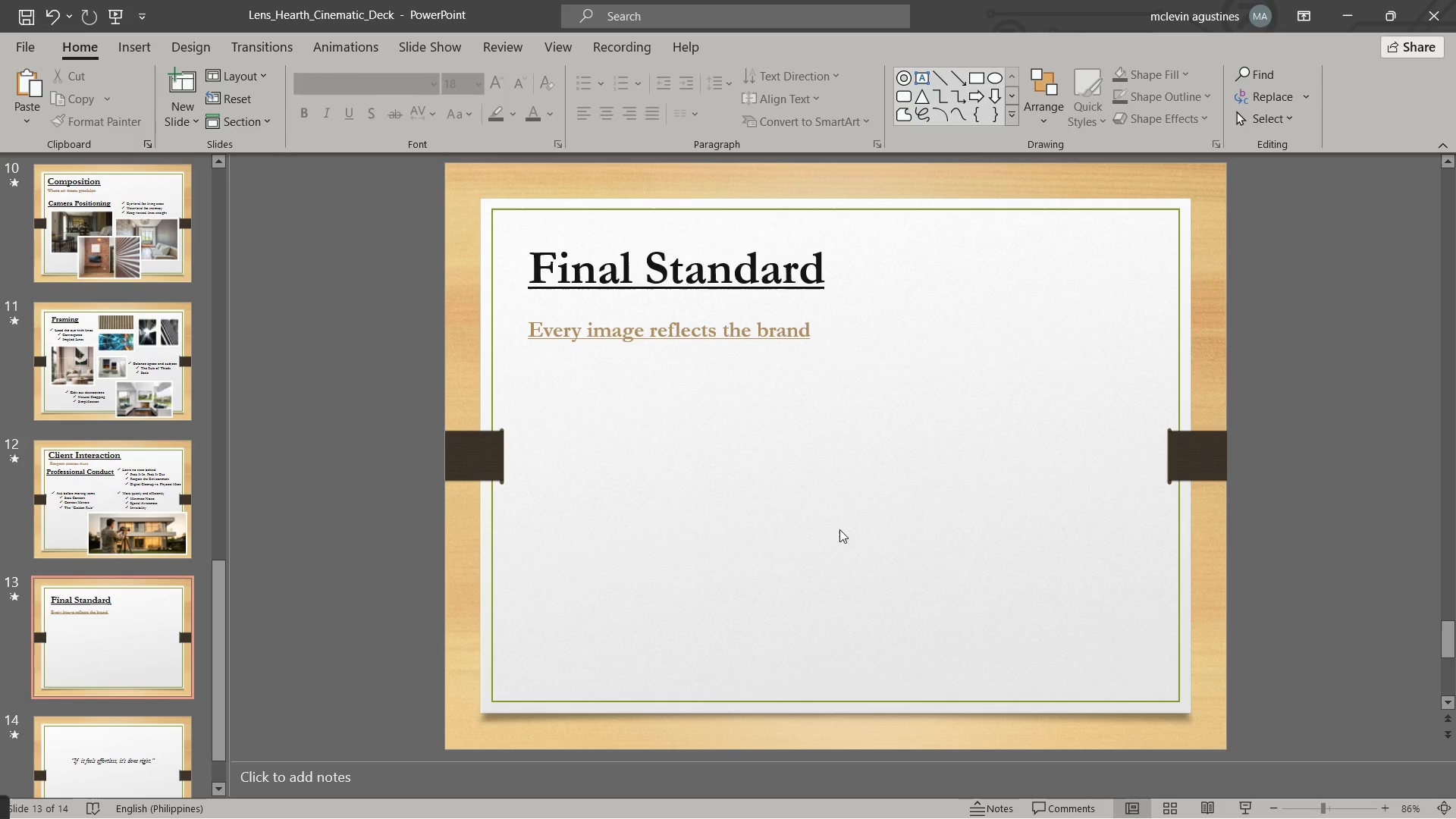 
key(Control+ControlLeft)
 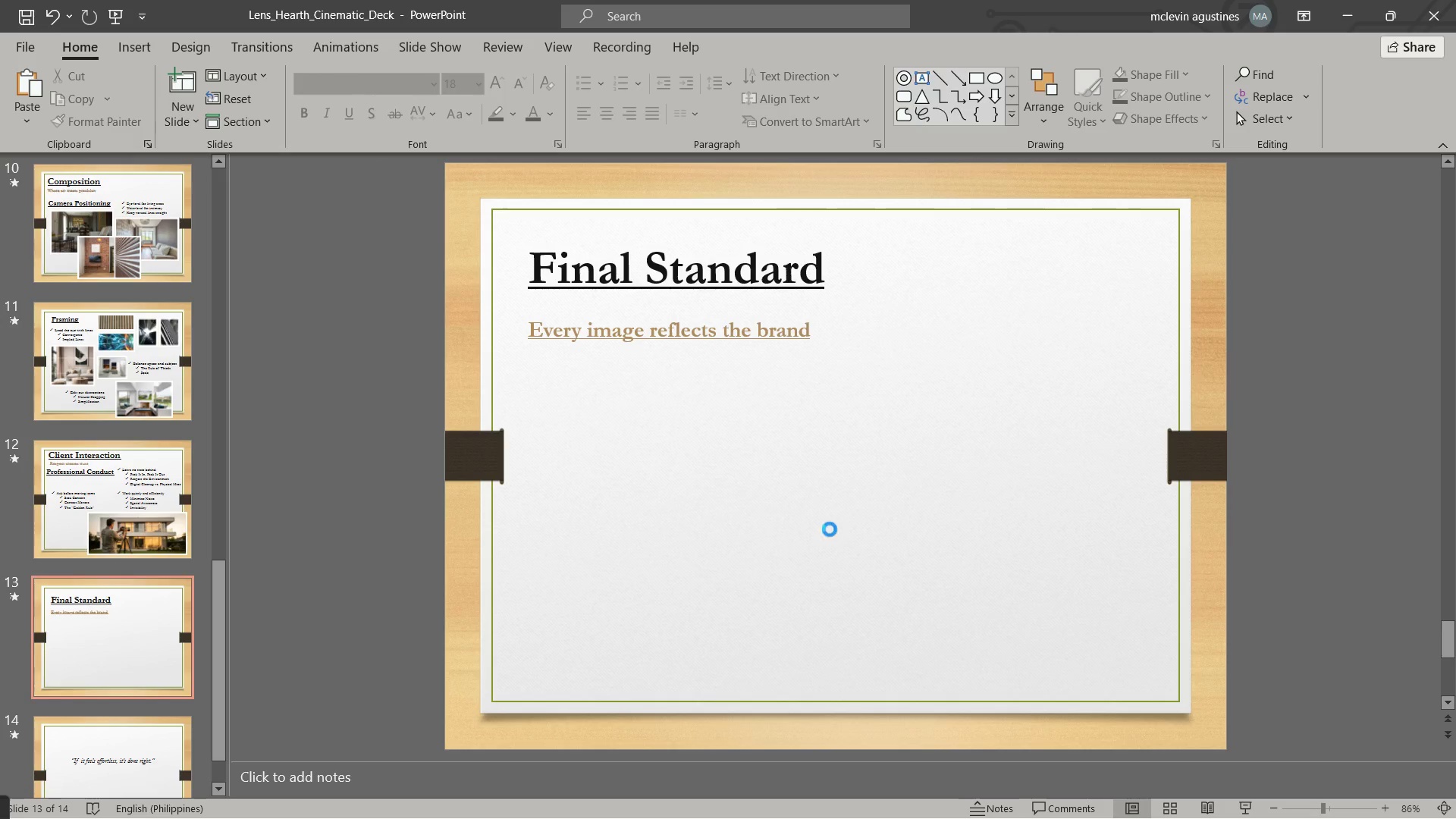 
key(Control+V)
 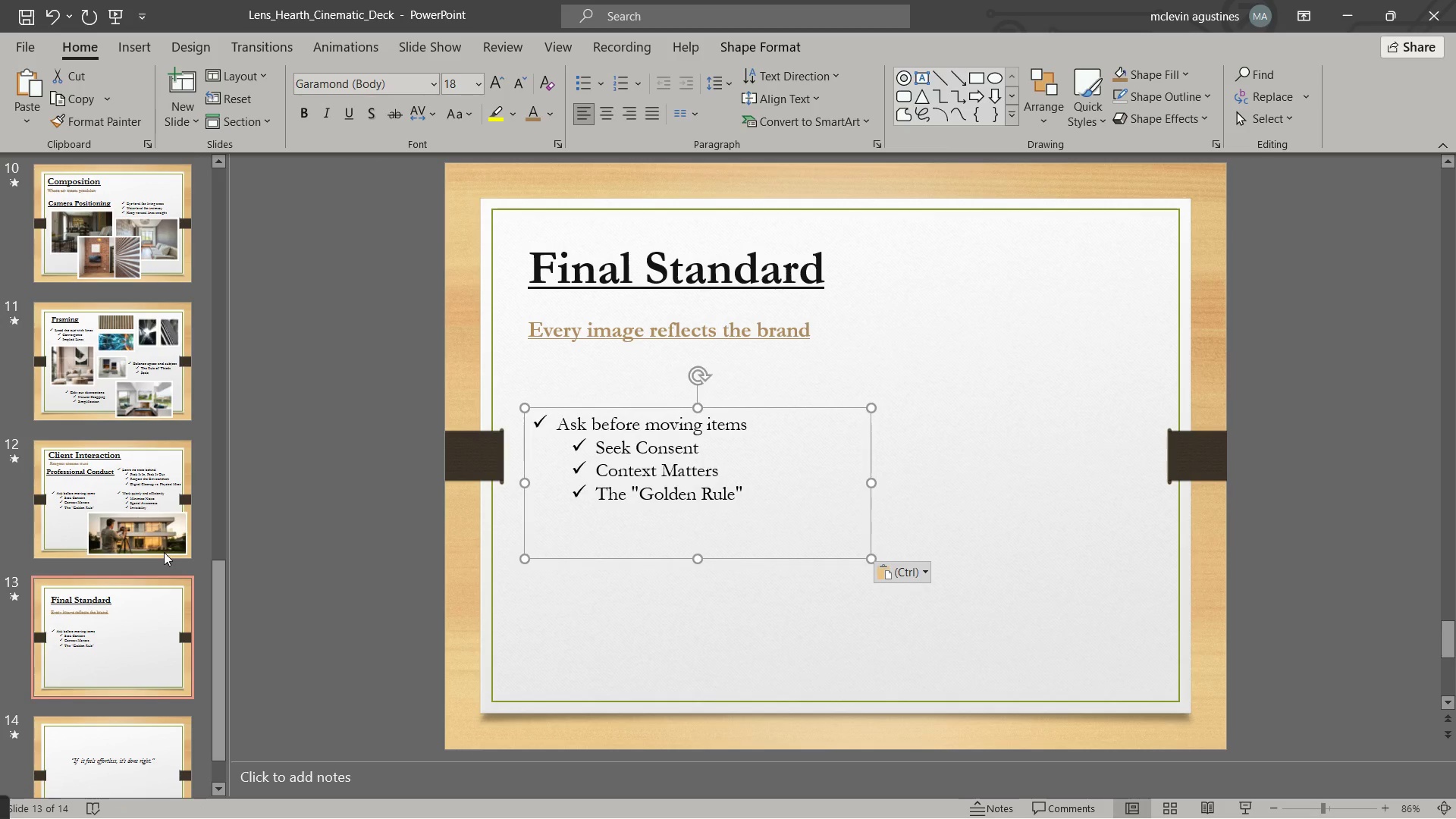 
left_click([151, 508])
 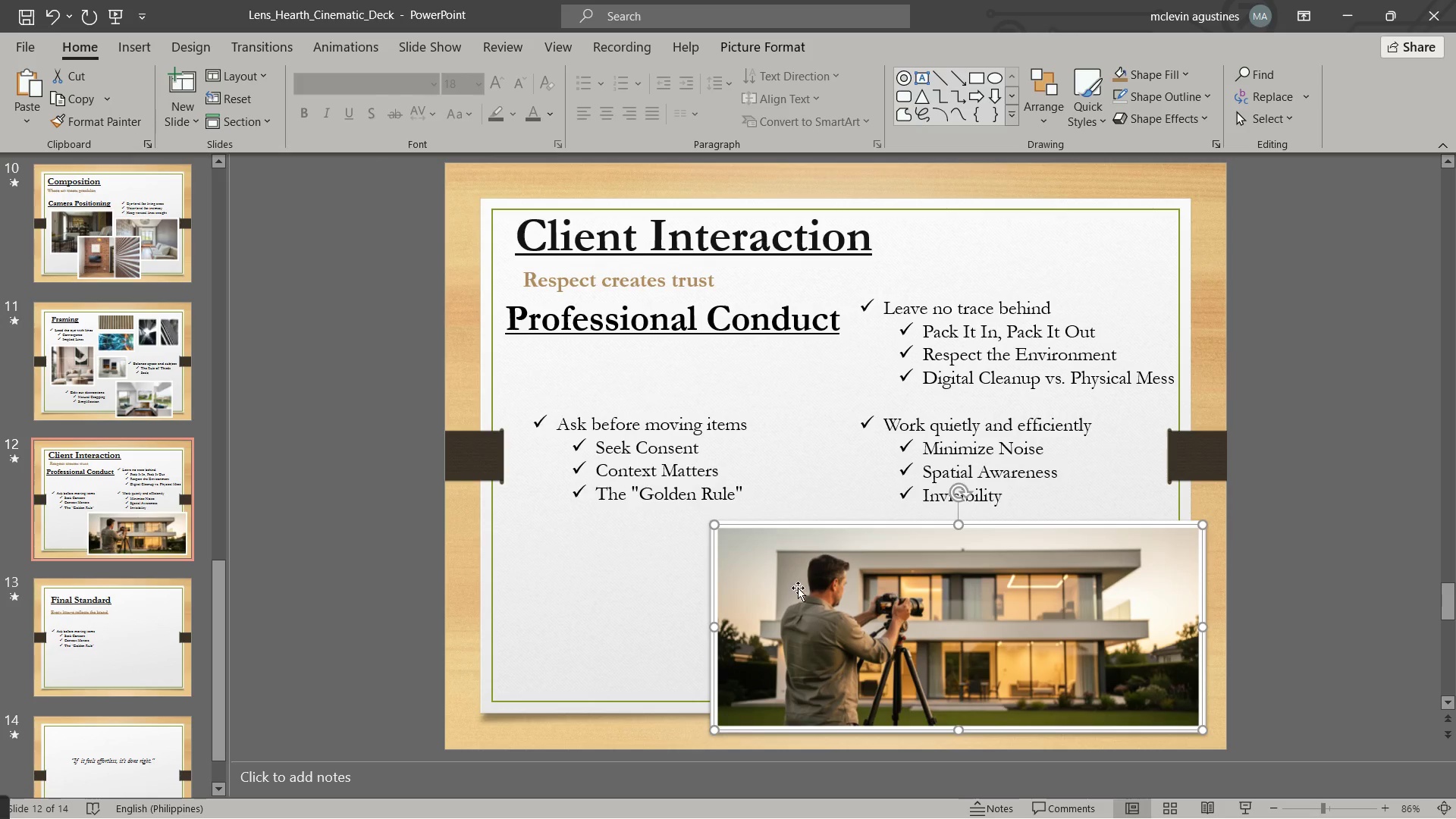 
left_click([93, 635])
 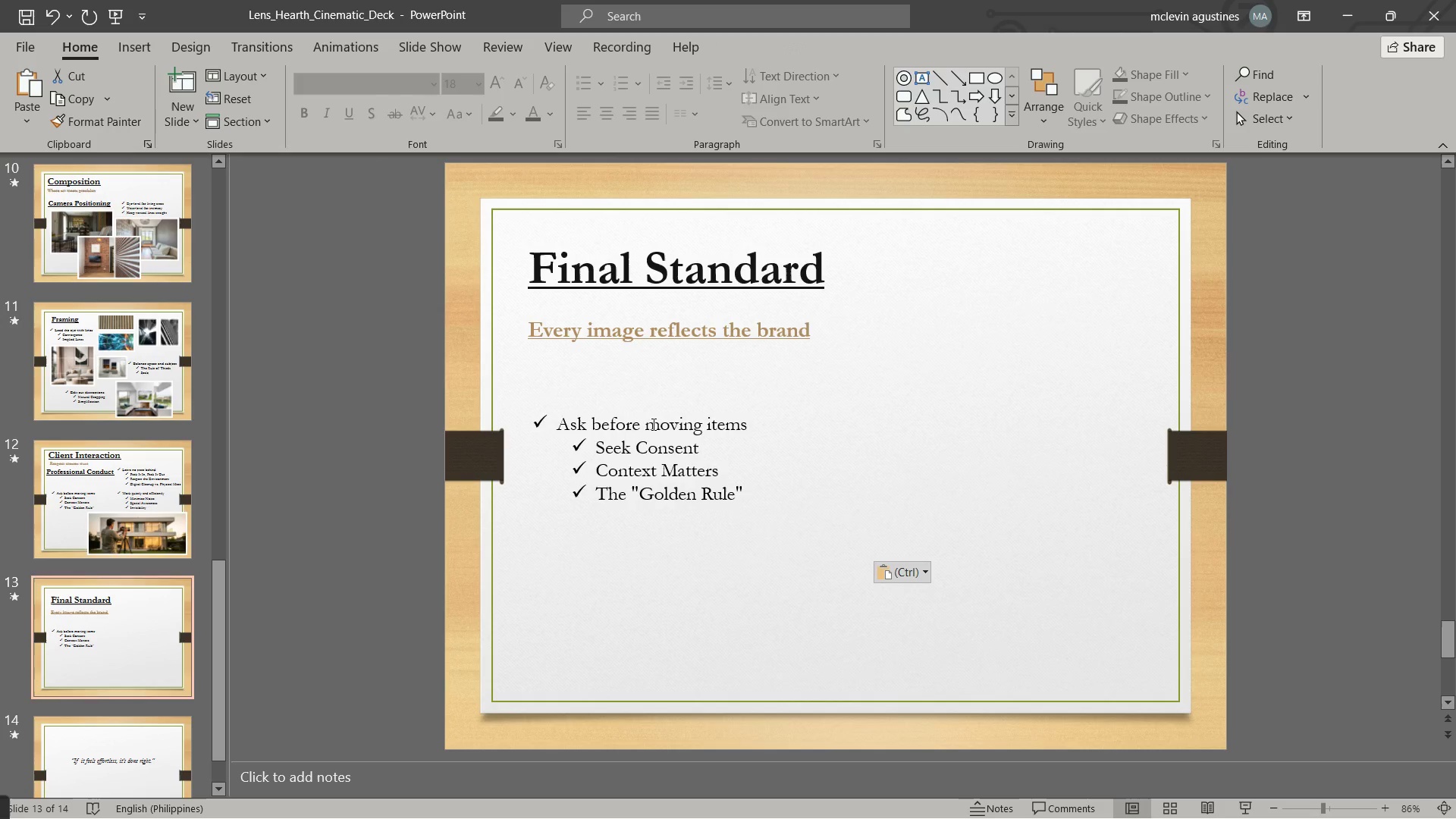 
left_click([604, 429])
 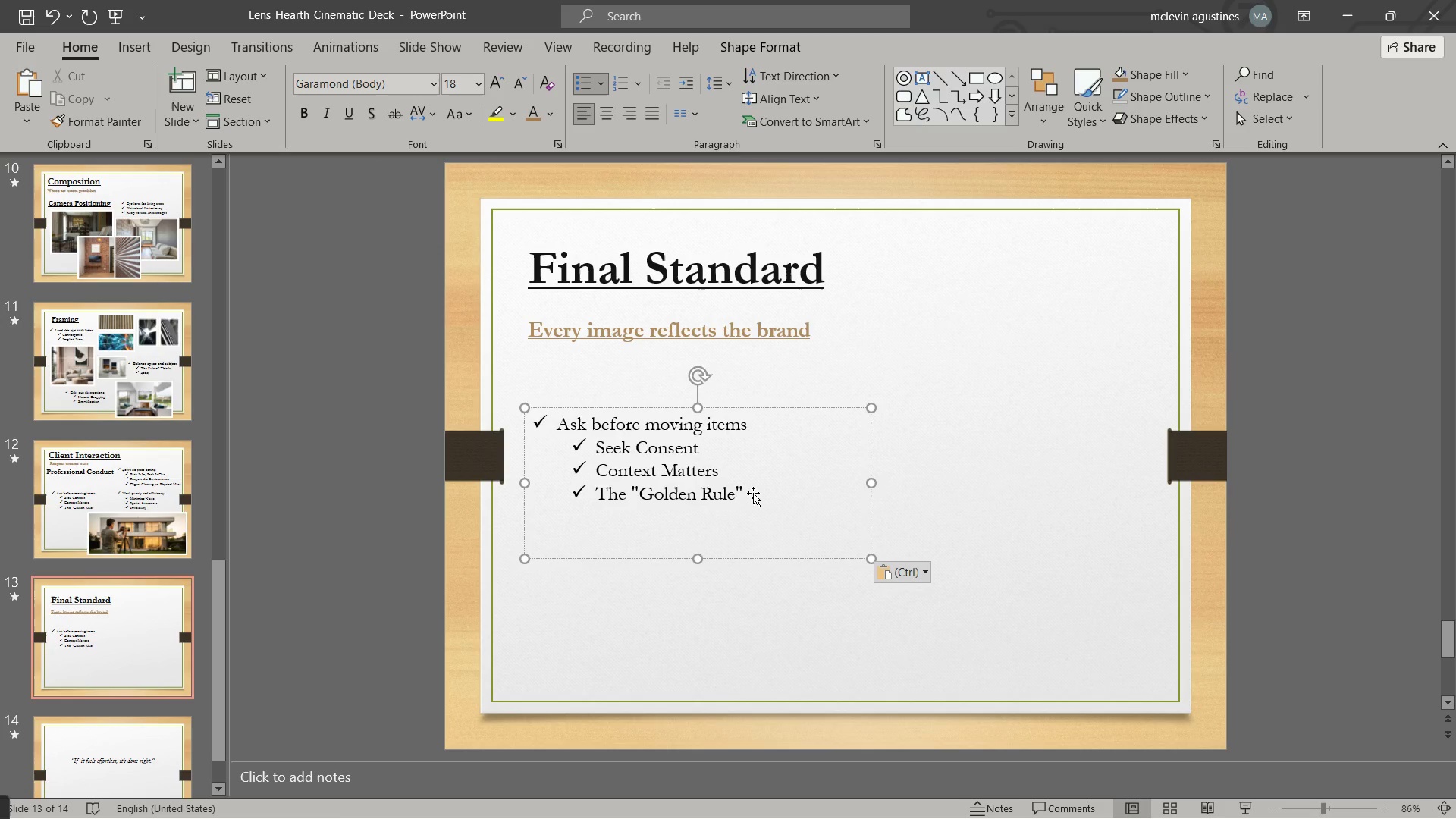 
left_click_drag(start_coordinate=[742, 494], to_coordinate=[509, 420])
 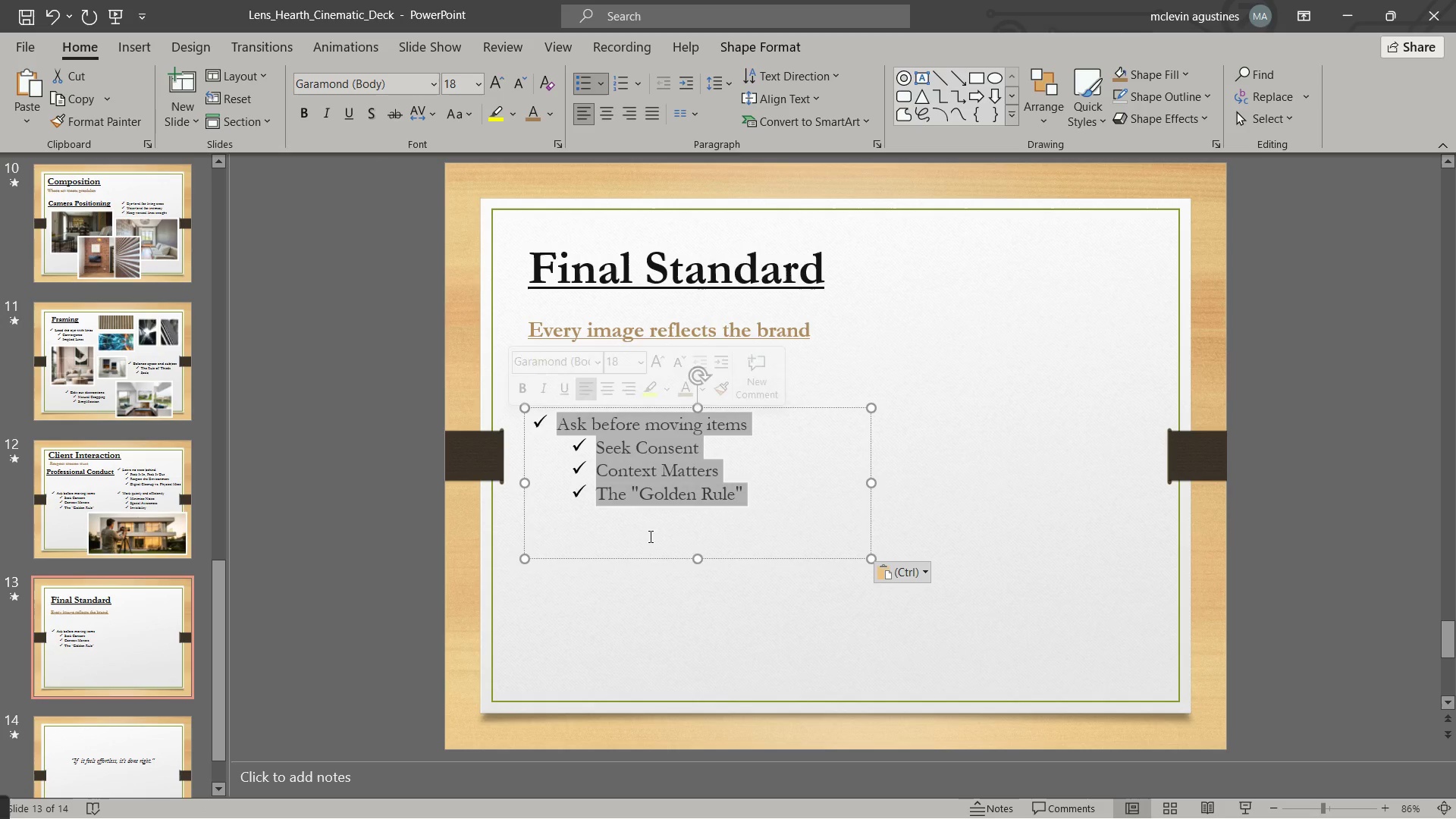 
key(Alt+AltLeft)
 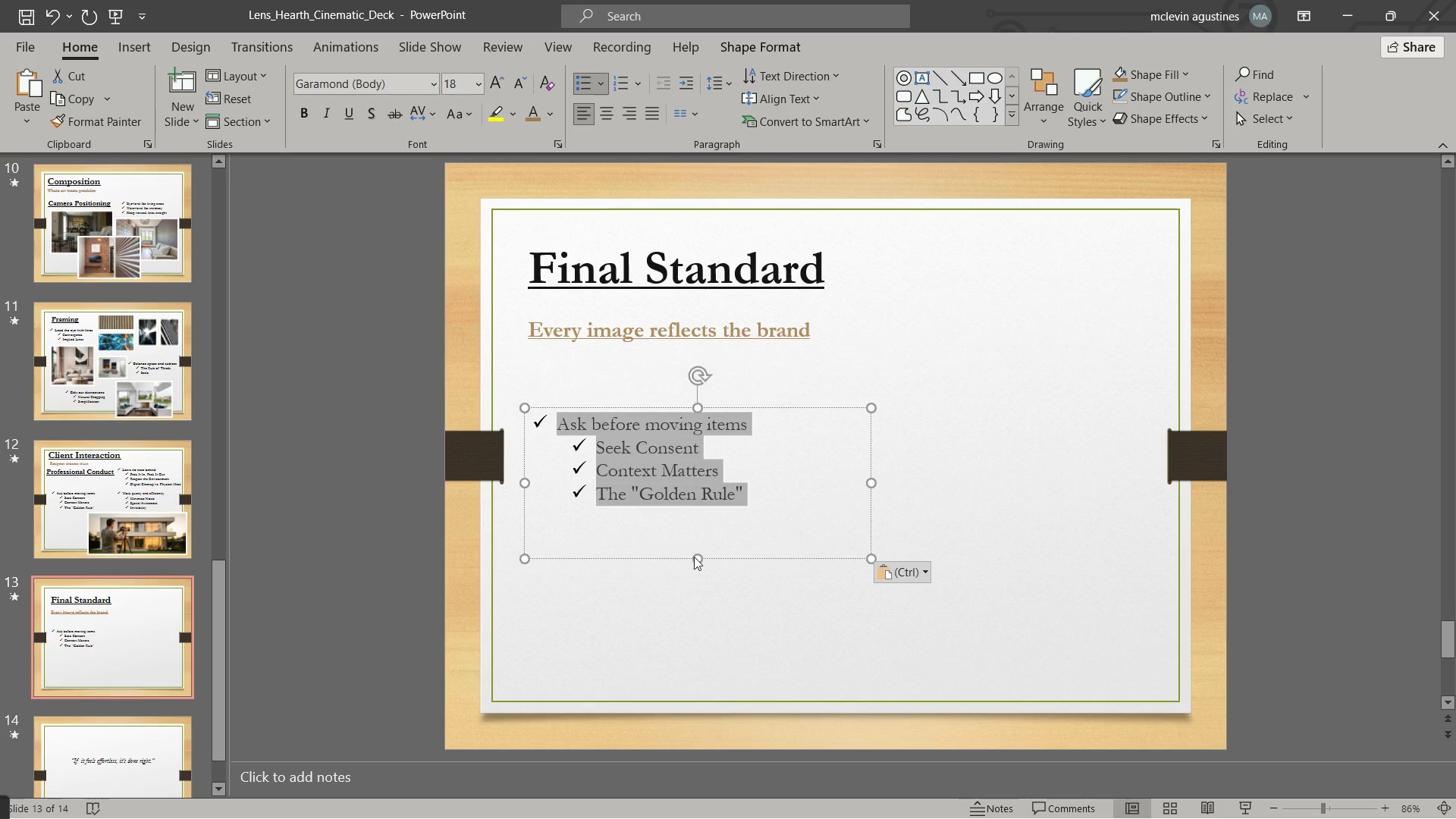 
key(Alt+Tab)
 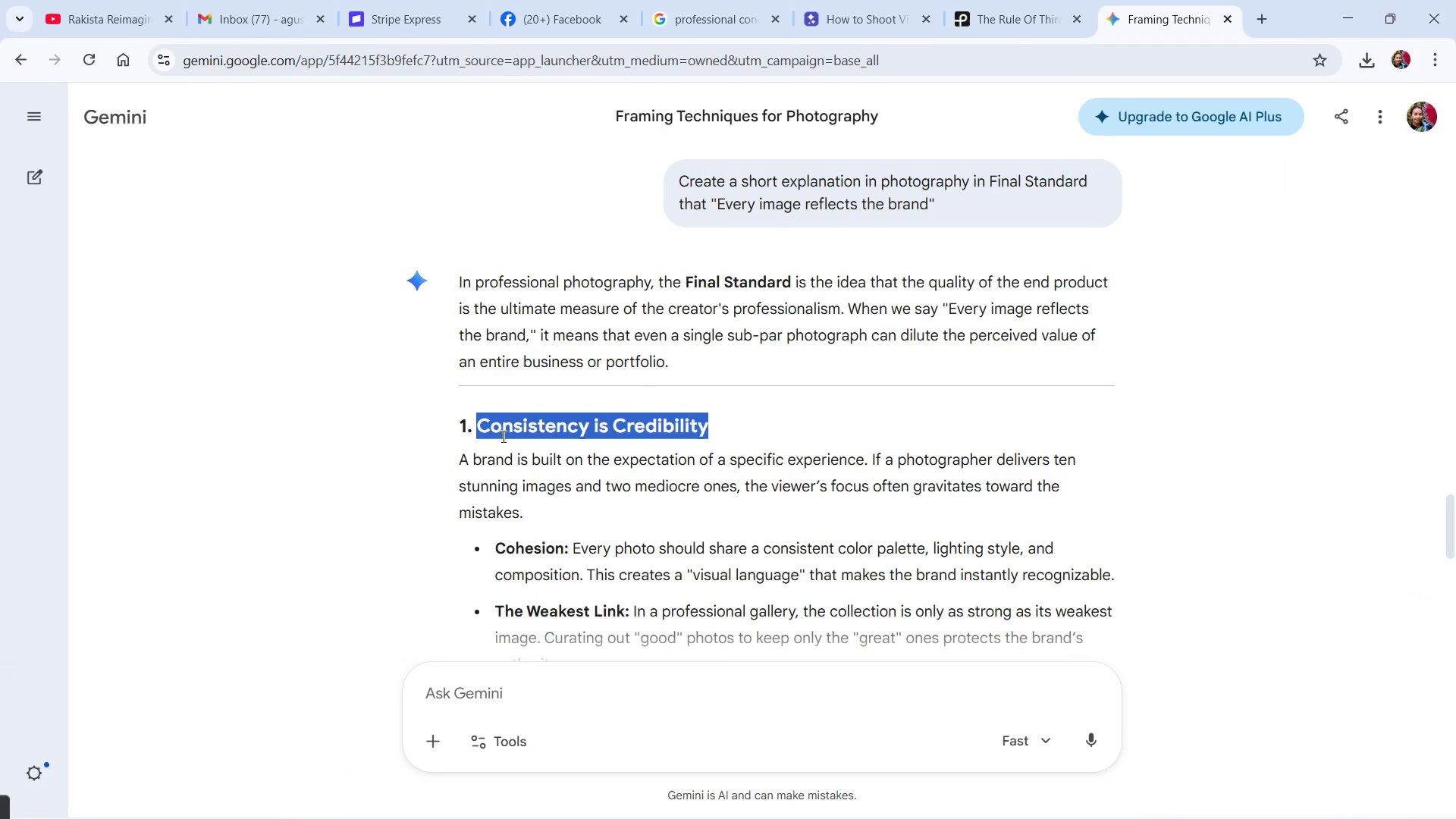 
key(Control+C)
 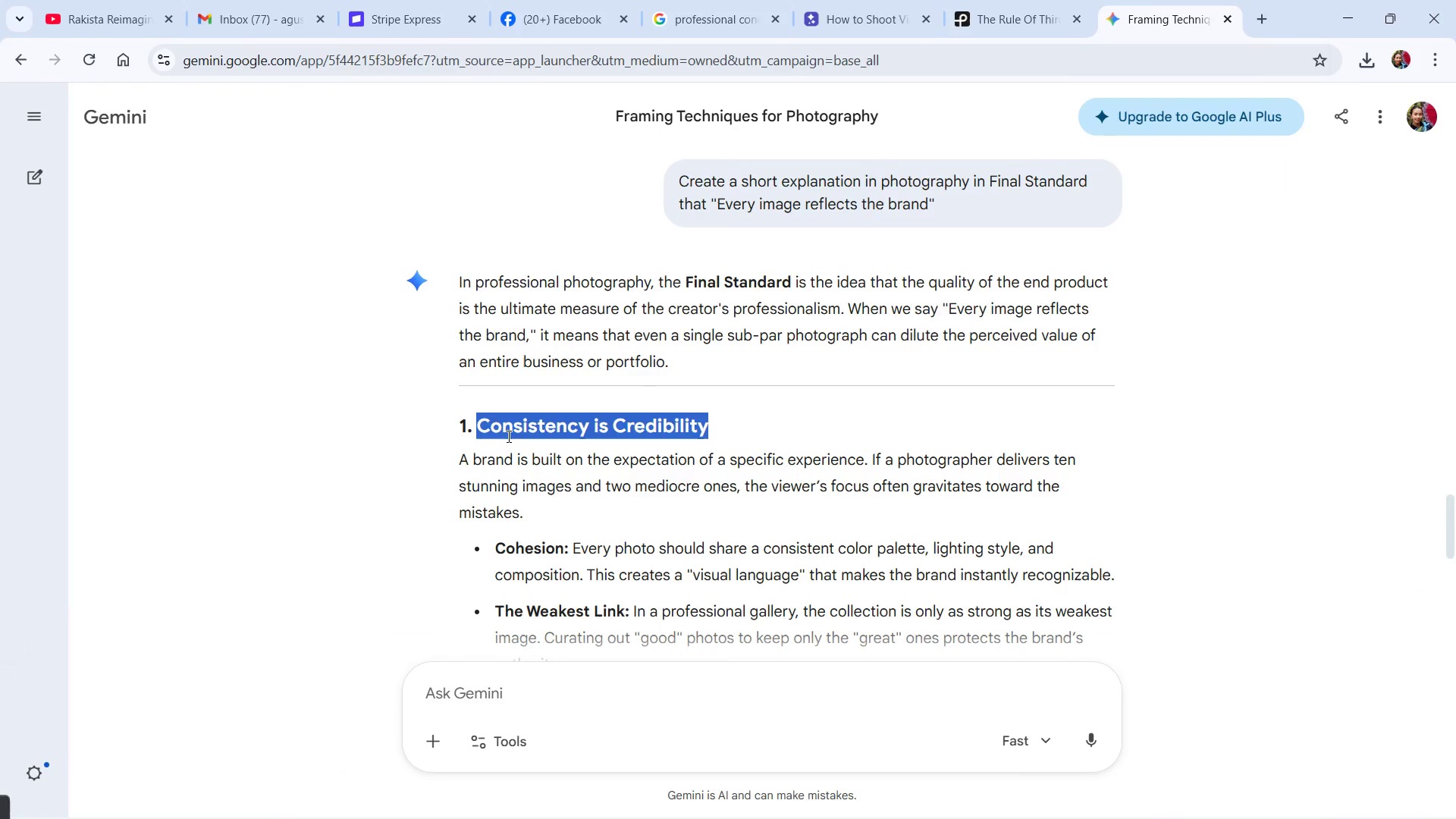 
key(Alt+Tab)
 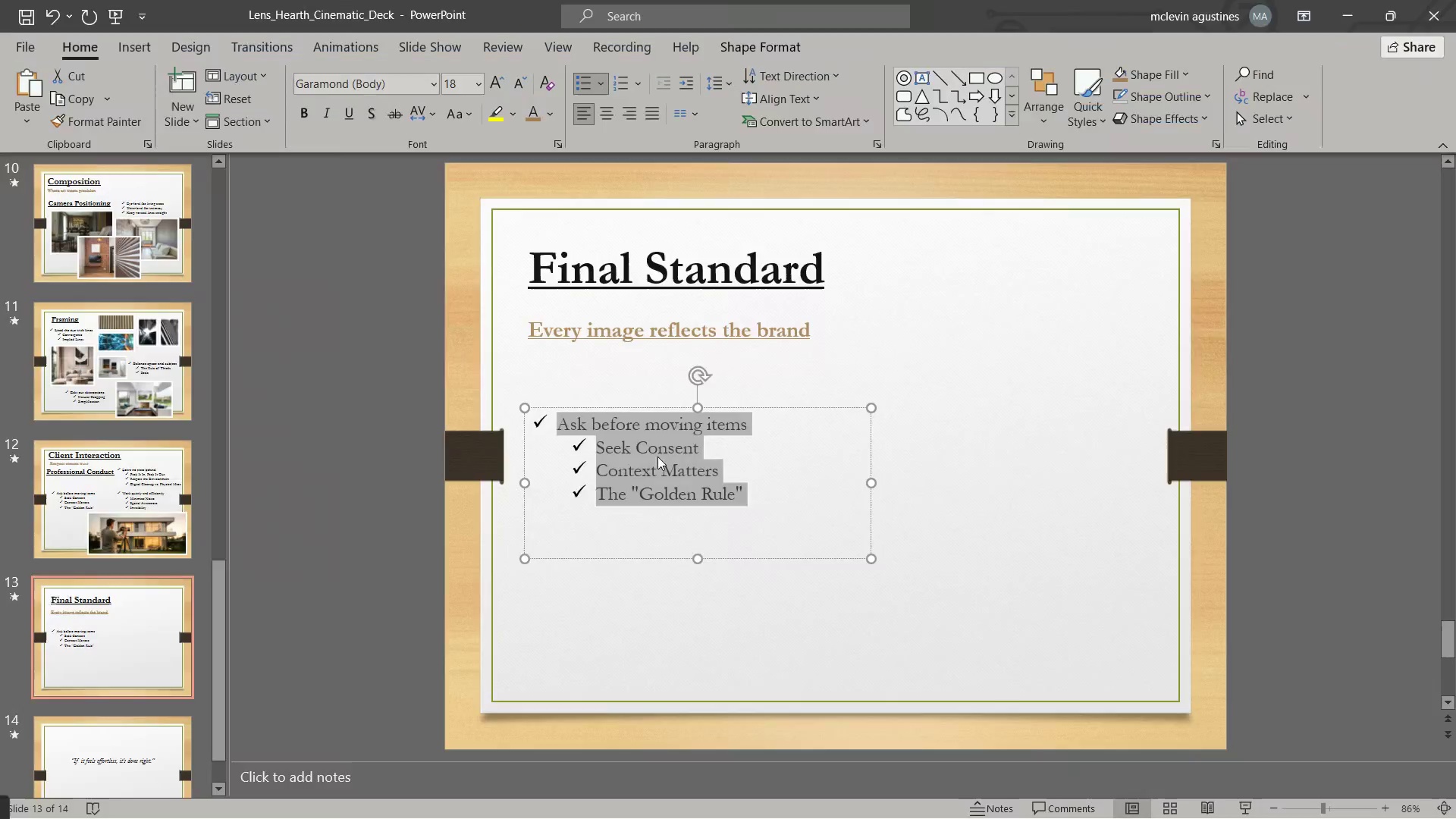 
key(Control+V)
 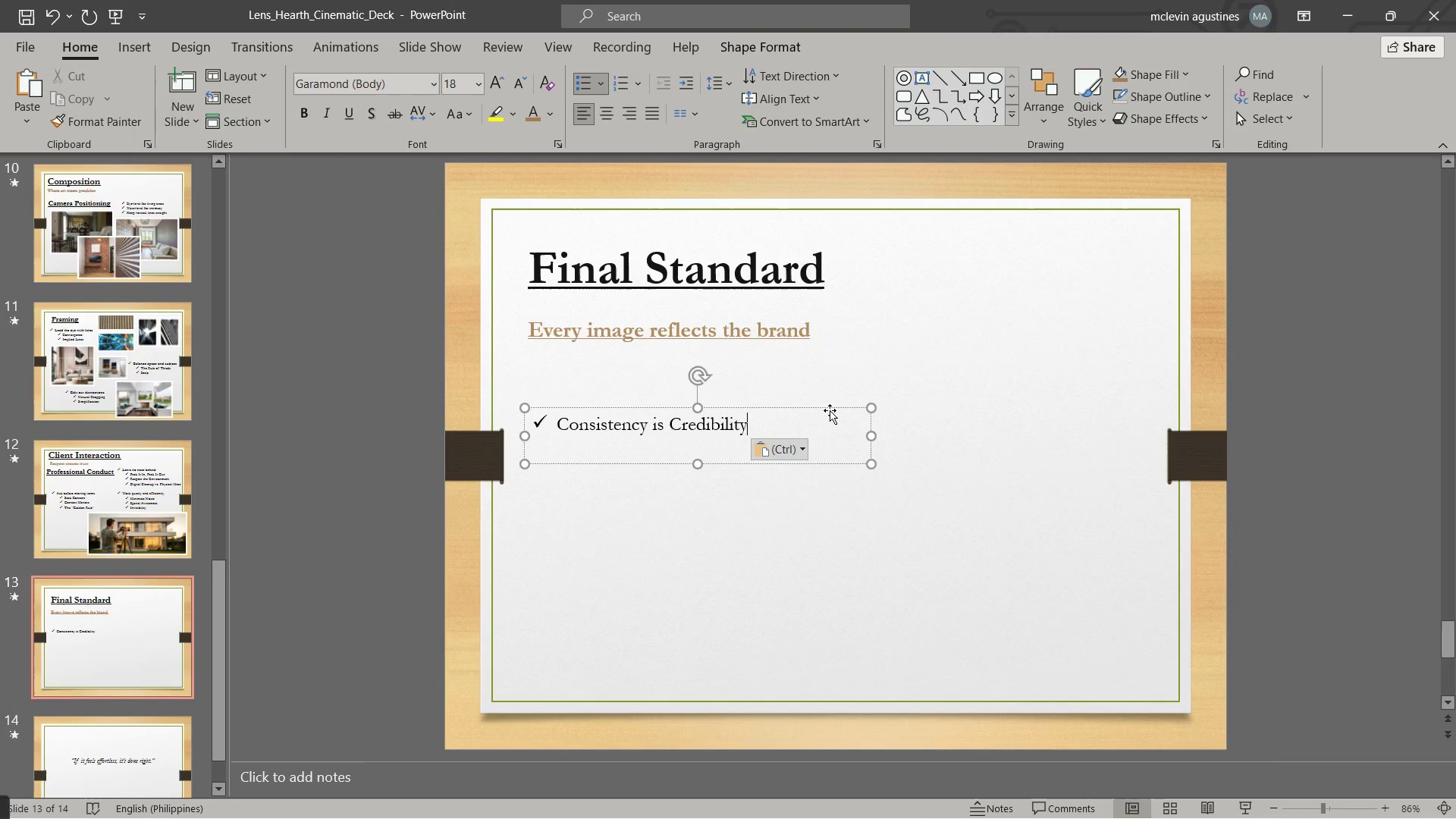 
key(Enter)
 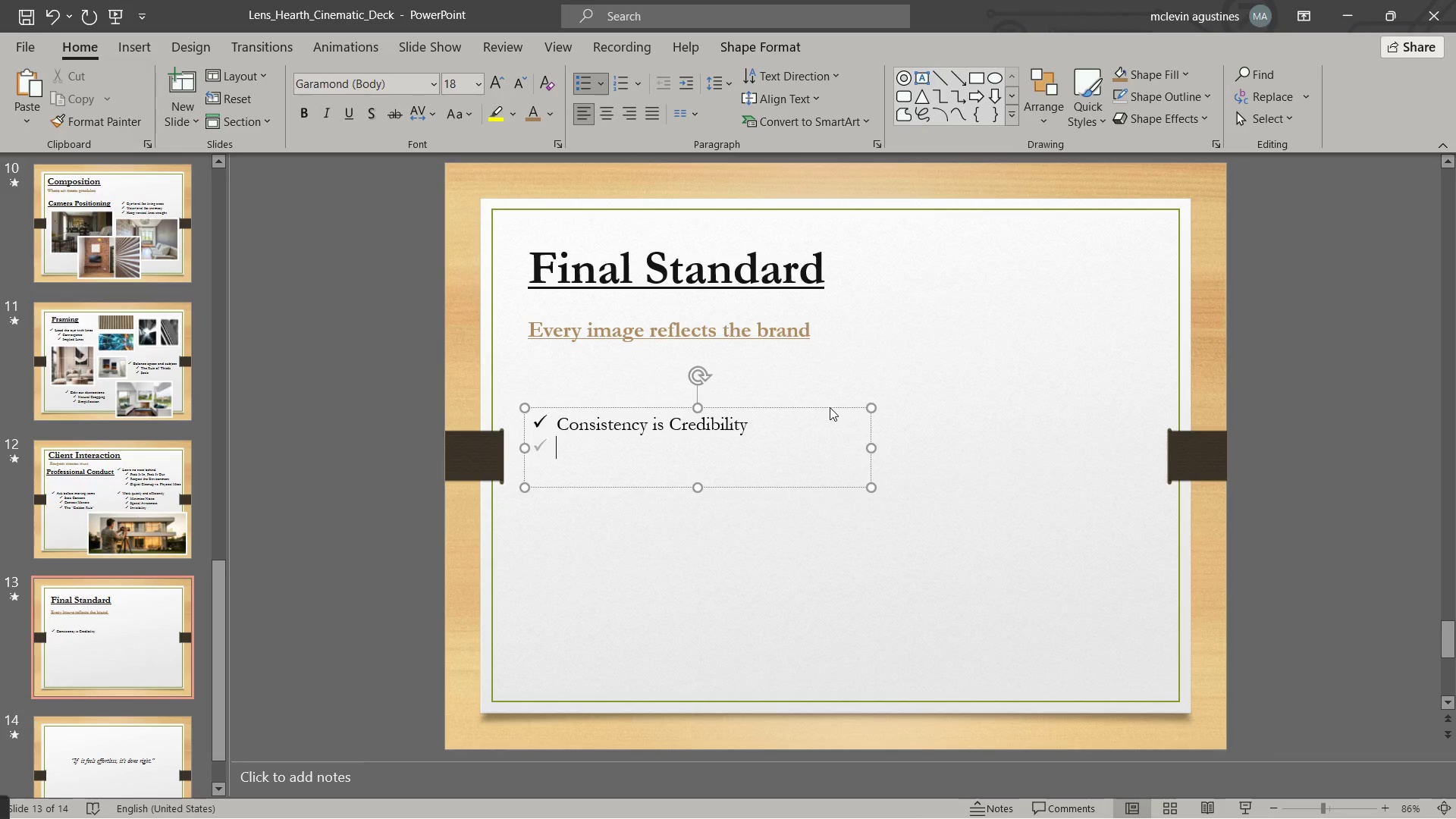 
key(Alt+AltLeft)
 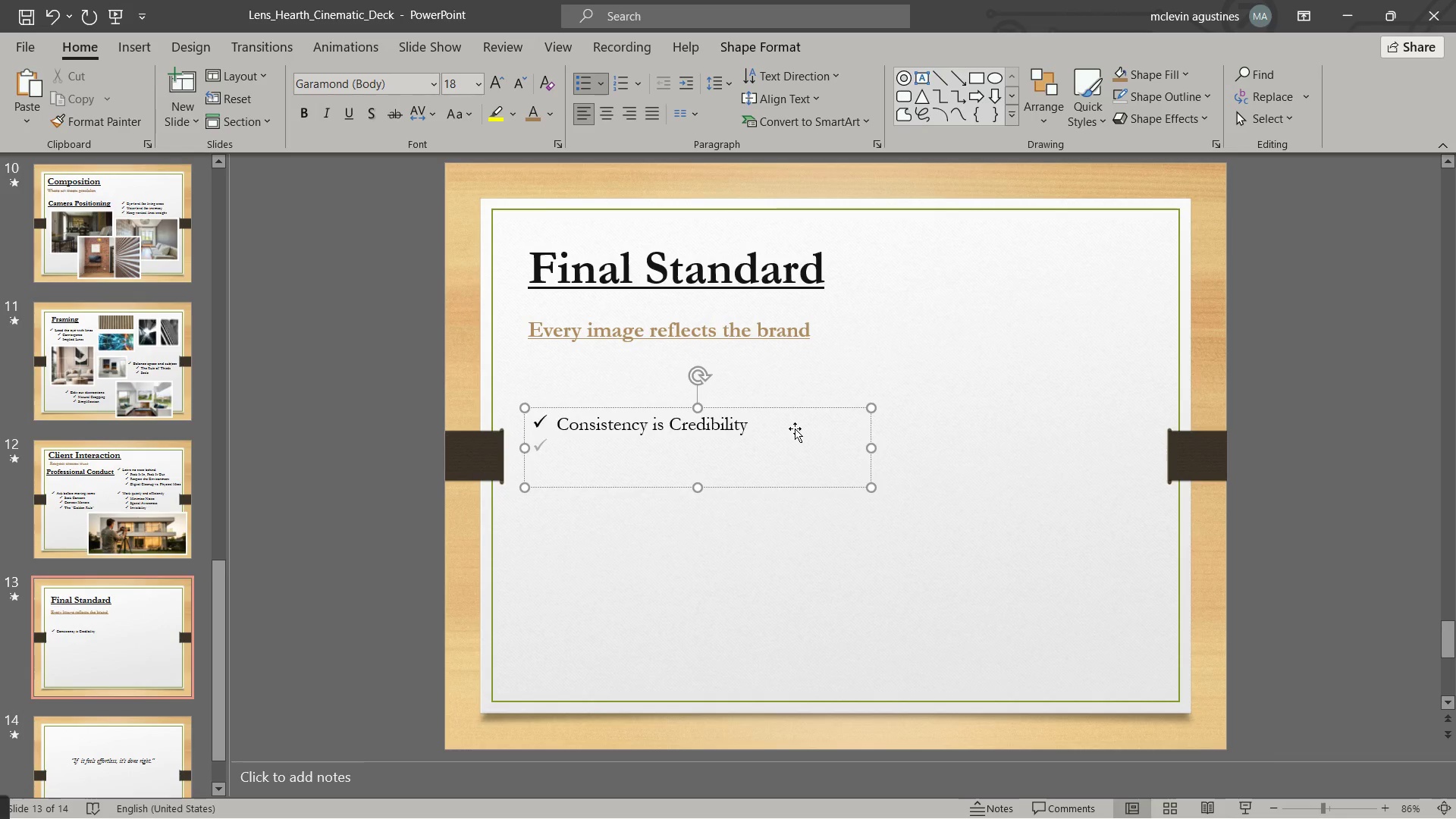 
key(Alt+Tab)
 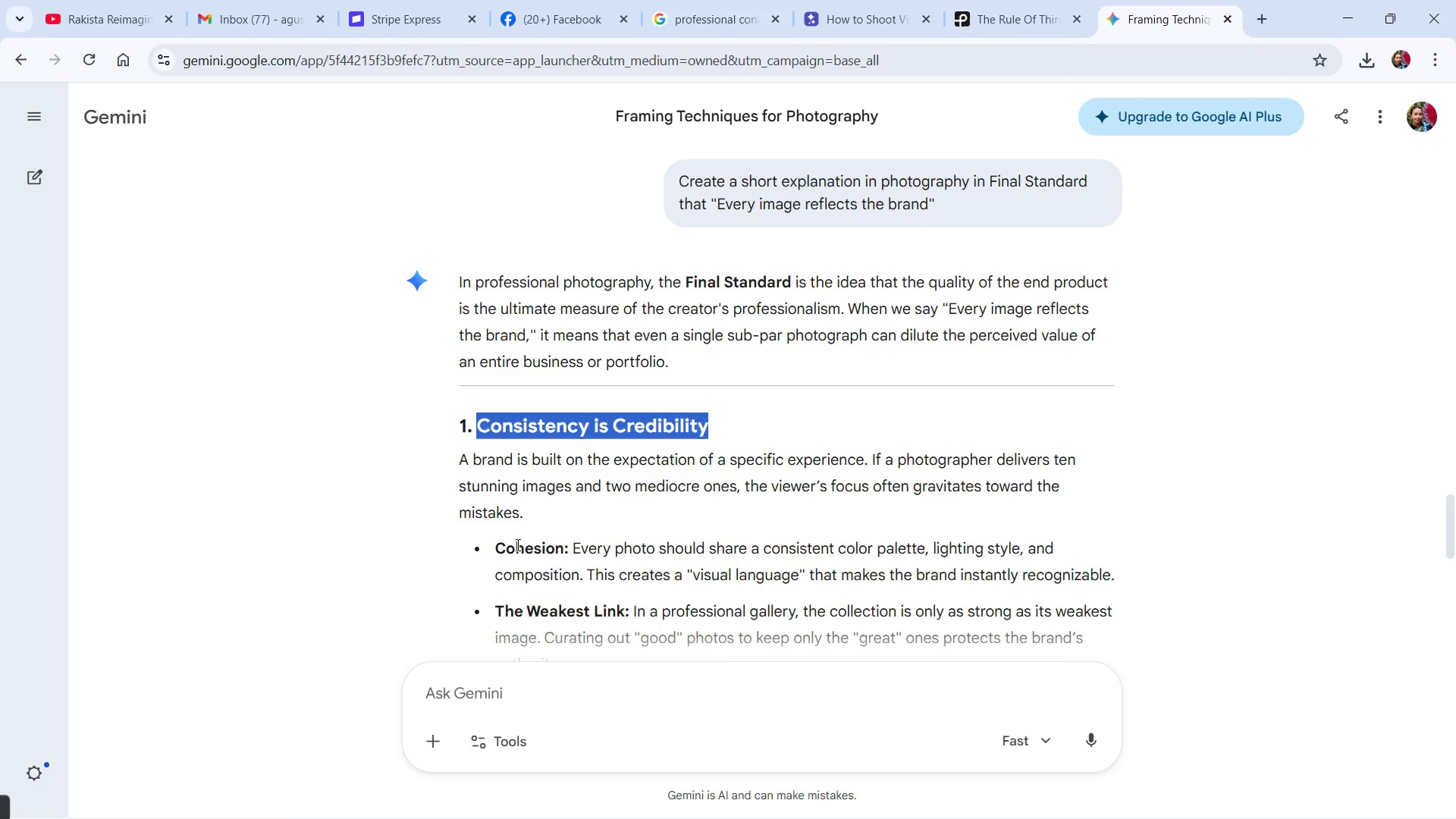 
double_click([522, 544])
 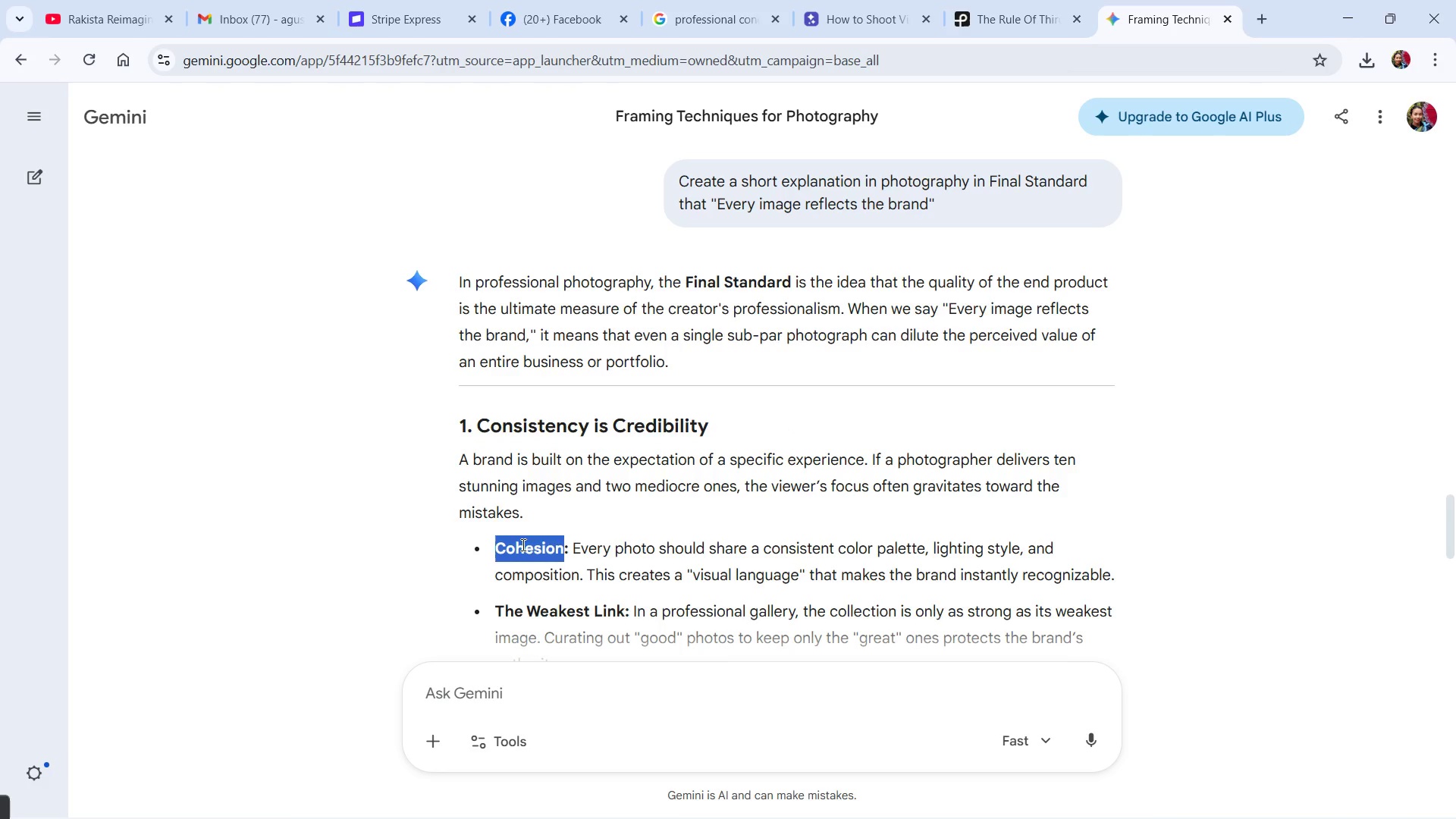 
key(Control+C)
 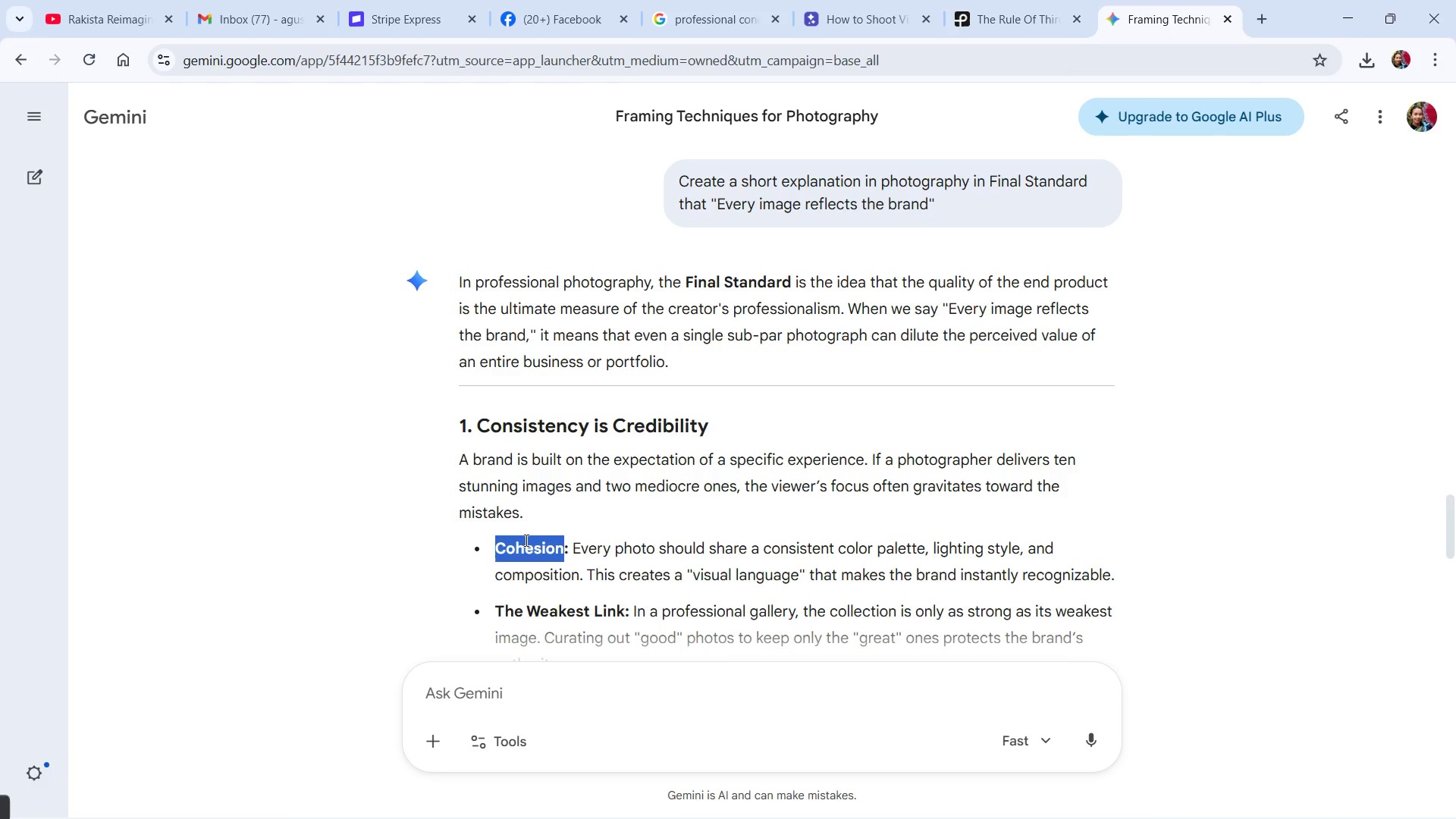 
key(Alt+Control+AltLeft)
 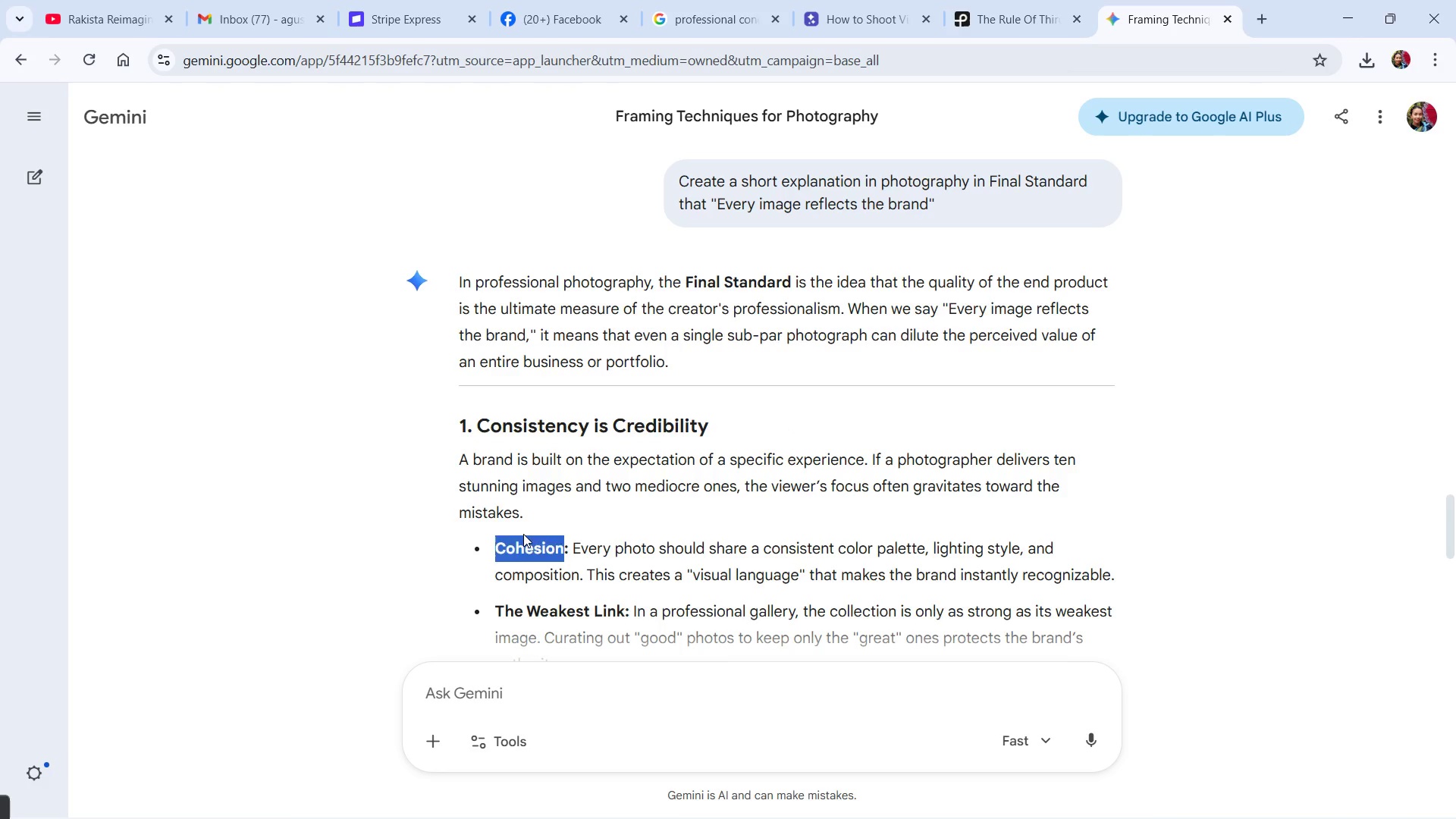 
key(Alt+Tab)
 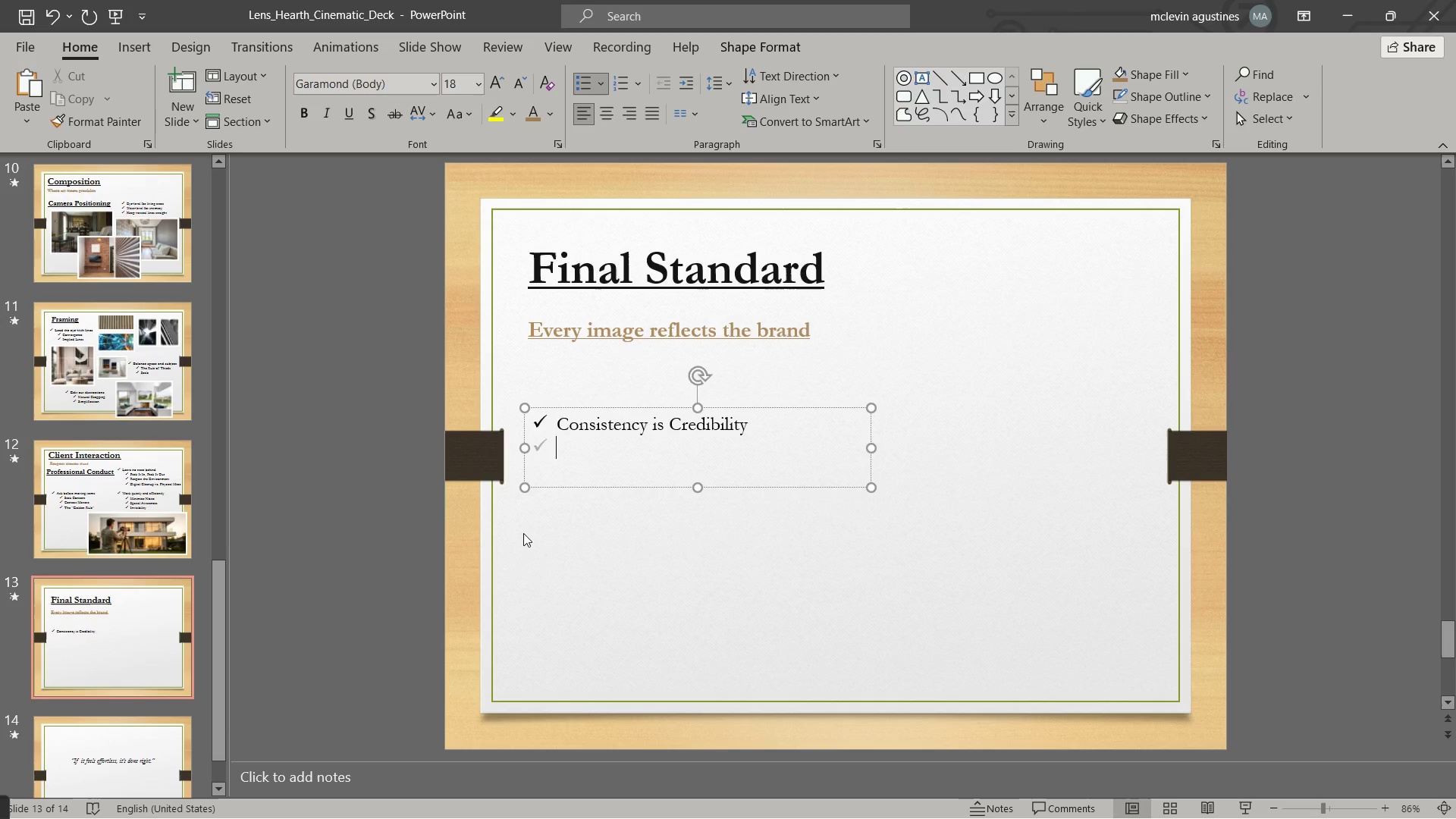 
key(Tab)
 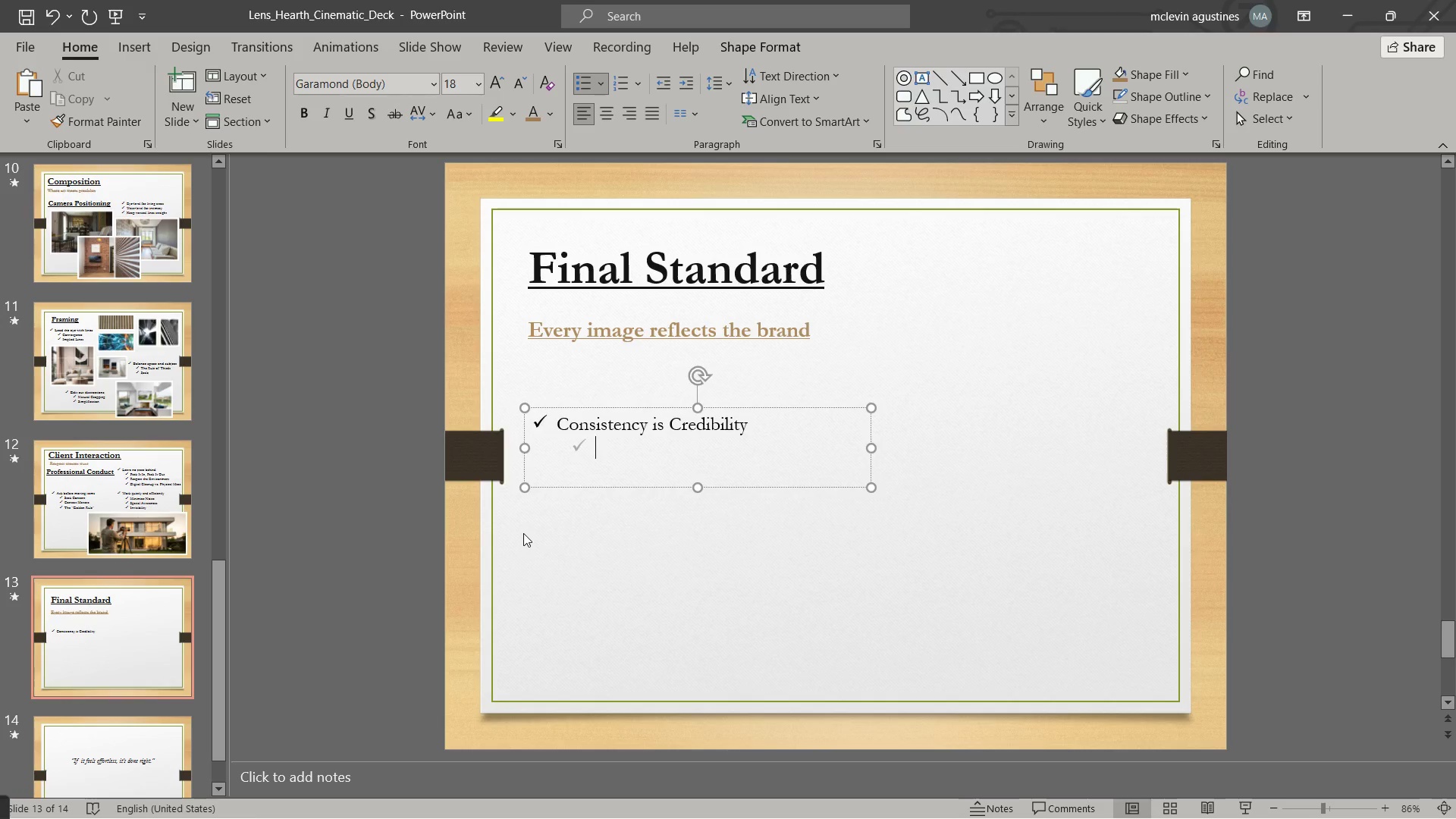 
key(Control+ControlLeft)
 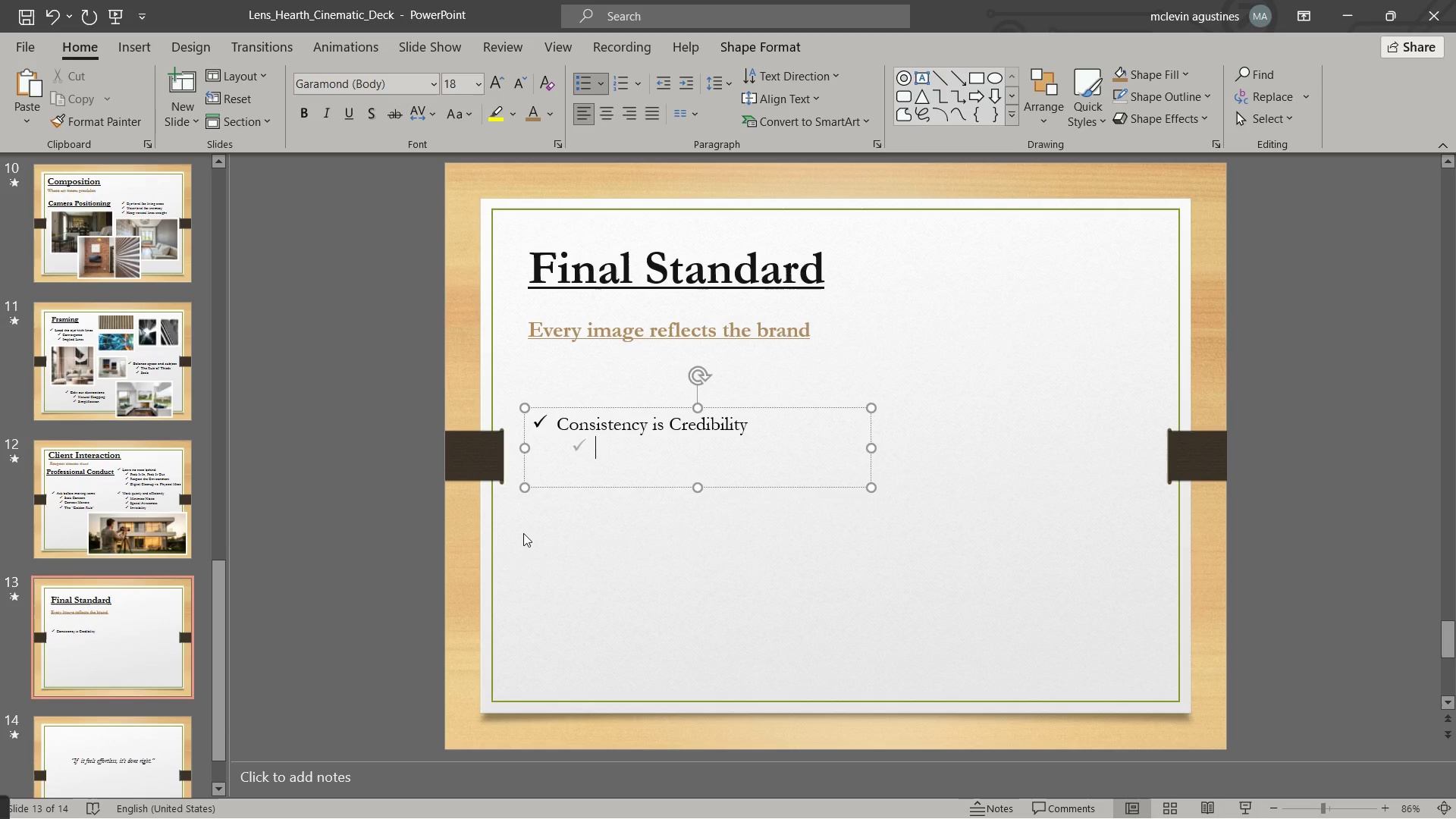 
key(Control+V)
 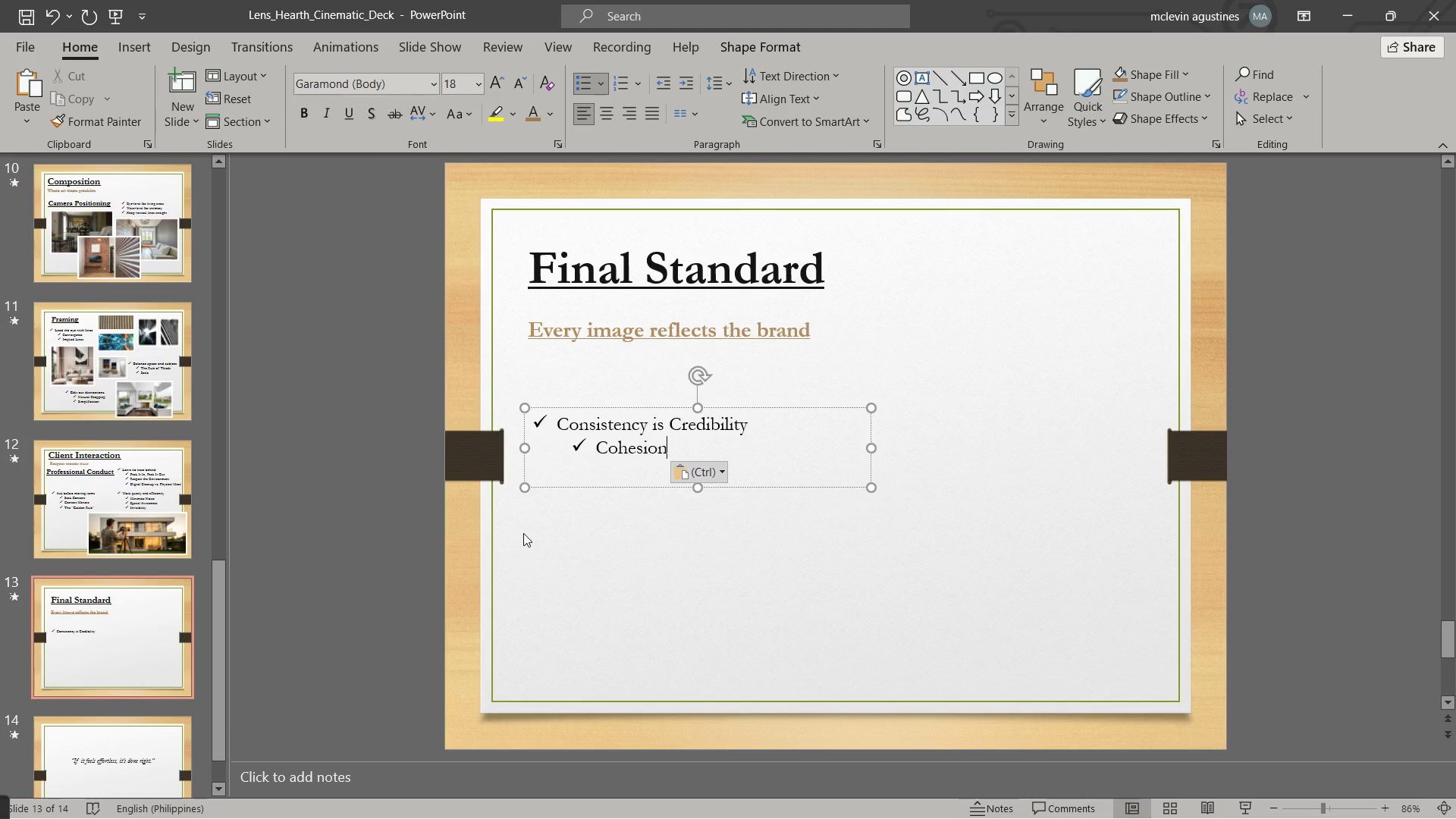 
key(NumpadEnter)
 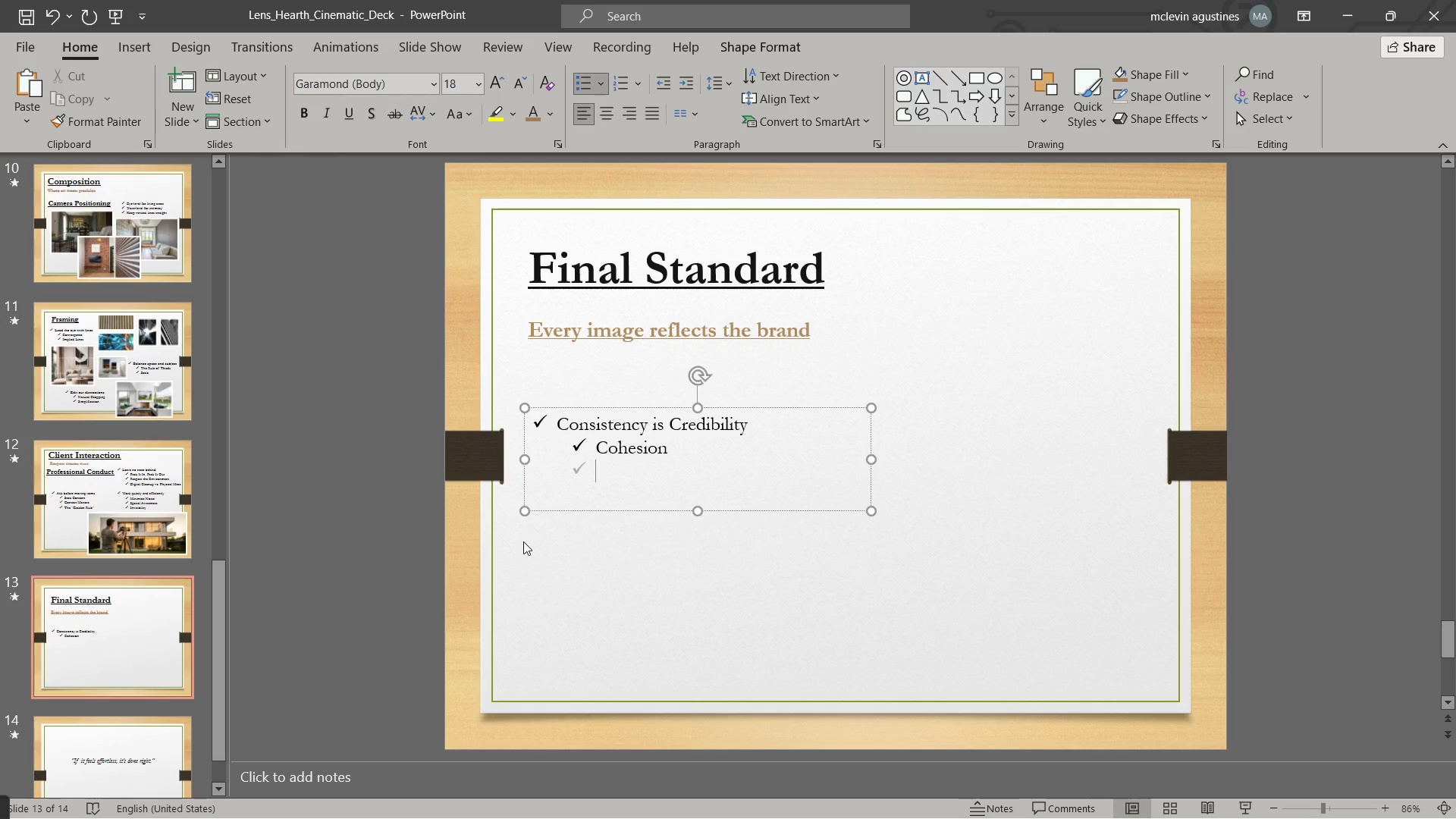 
key(Alt+AltLeft)
 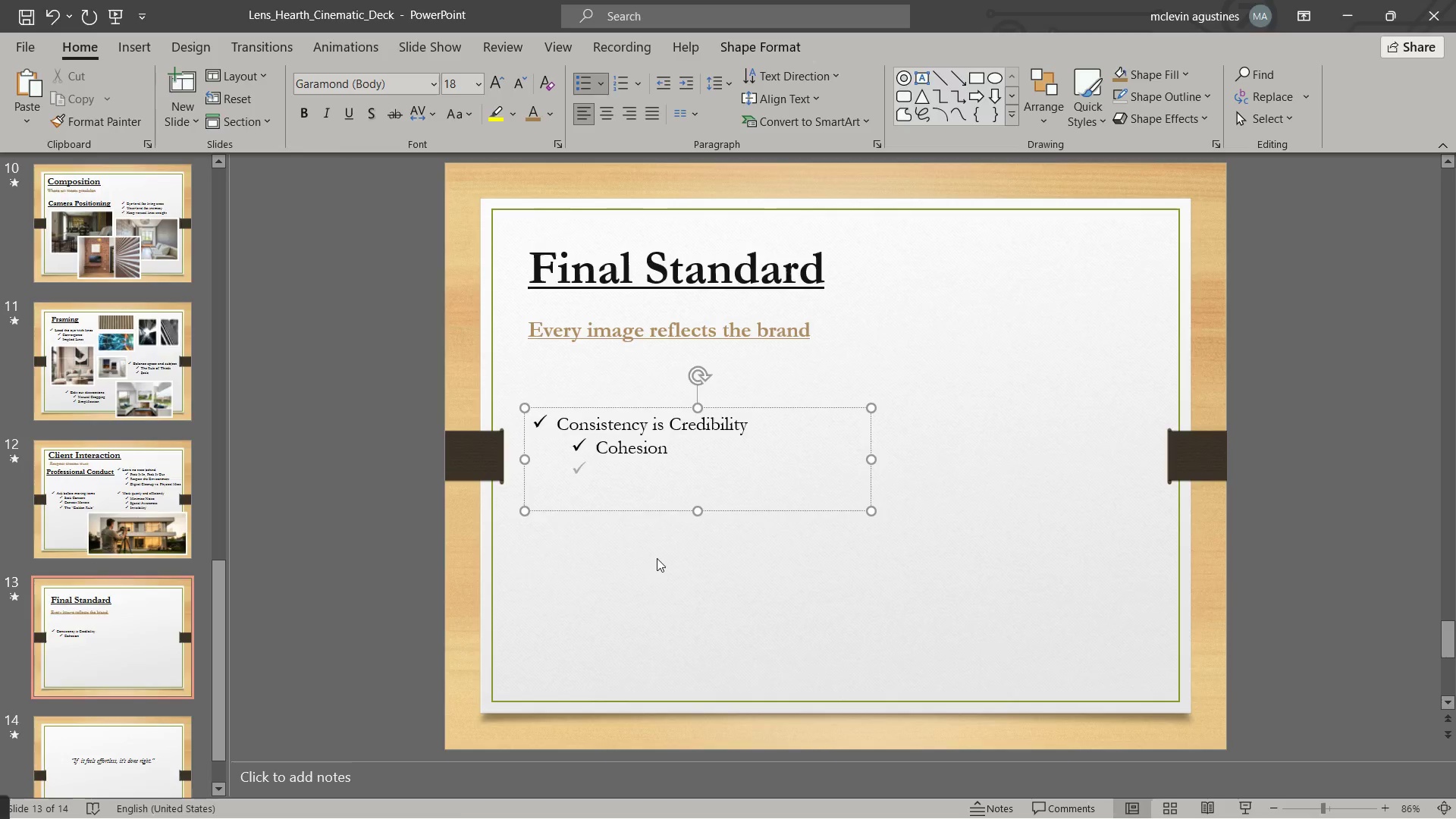 
key(Alt+Tab)
 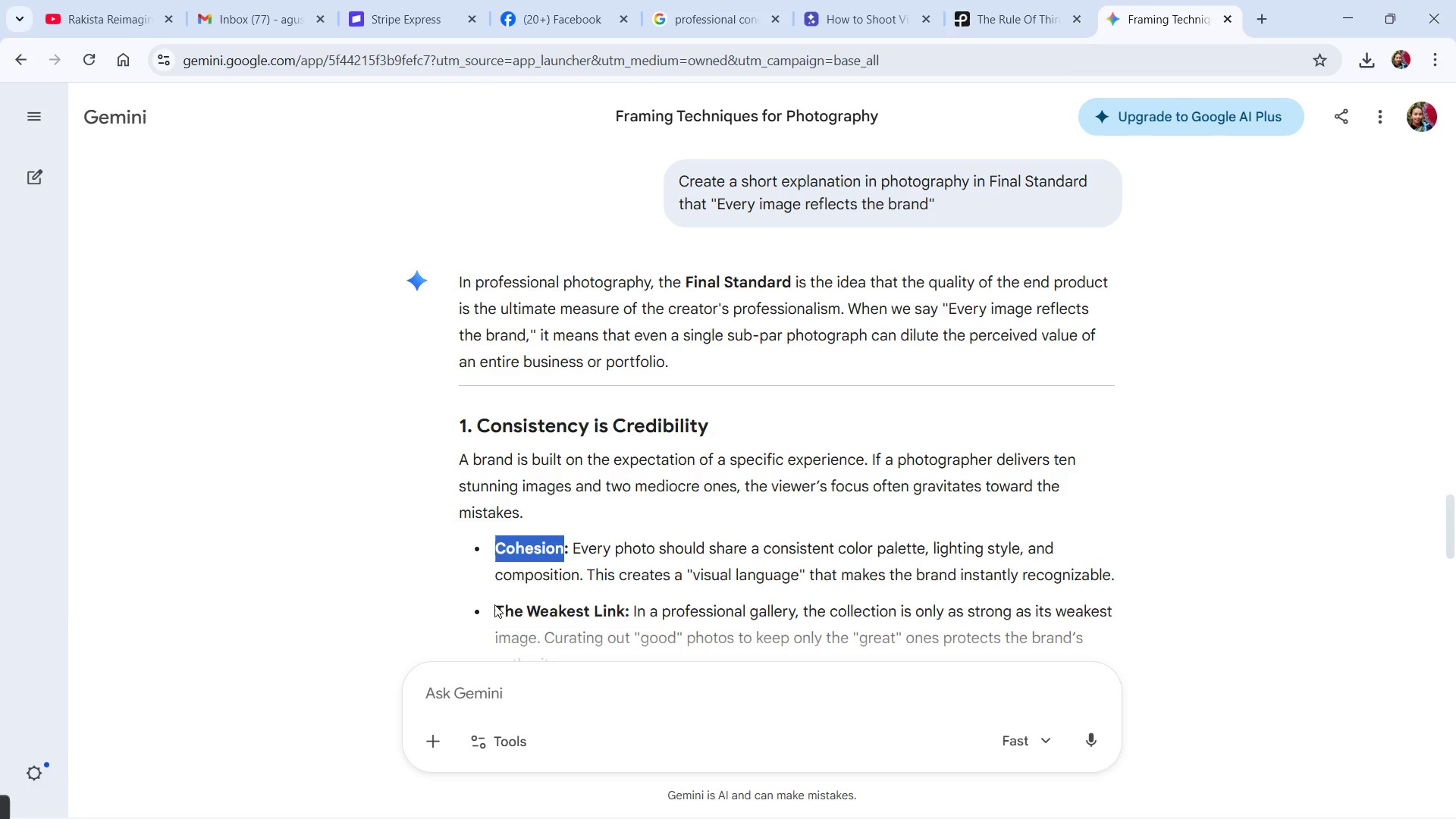 
left_click_drag(start_coordinate=[499, 607], to_coordinate=[621, 611])
 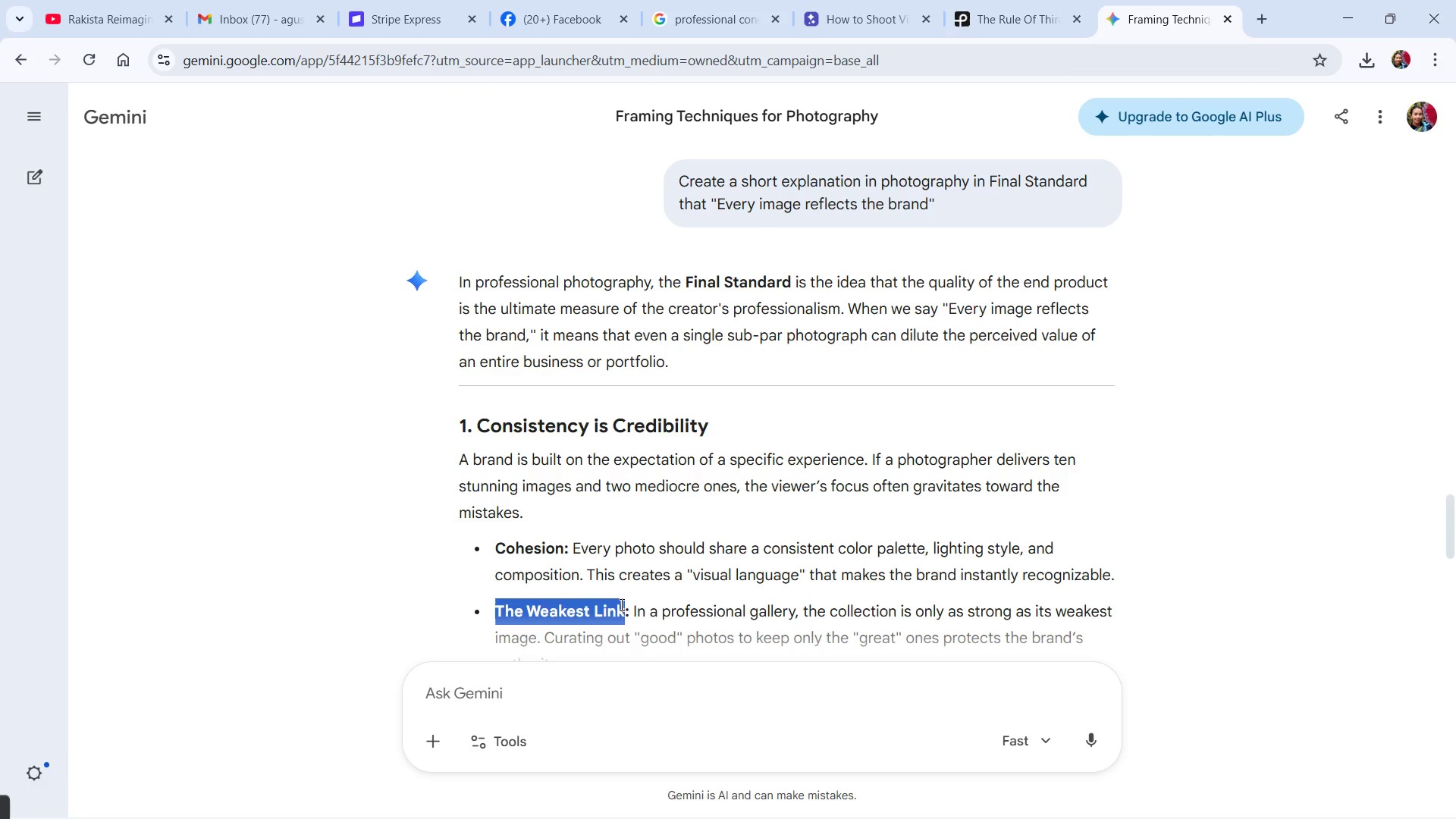 
key(Control+C)
 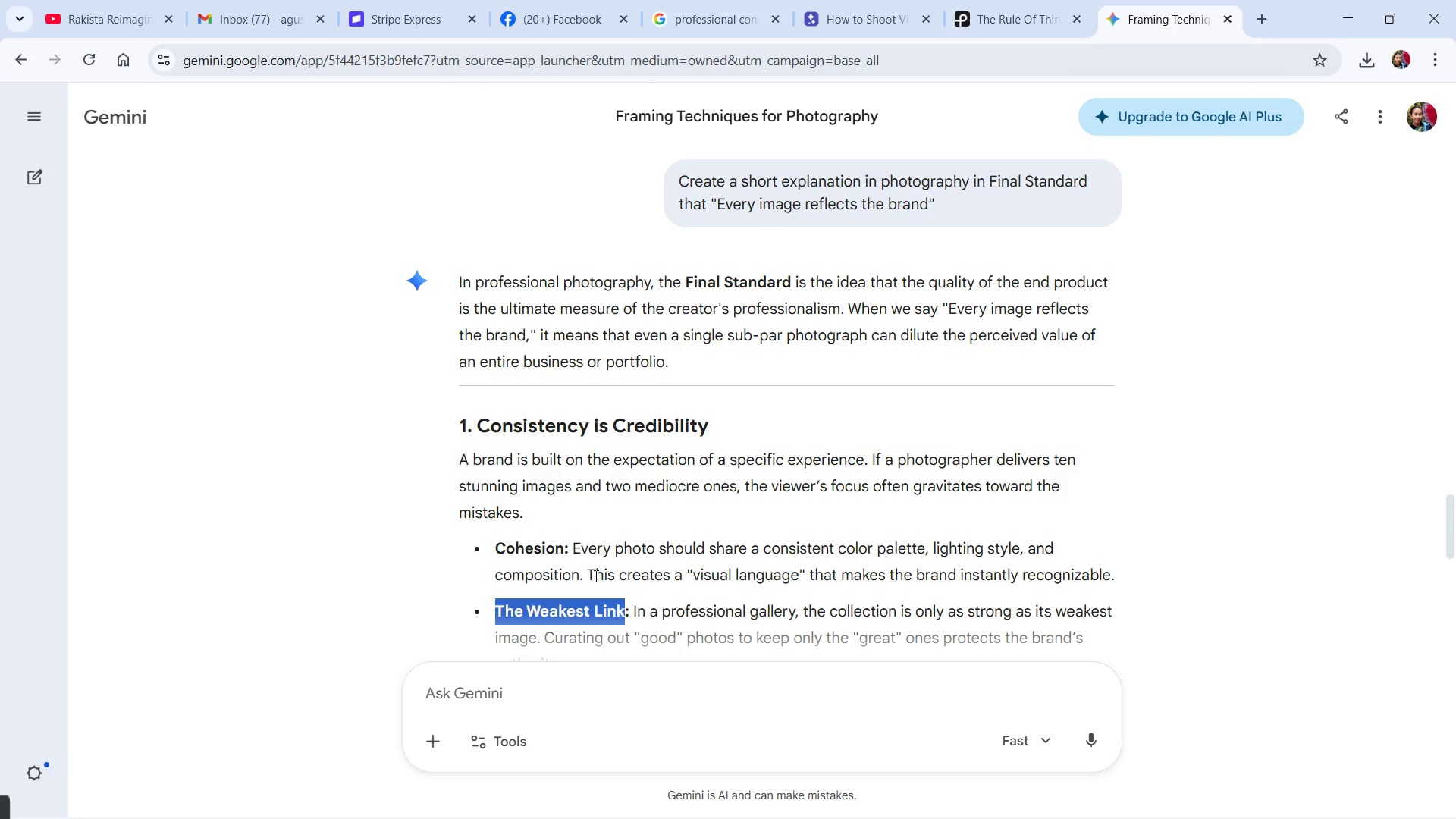 
key(Alt+Control+AltLeft)
 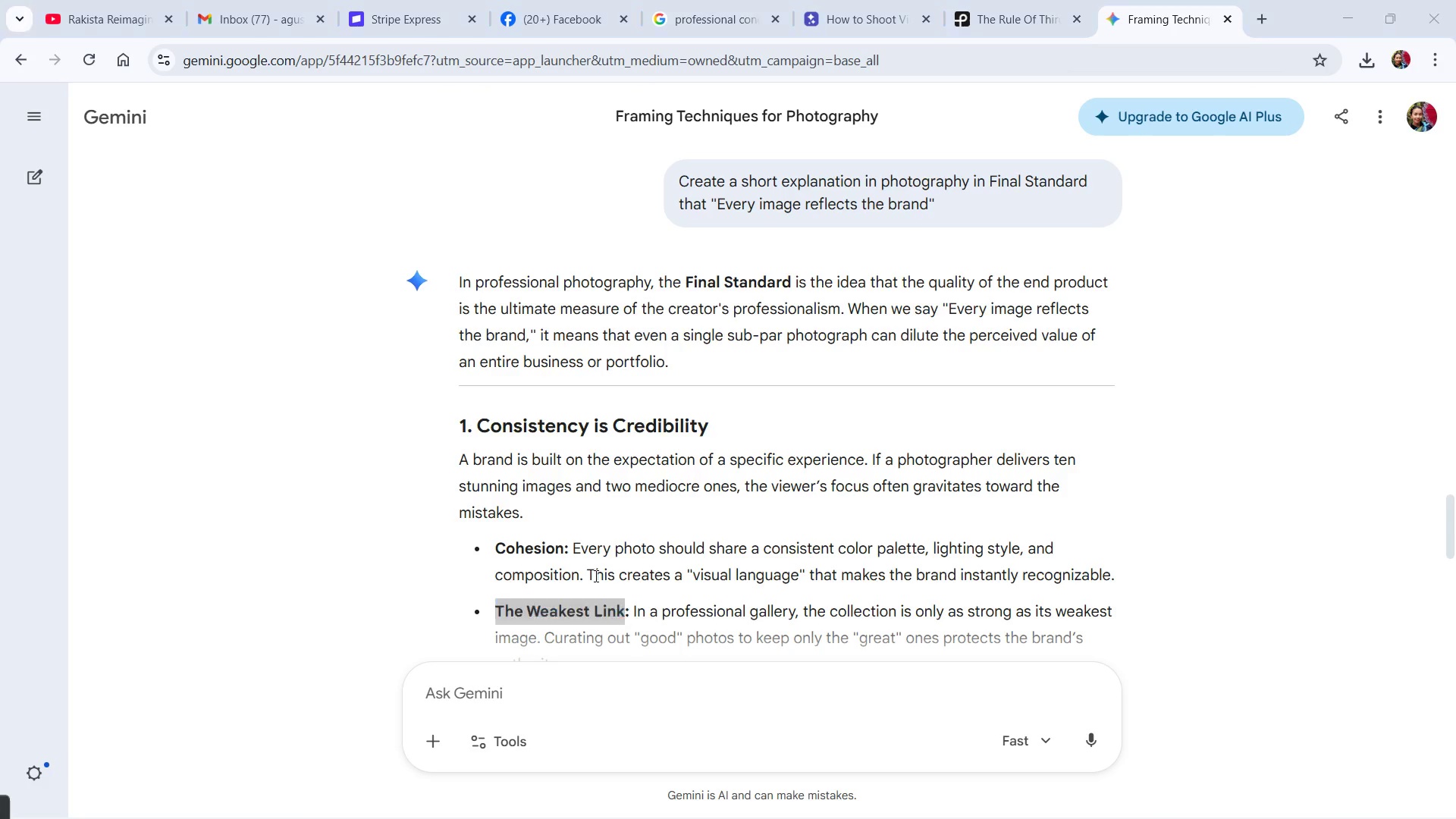 
key(Alt+Tab)
 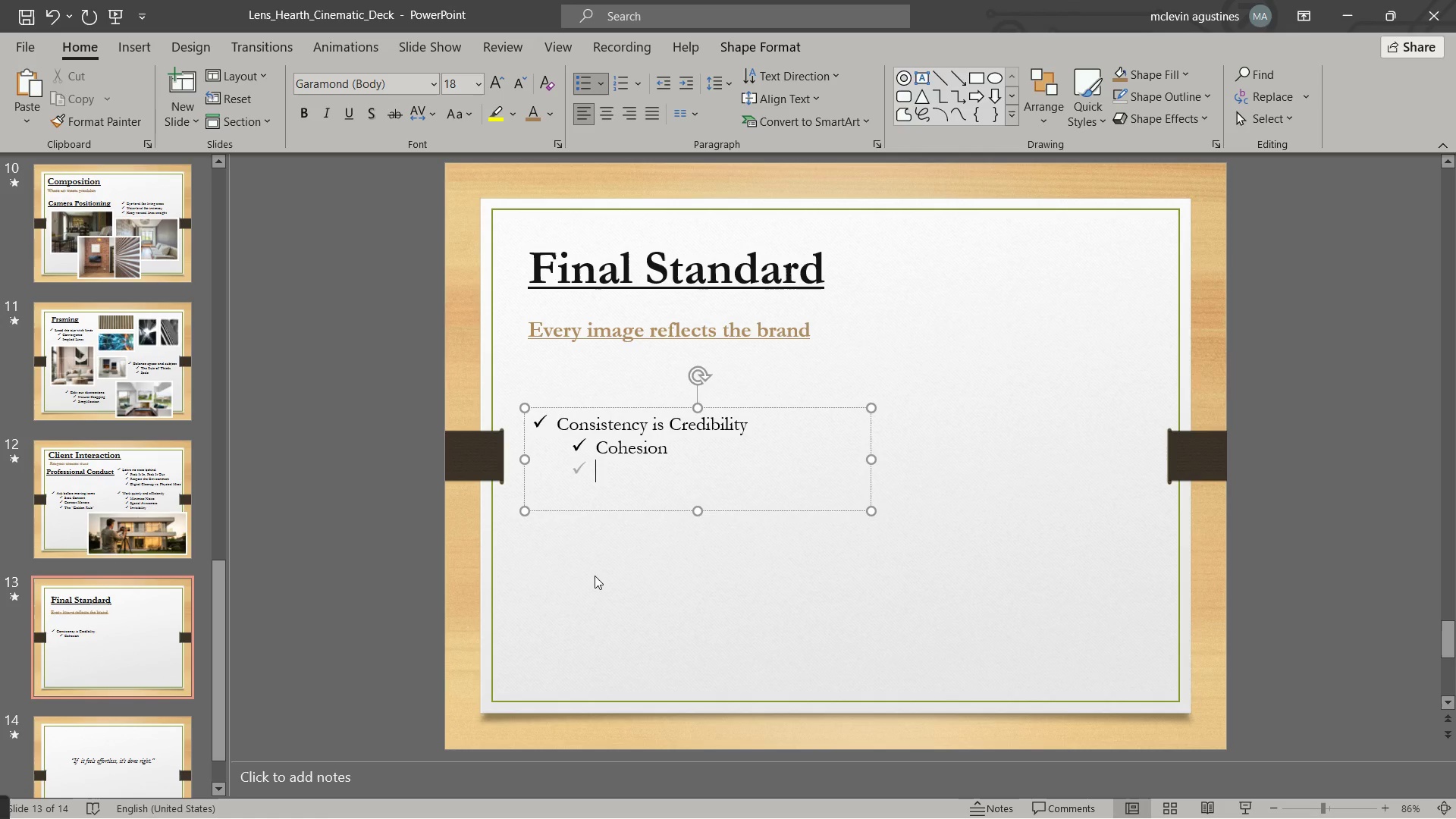 
key(Control+V)
 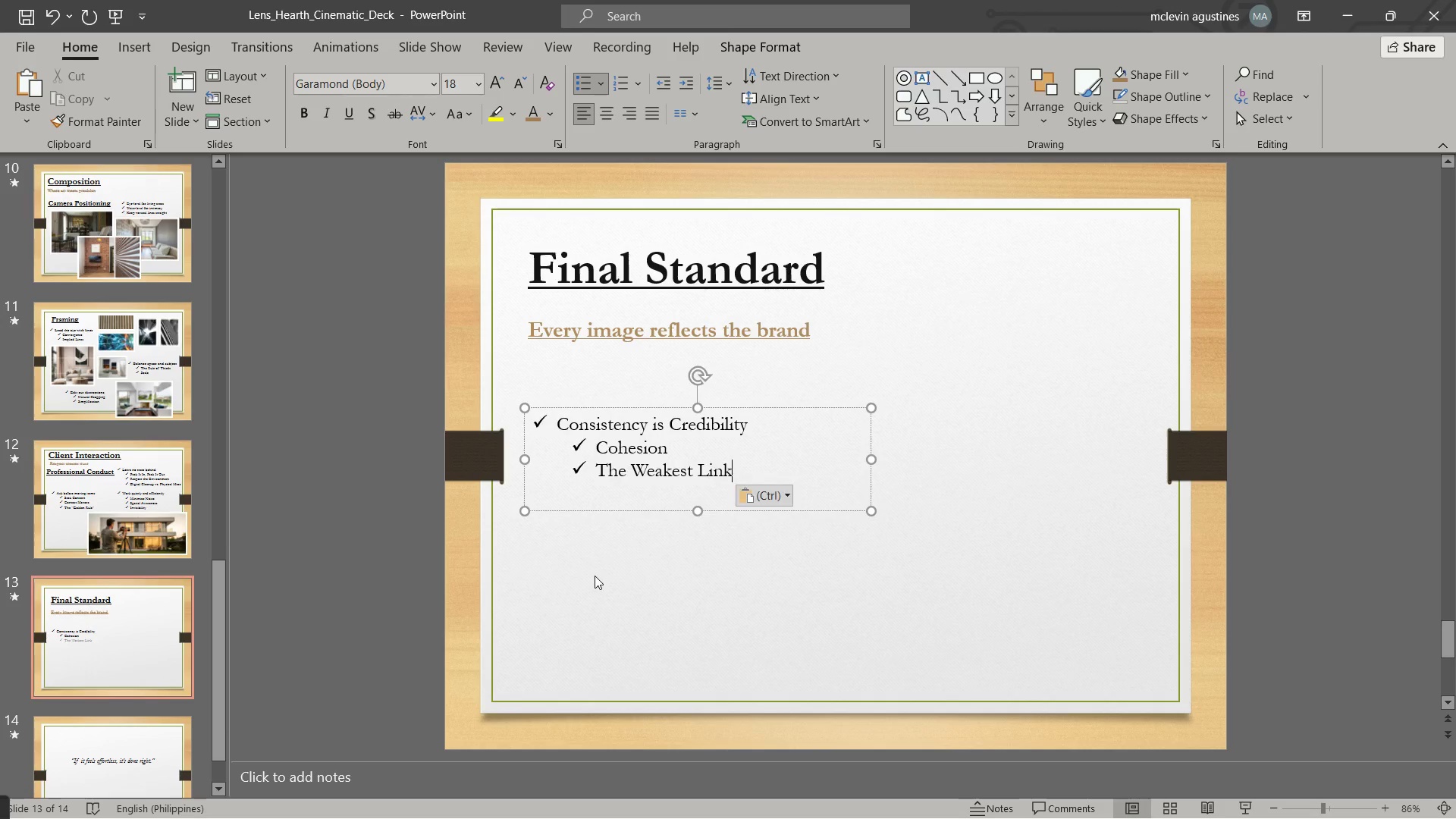 
key(NumpadEnter)
 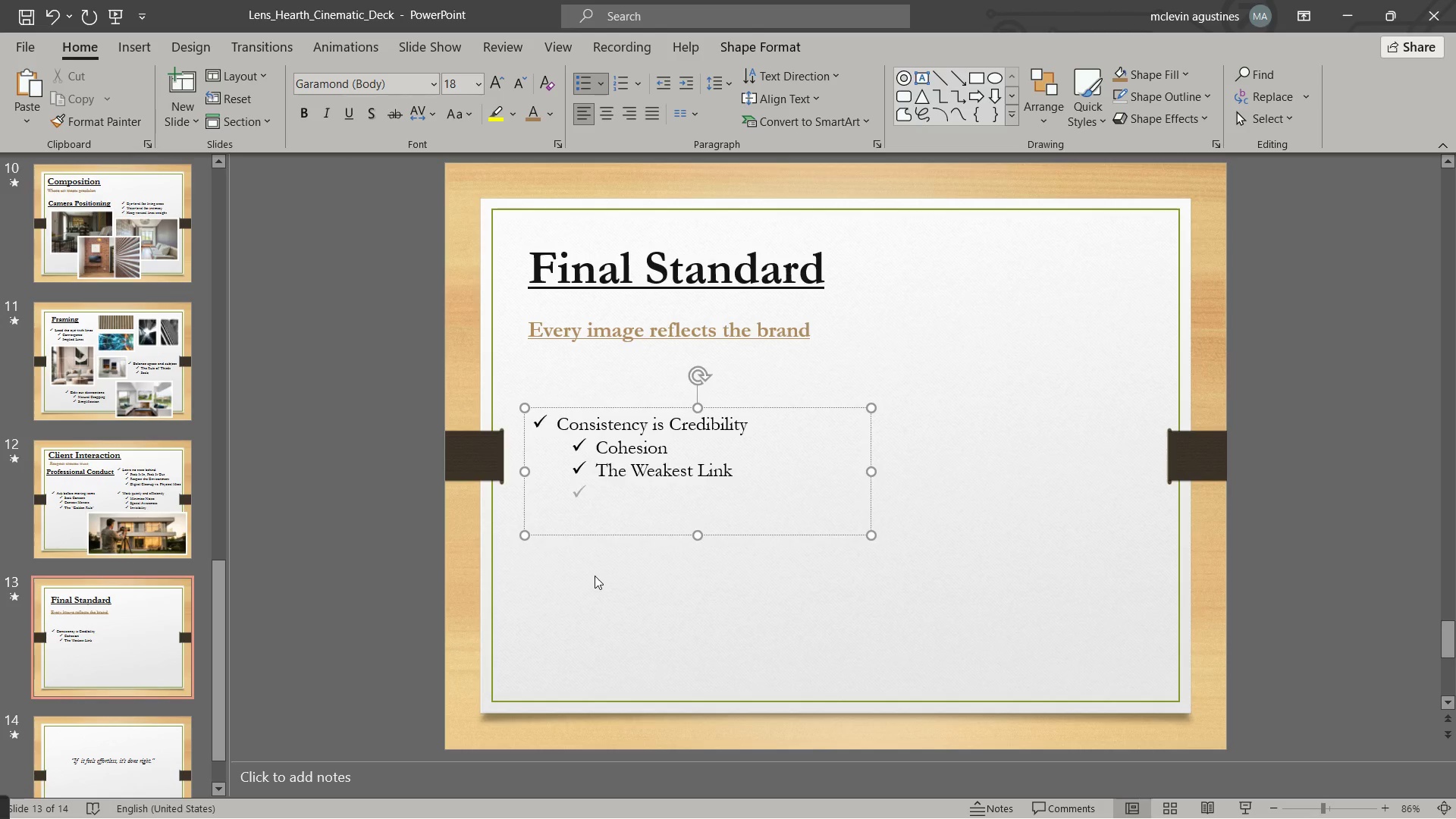 
key(Backspace)
 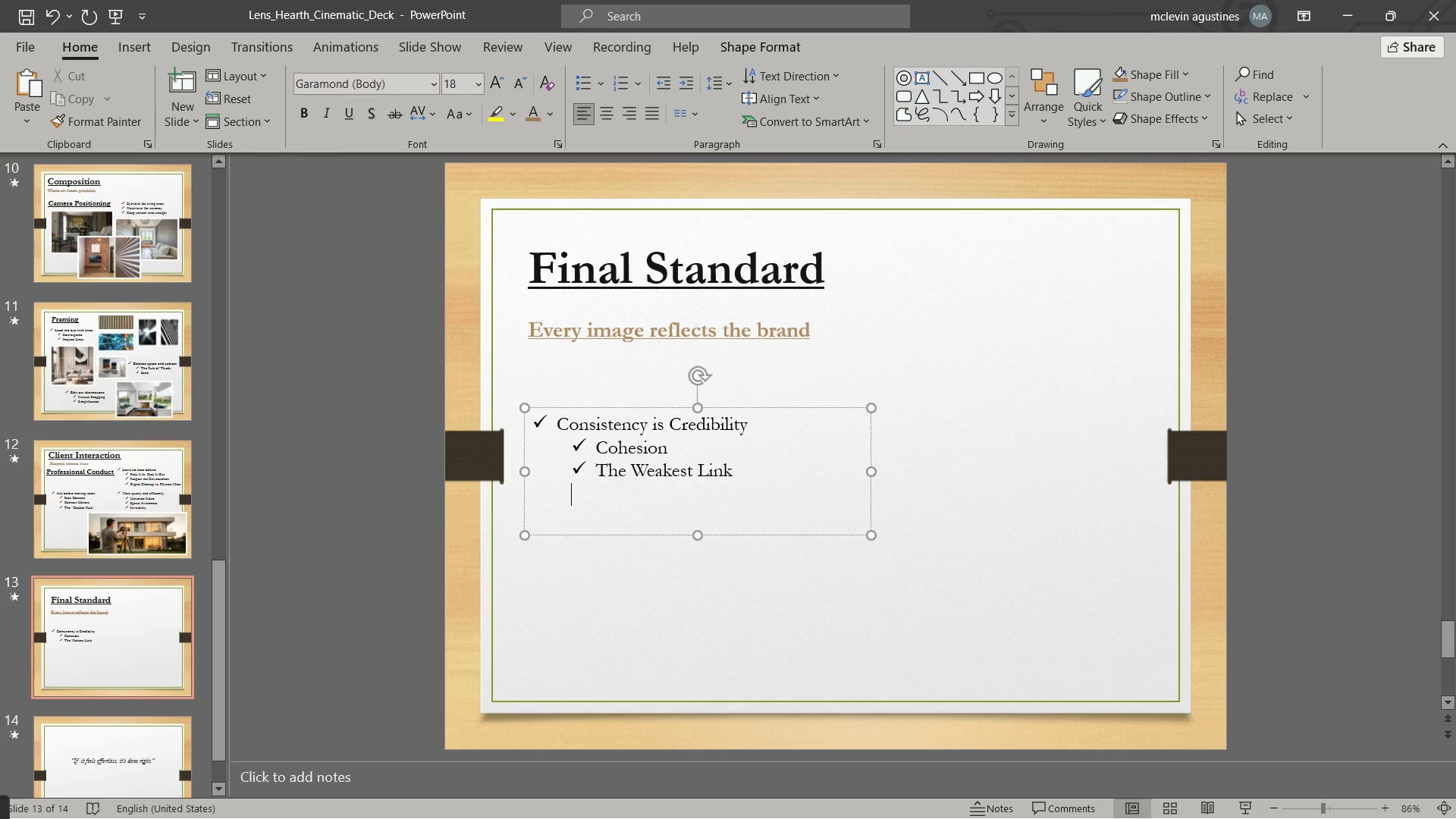 
key(Backspace)
 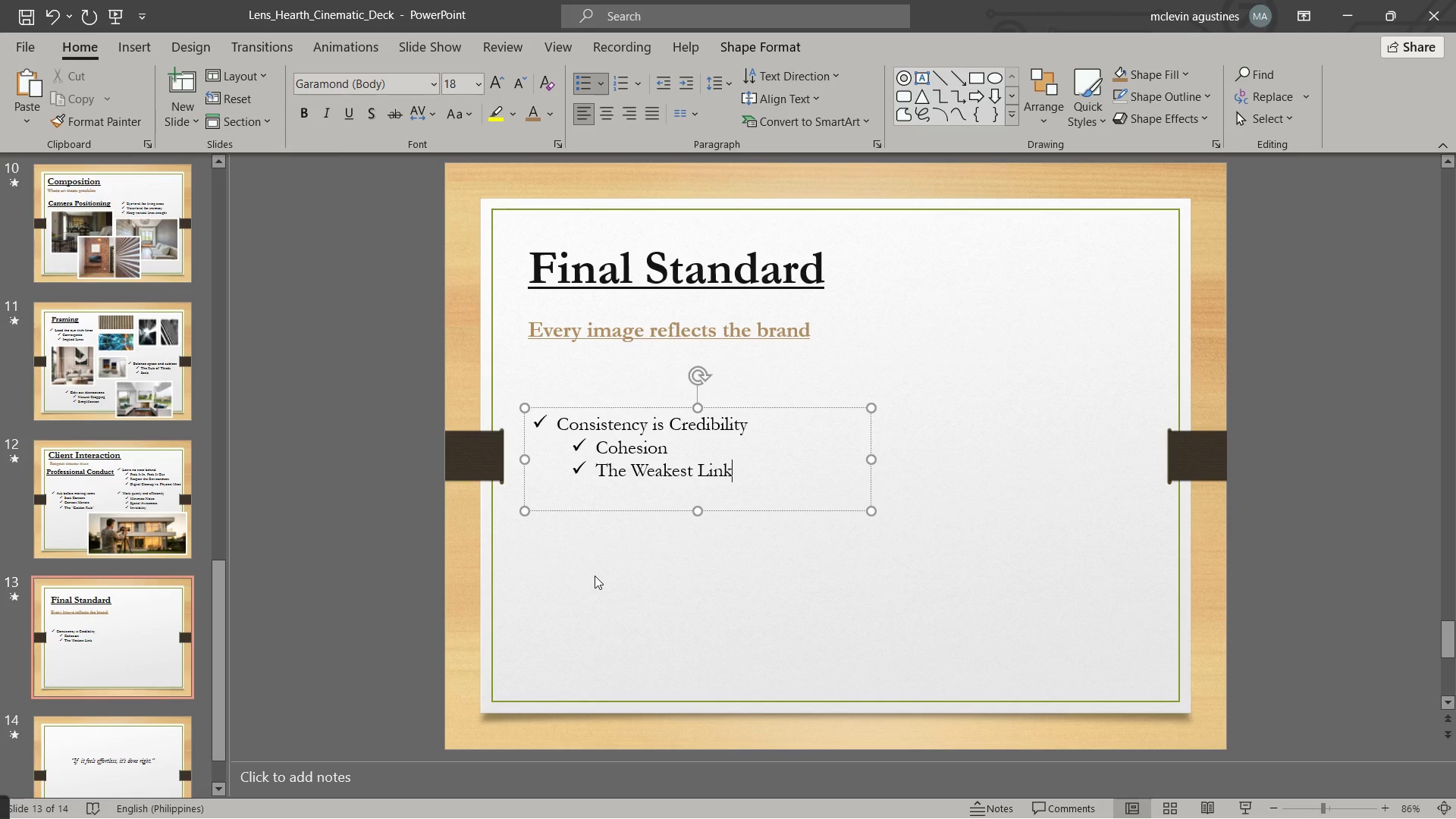 
key(Enter)
 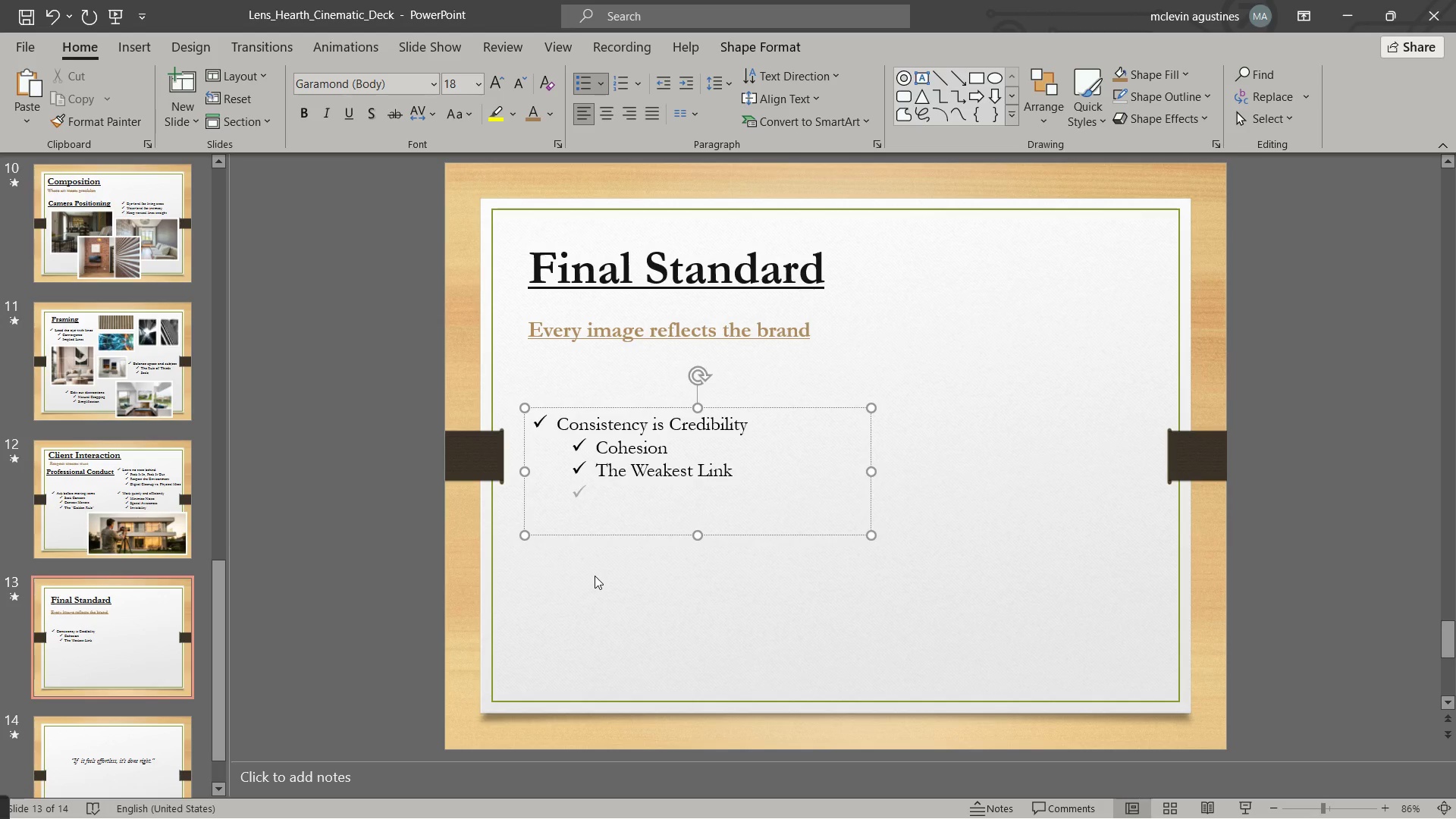 
key(Backspace)
 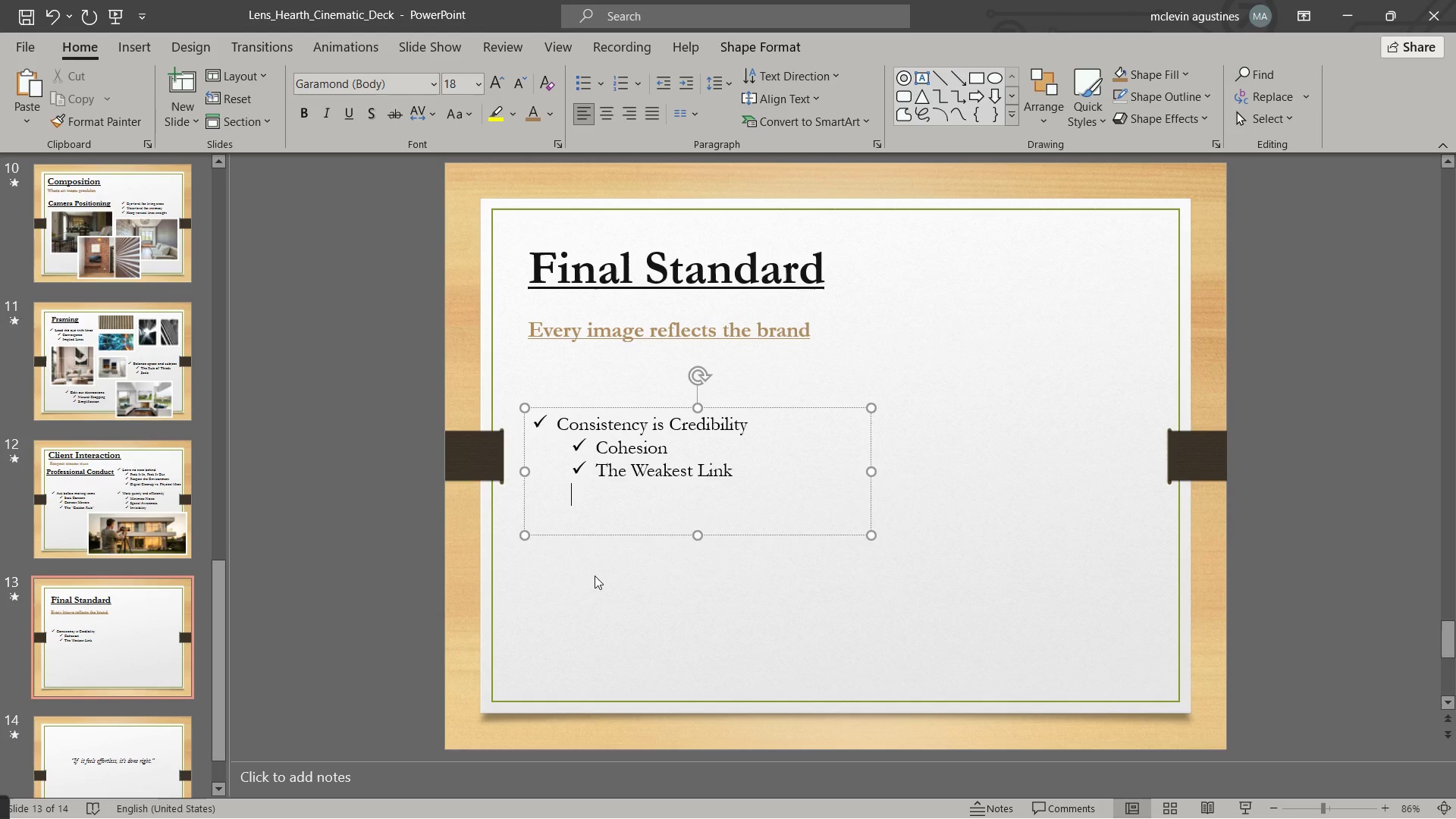 
key(Backspace)
 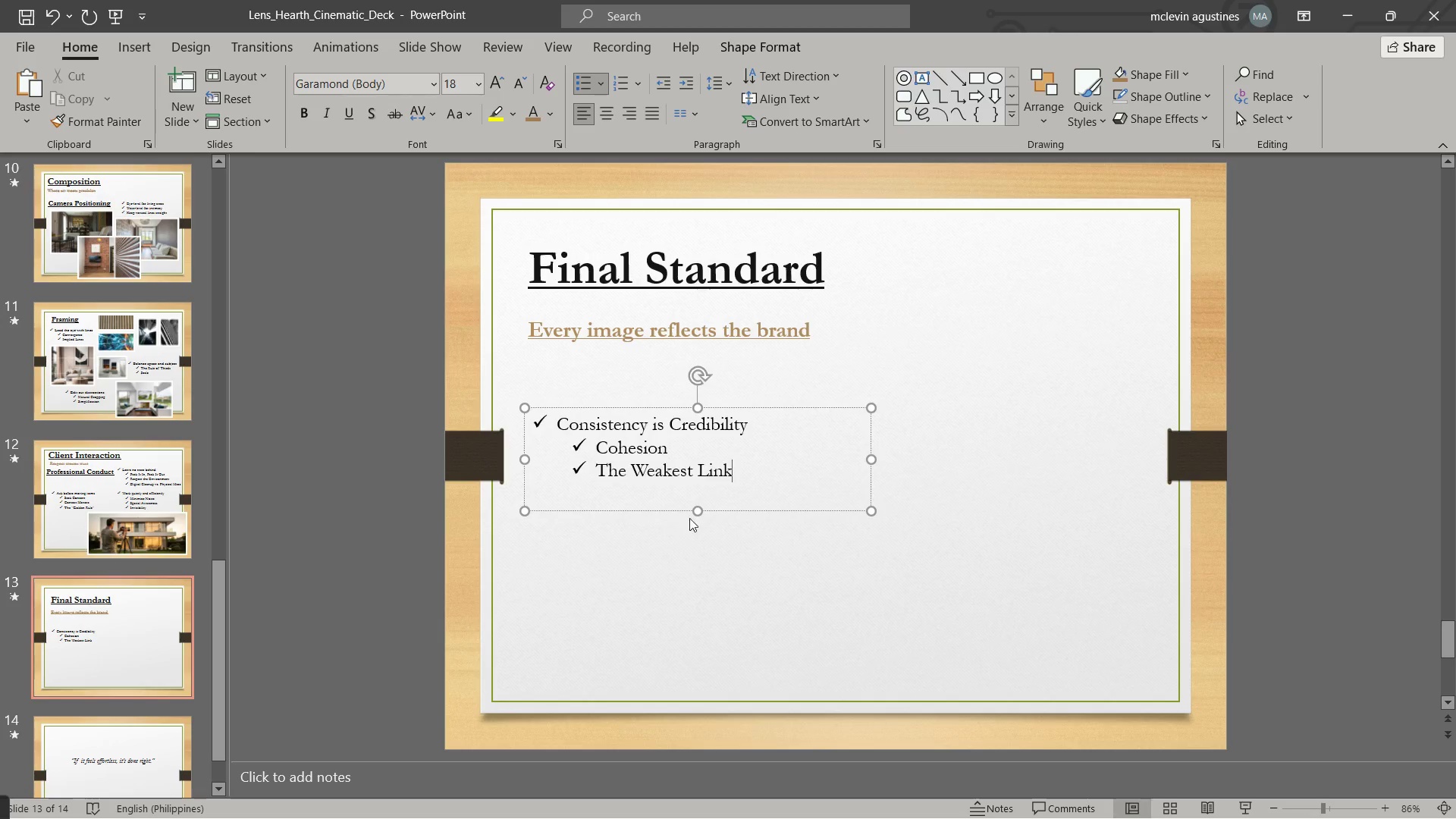 
left_click_drag(start_coordinate=[698, 513], to_coordinate=[696, 490])
 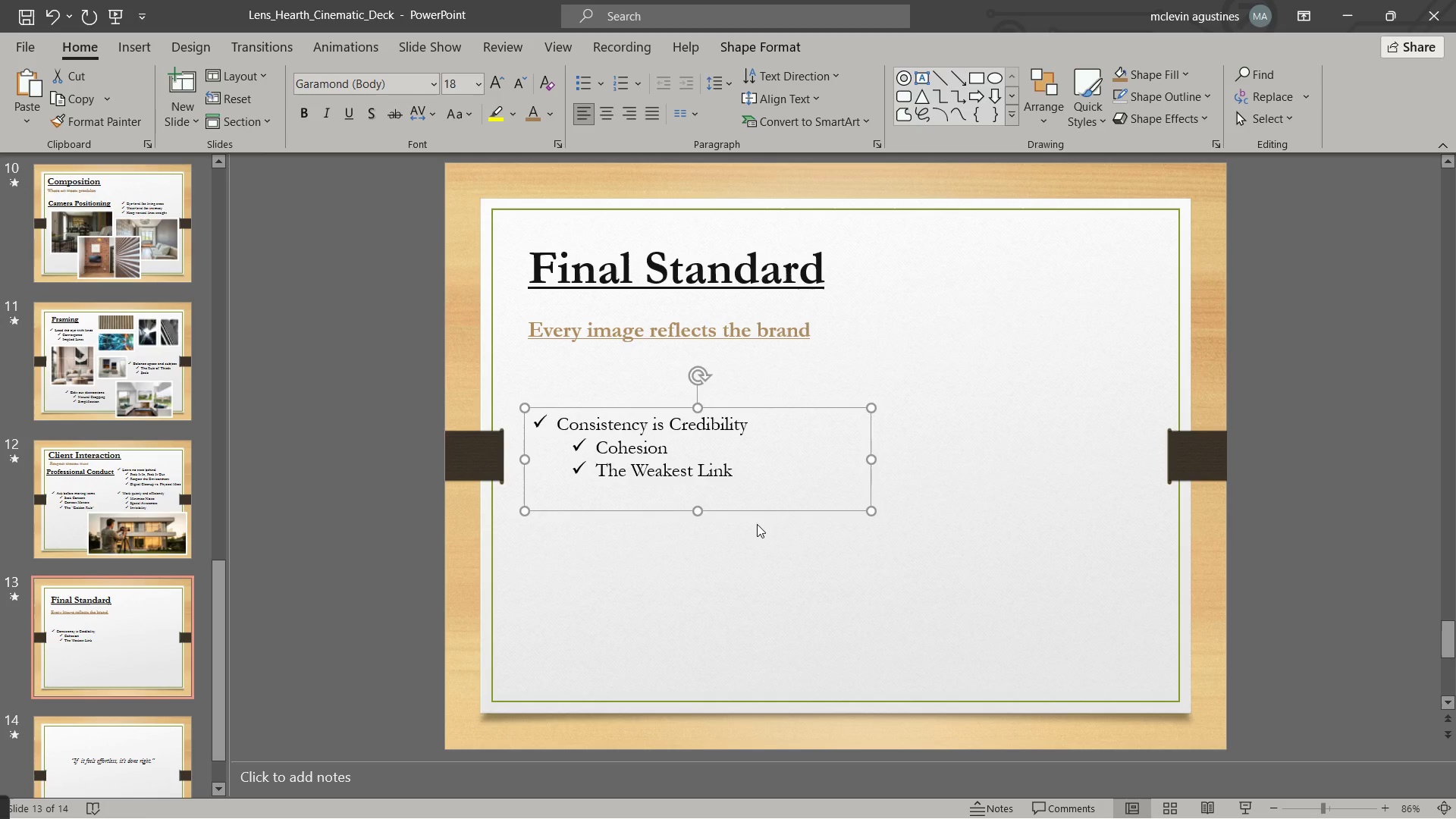 
key(Control+C)
 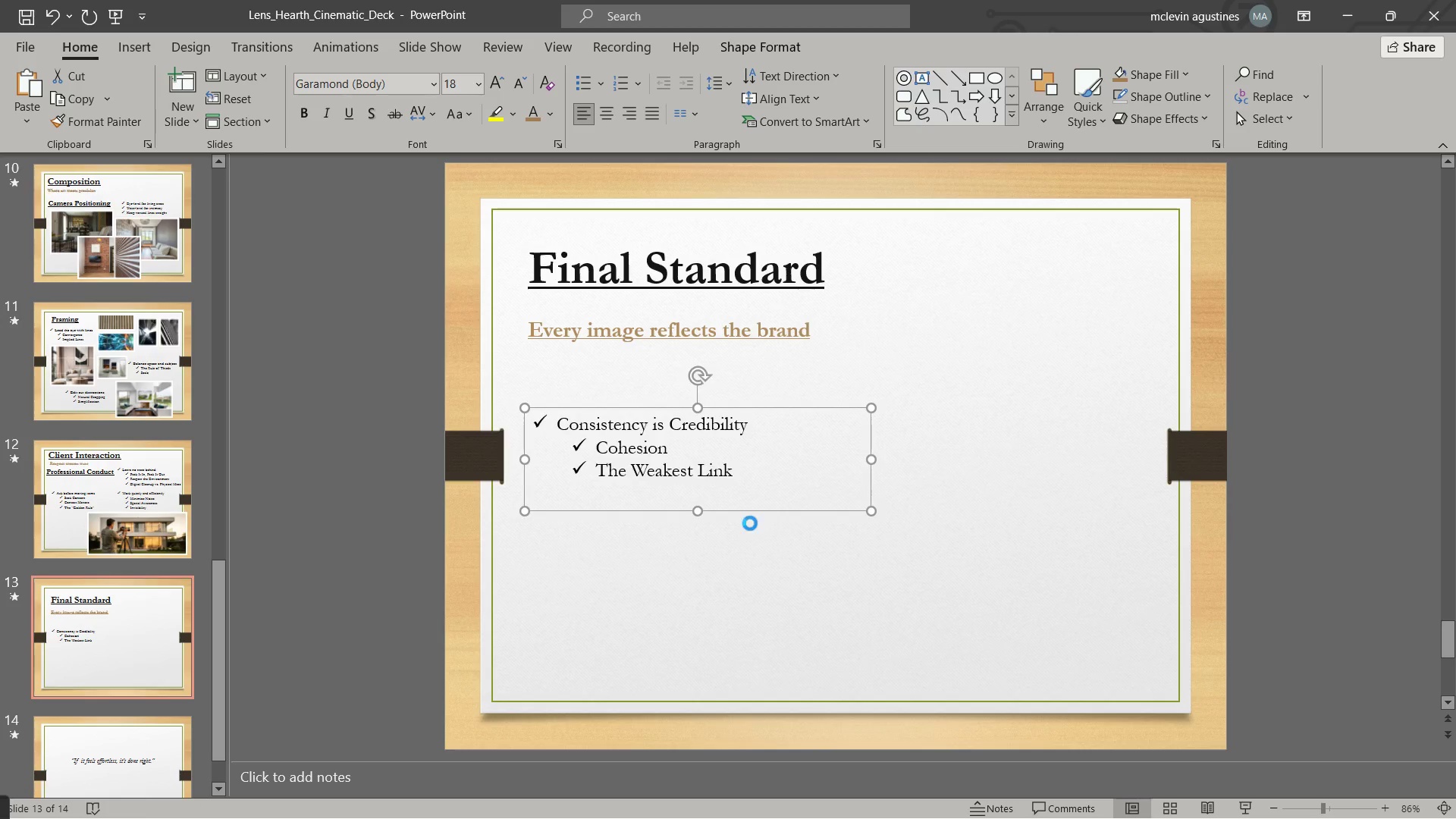 
key(Control+V)
 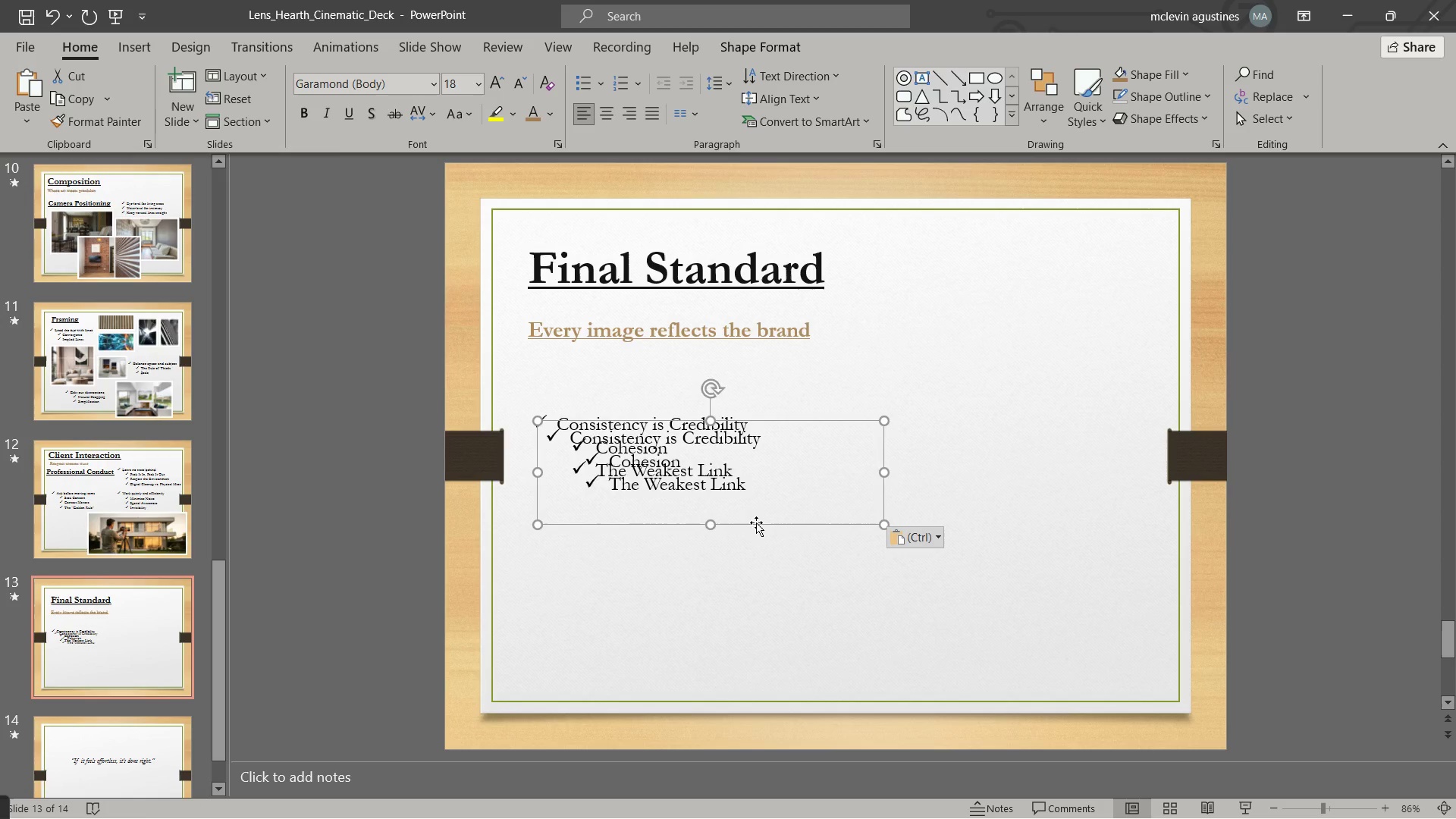 
left_click_drag(start_coordinate=[756, 522], to_coordinate=[744, 592])
 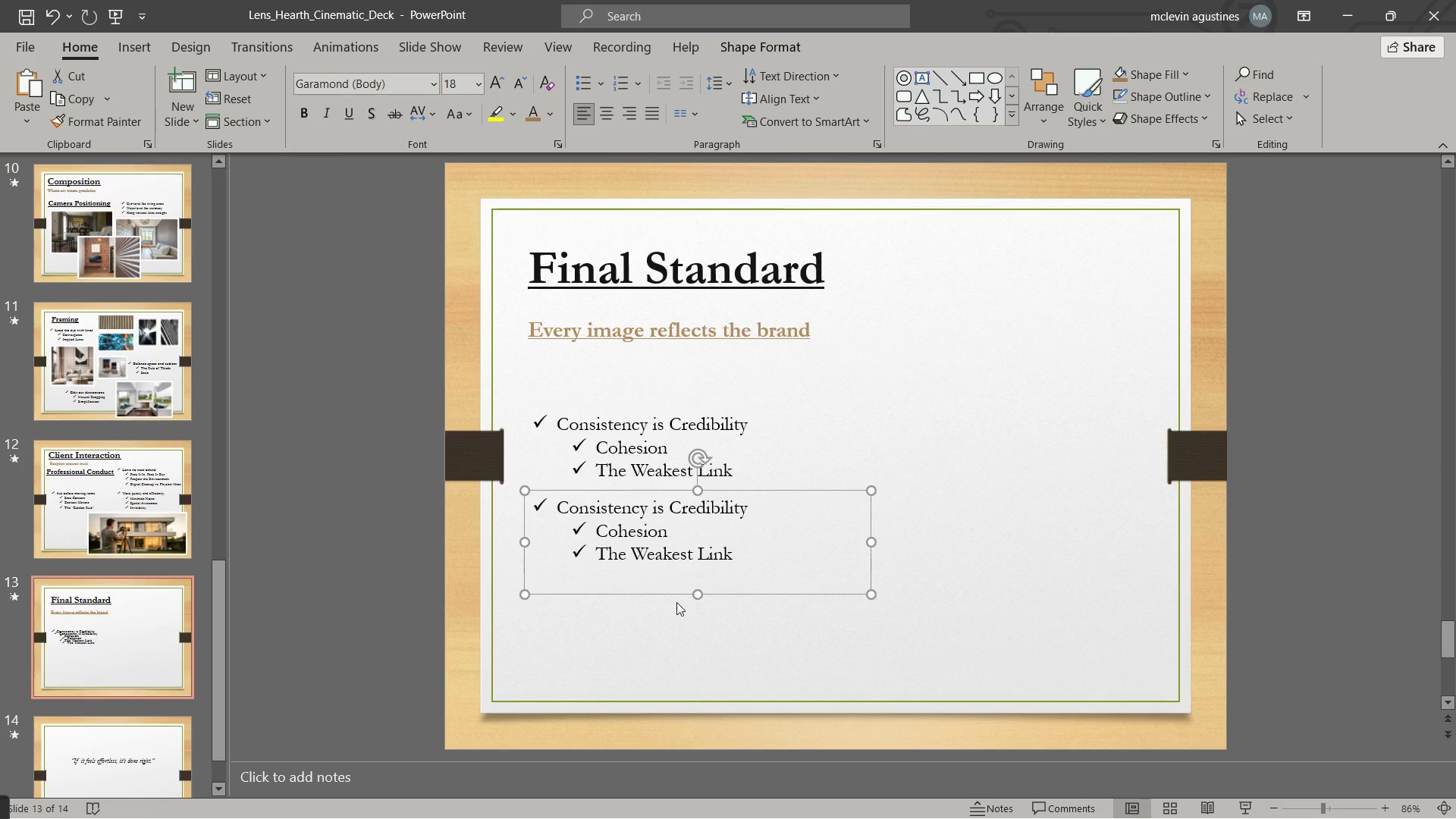 
key(Alt+AltLeft)
 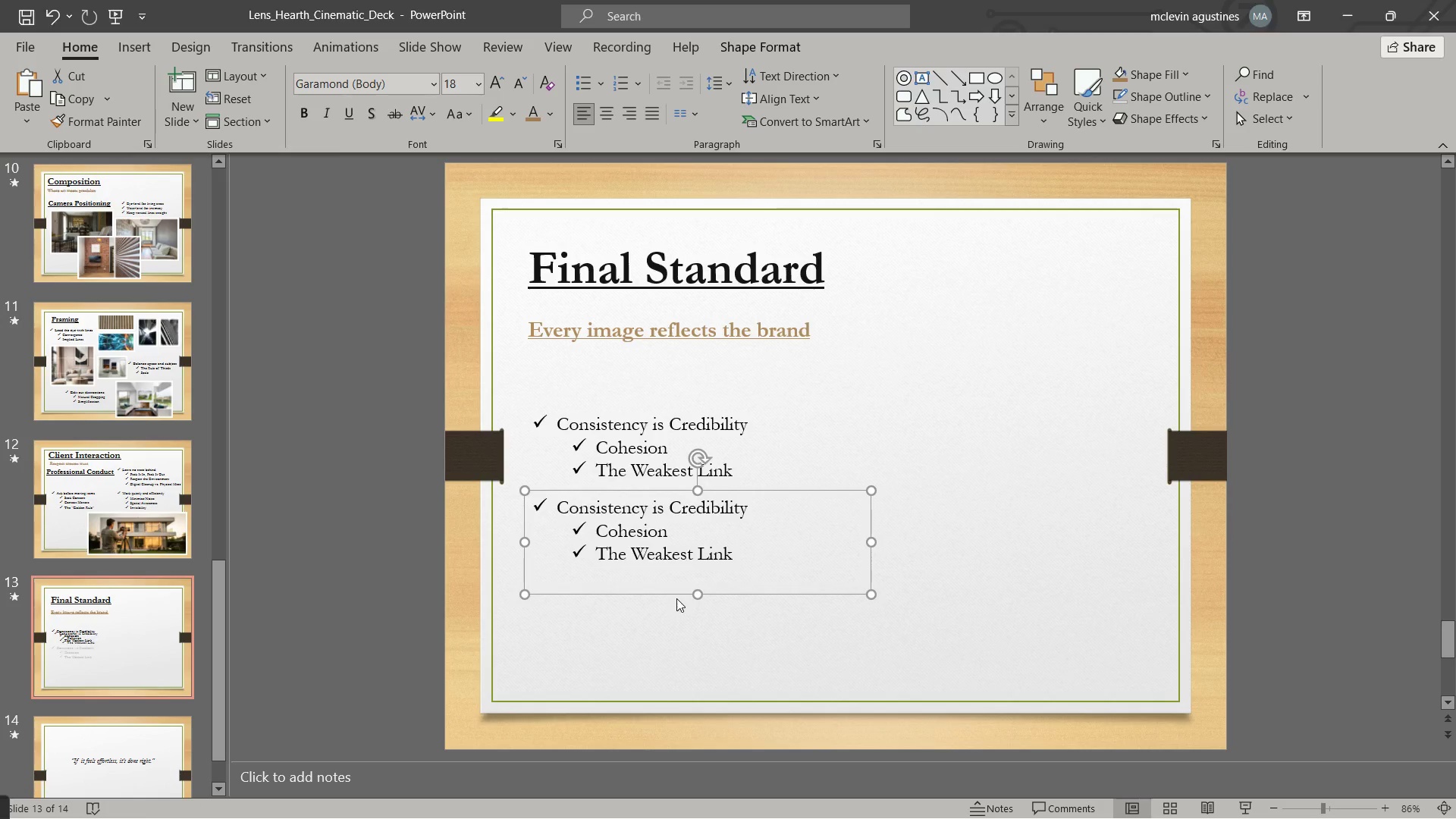 
key(Alt+Tab)
 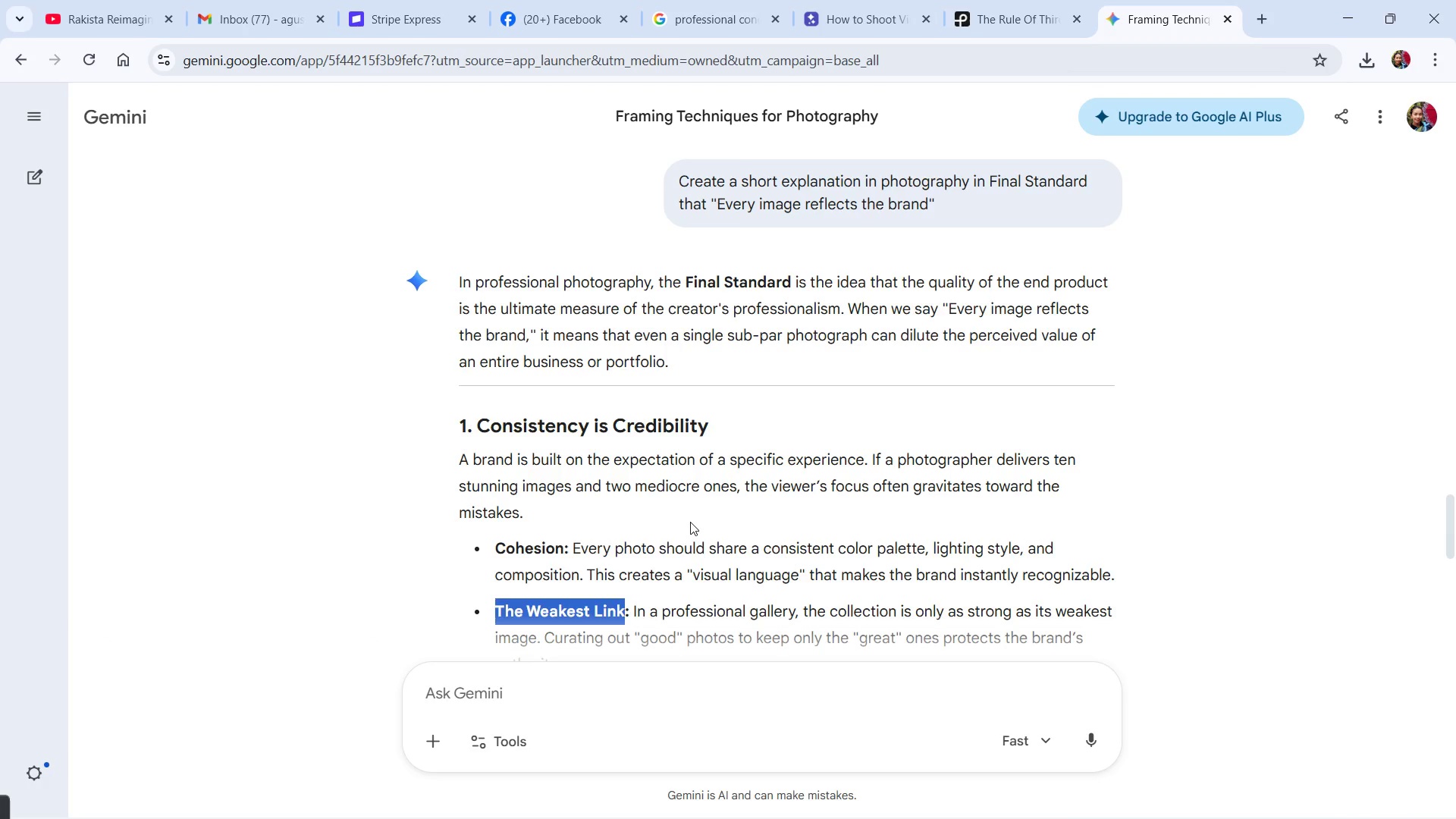 
scroll: coordinate [691, 526], scroll_direction: down, amount: 4.0
 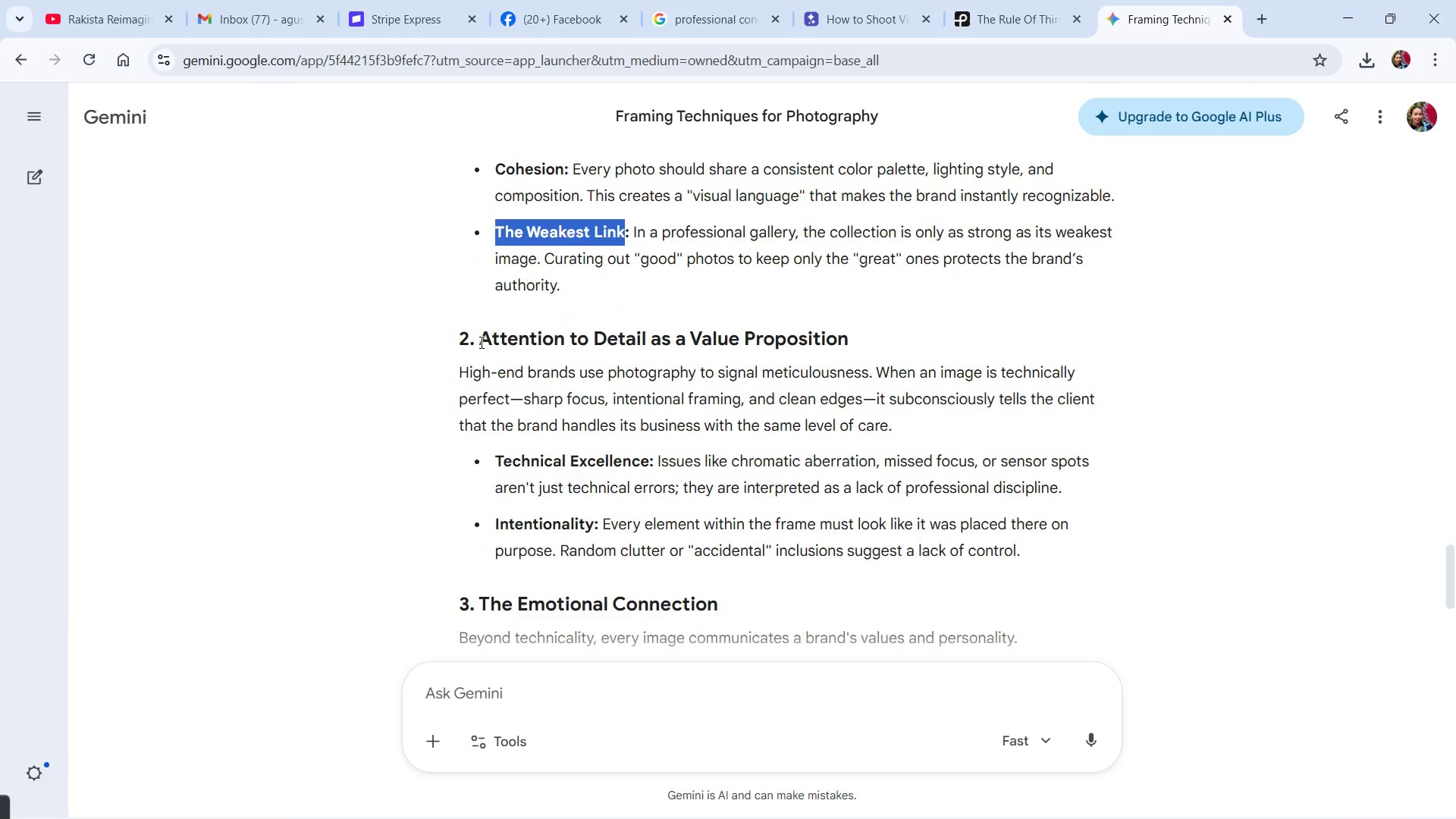 
left_click_drag(start_coordinate=[480, 342], to_coordinate=[890, 337])
 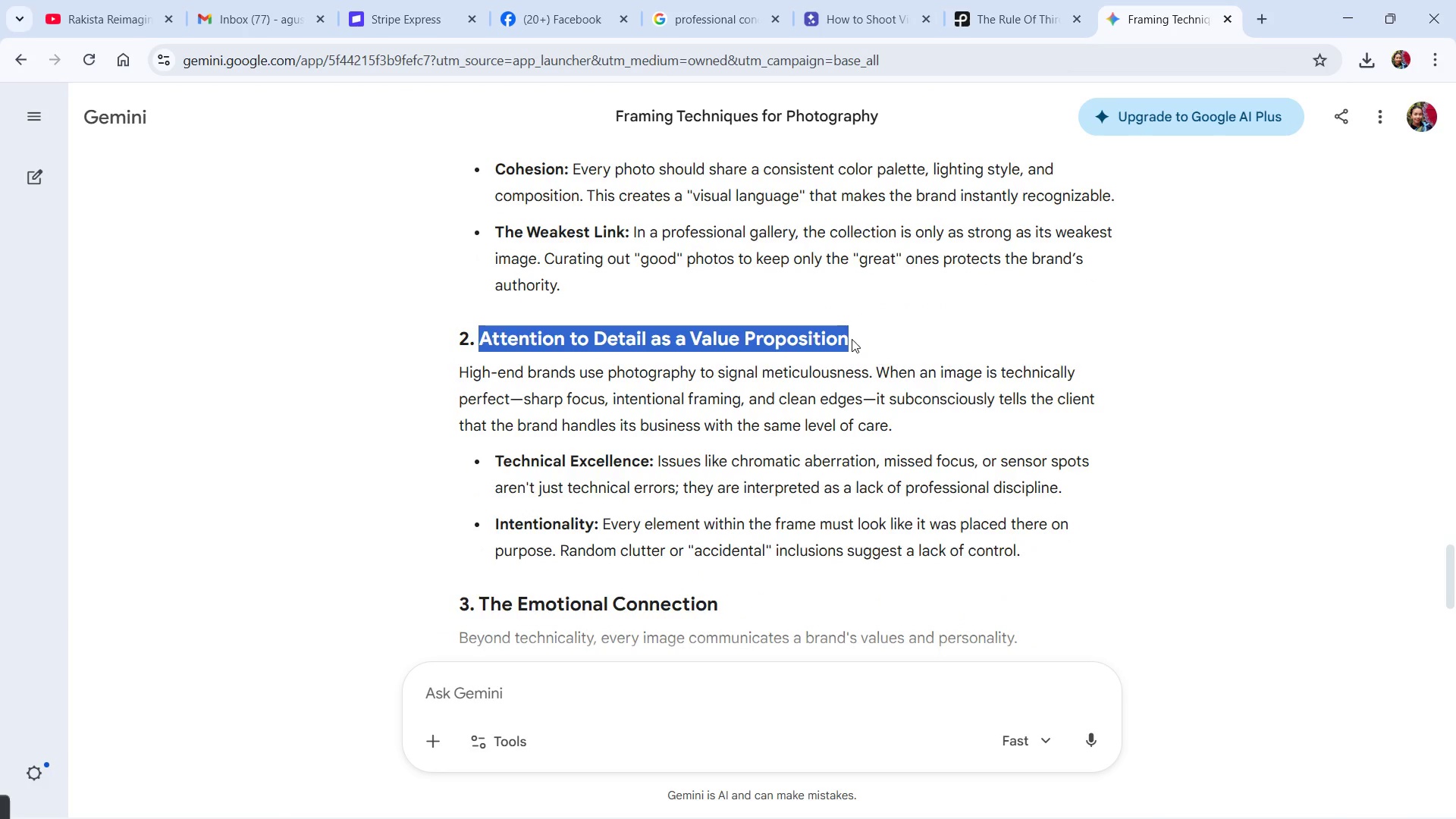 
key(Control+C)
 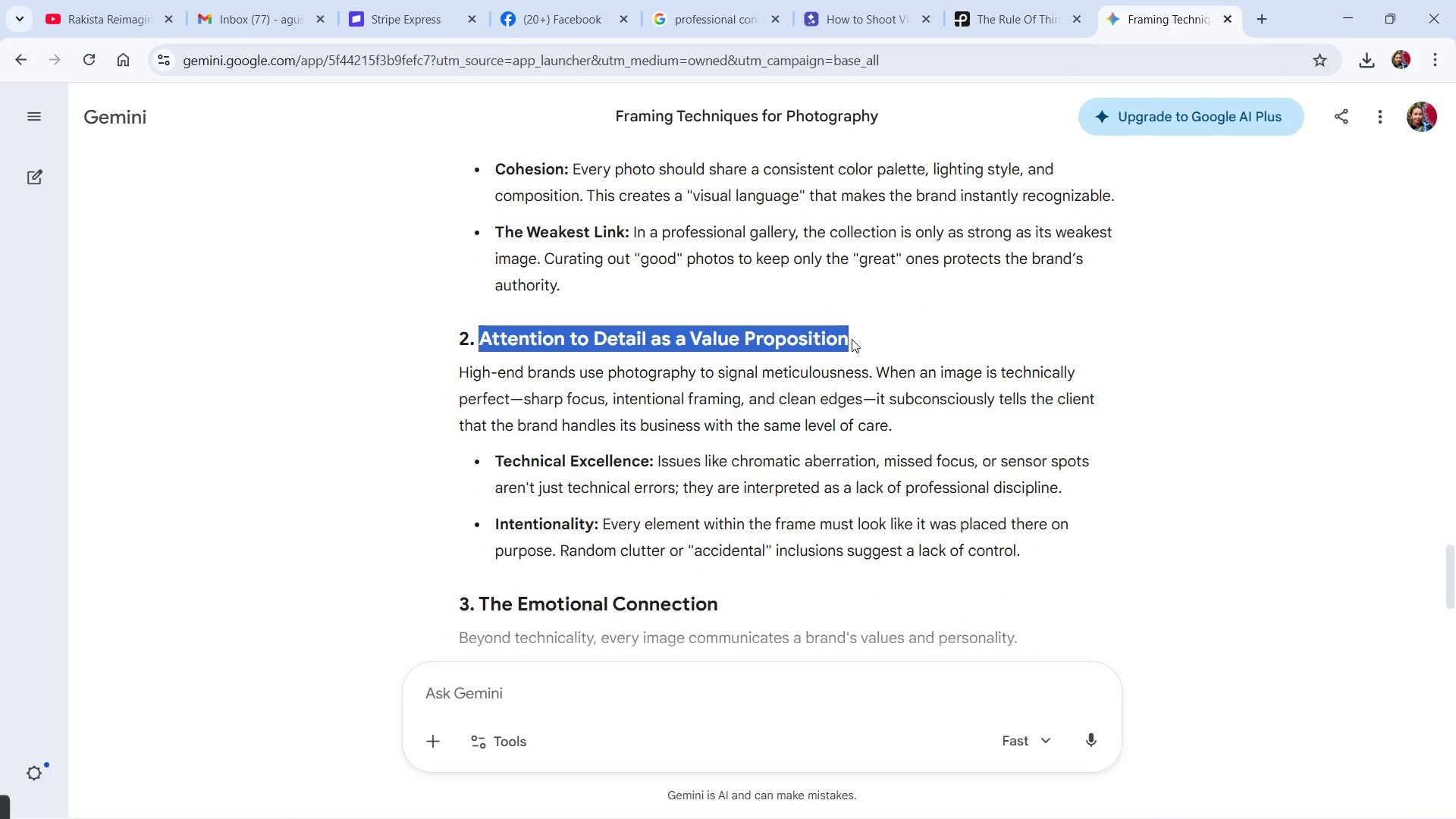 
key(Alt+Tab)
 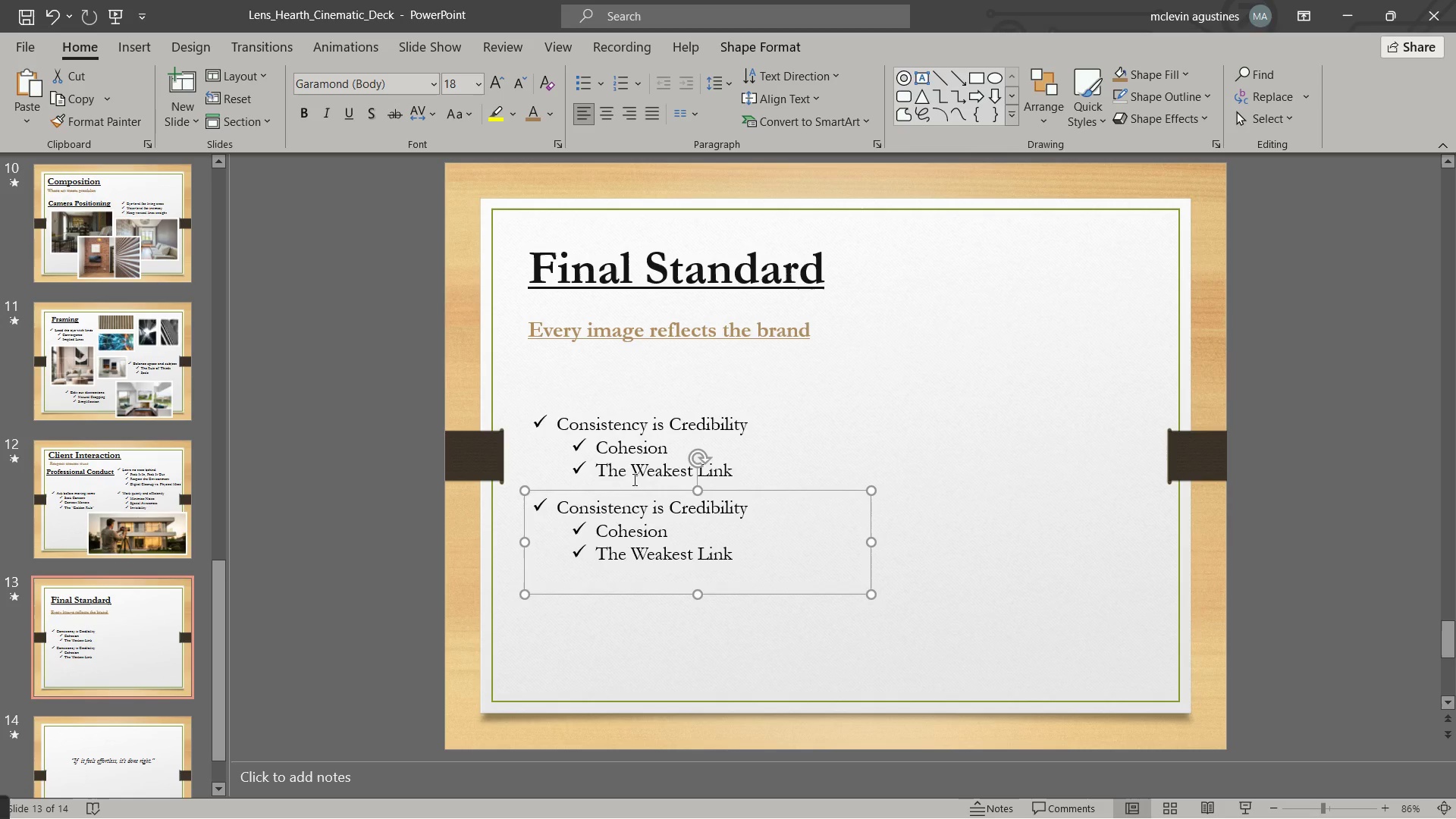 
hold_key(key=ControlLeft, duration=0.56)
 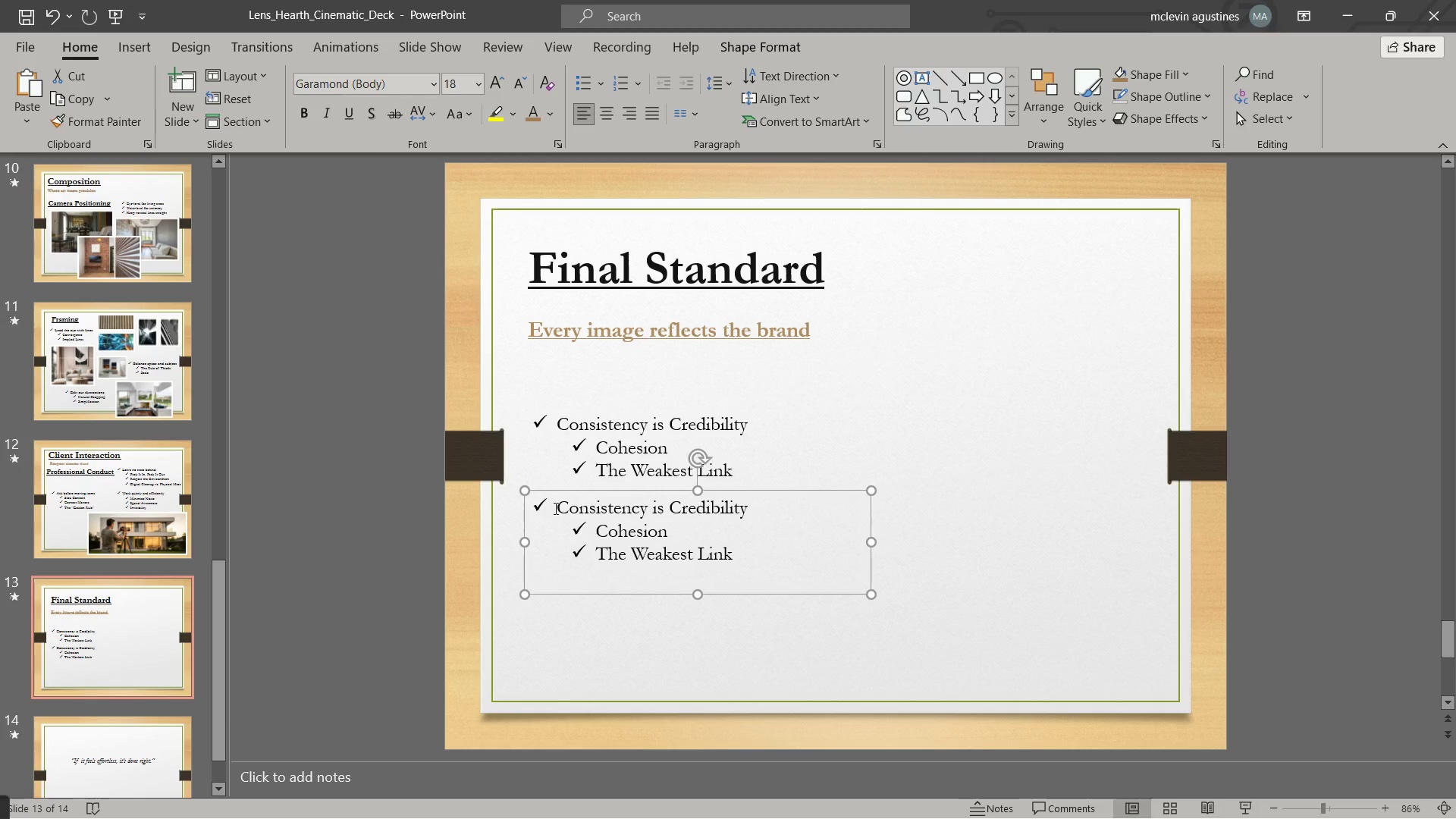 
left_click_drag(start_coordinate=[554, 508], to_coordinate=[748, 510])
 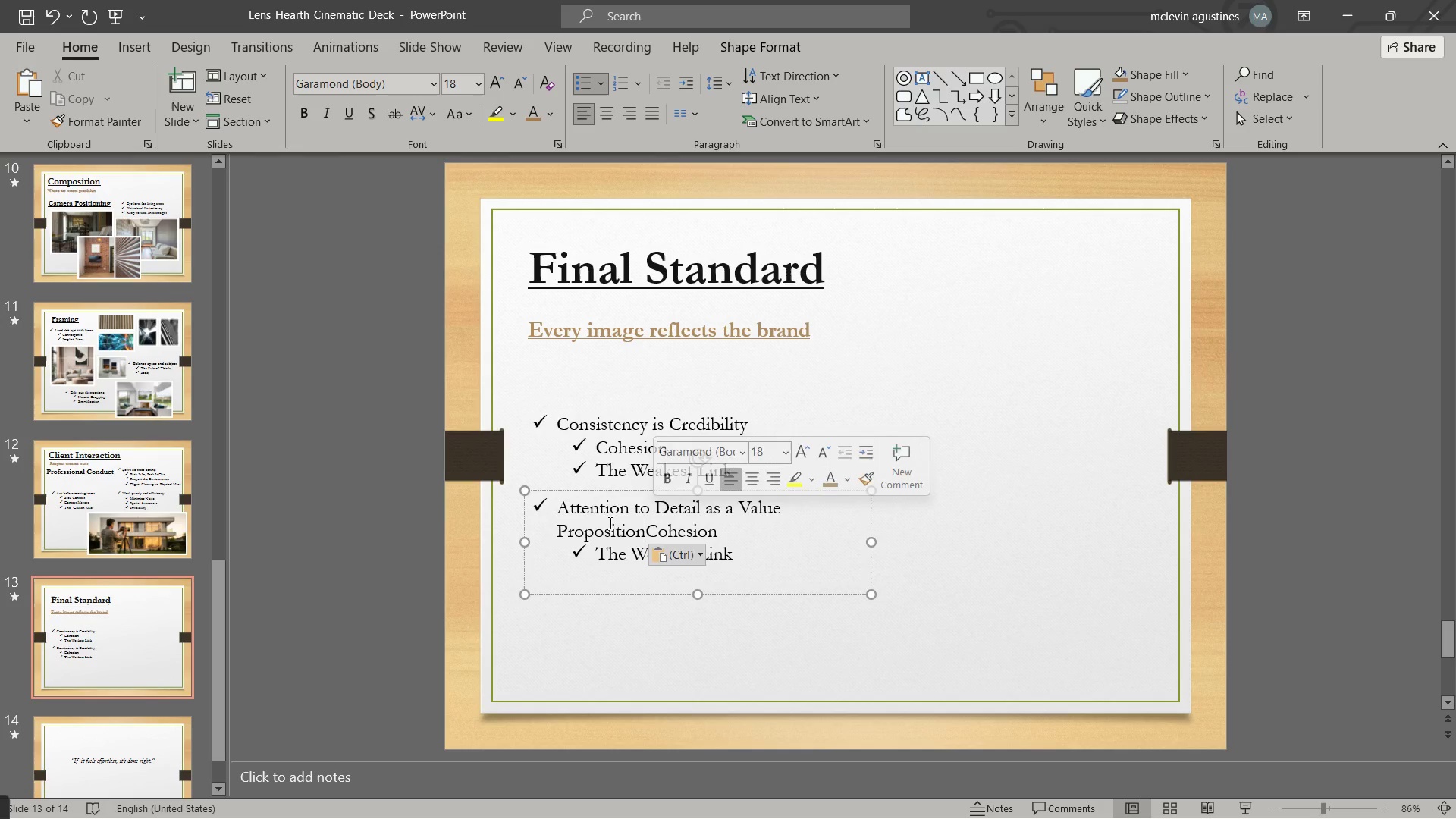 
key(Control+ControlLeft)
 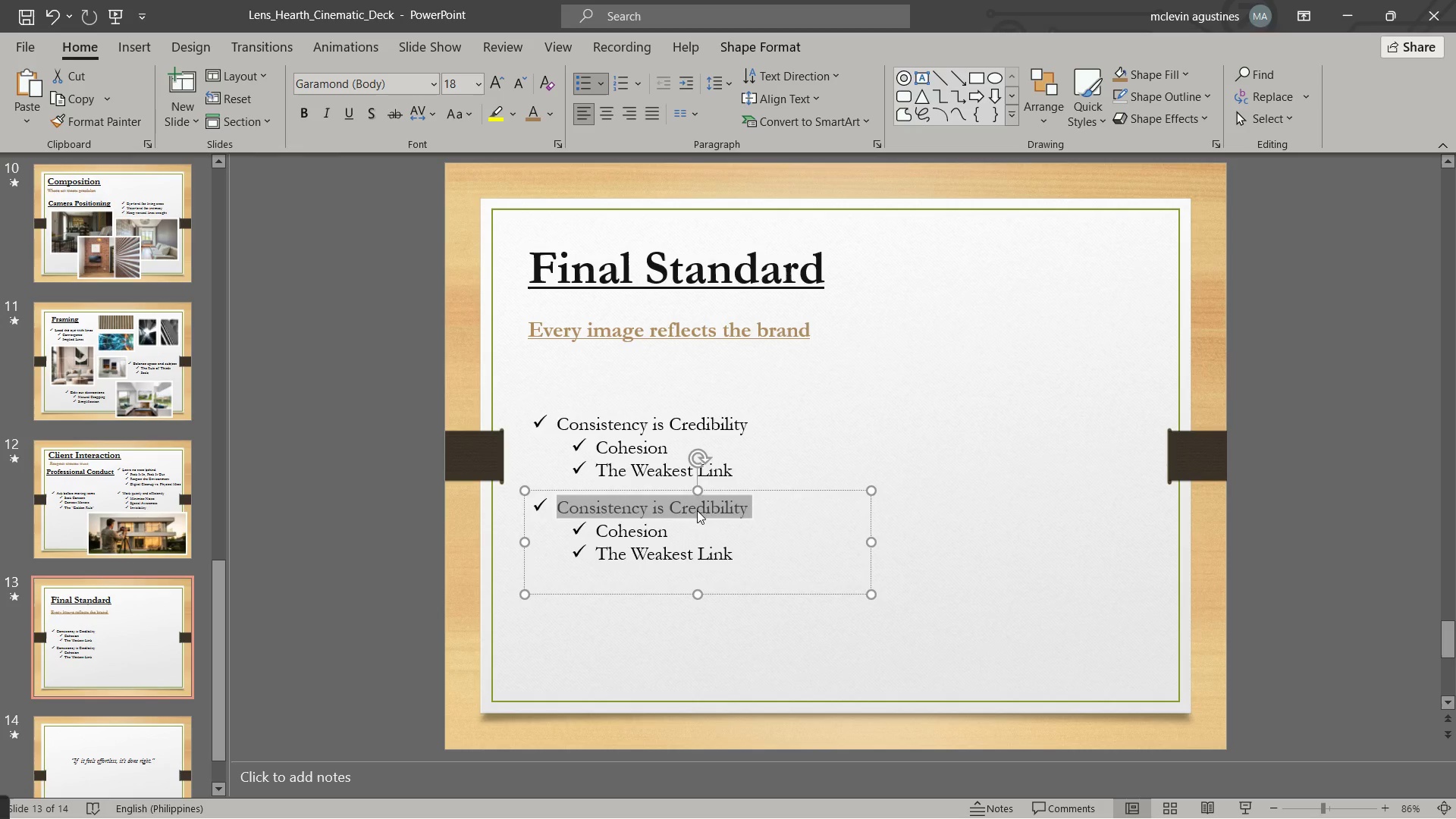 
key(Control+V)
 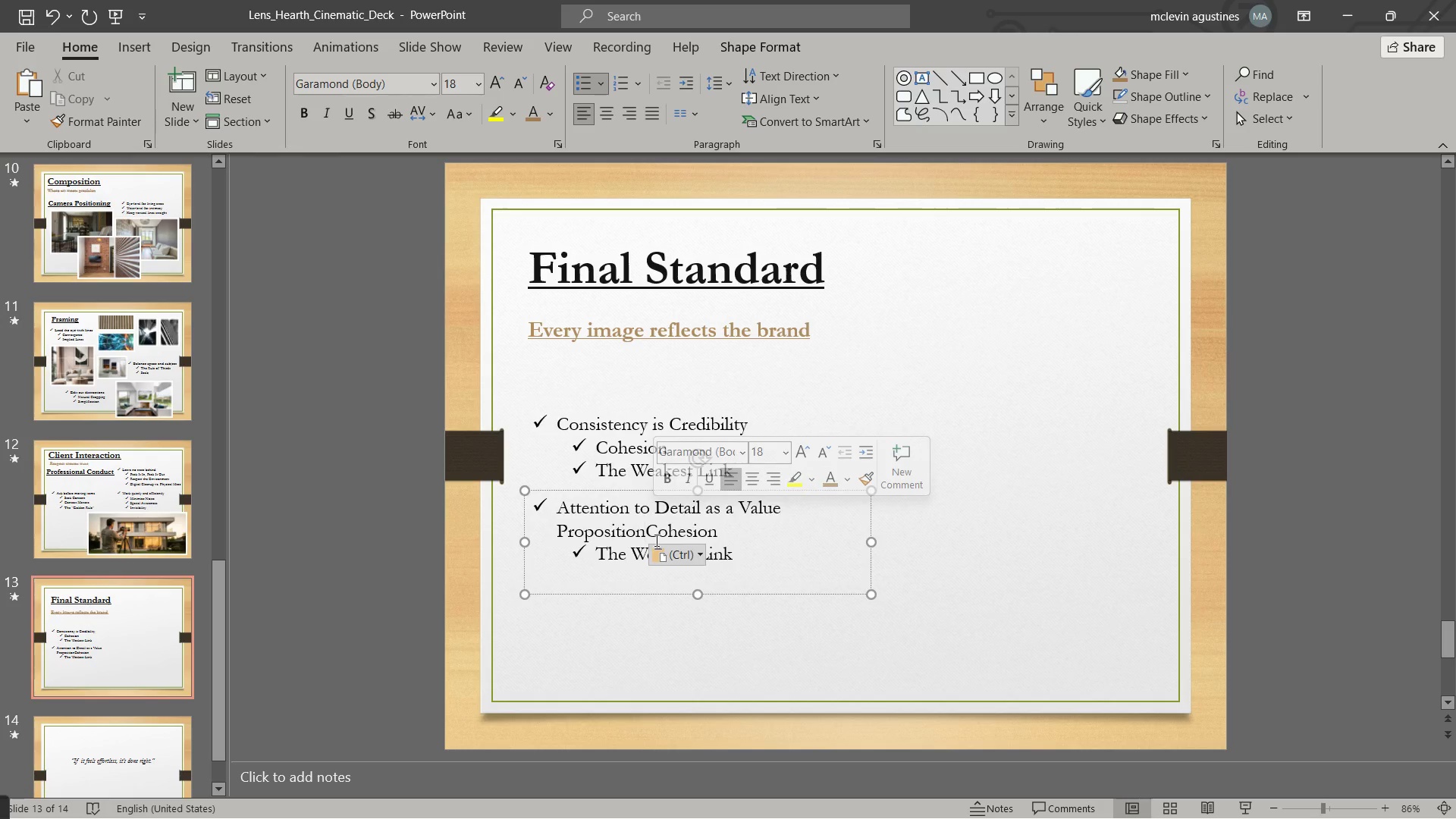 
key(Enter)
 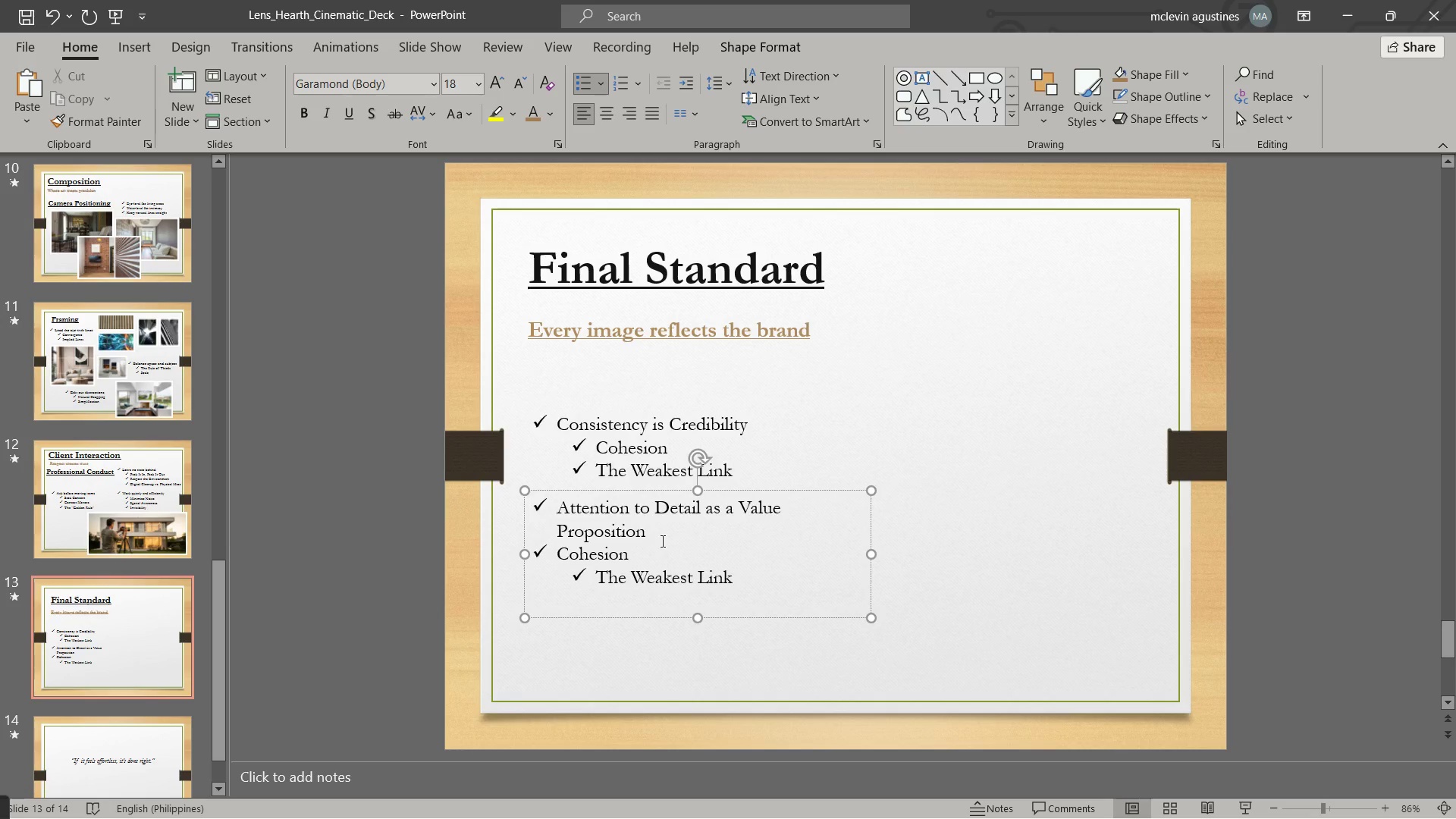 
key(Backspace)
 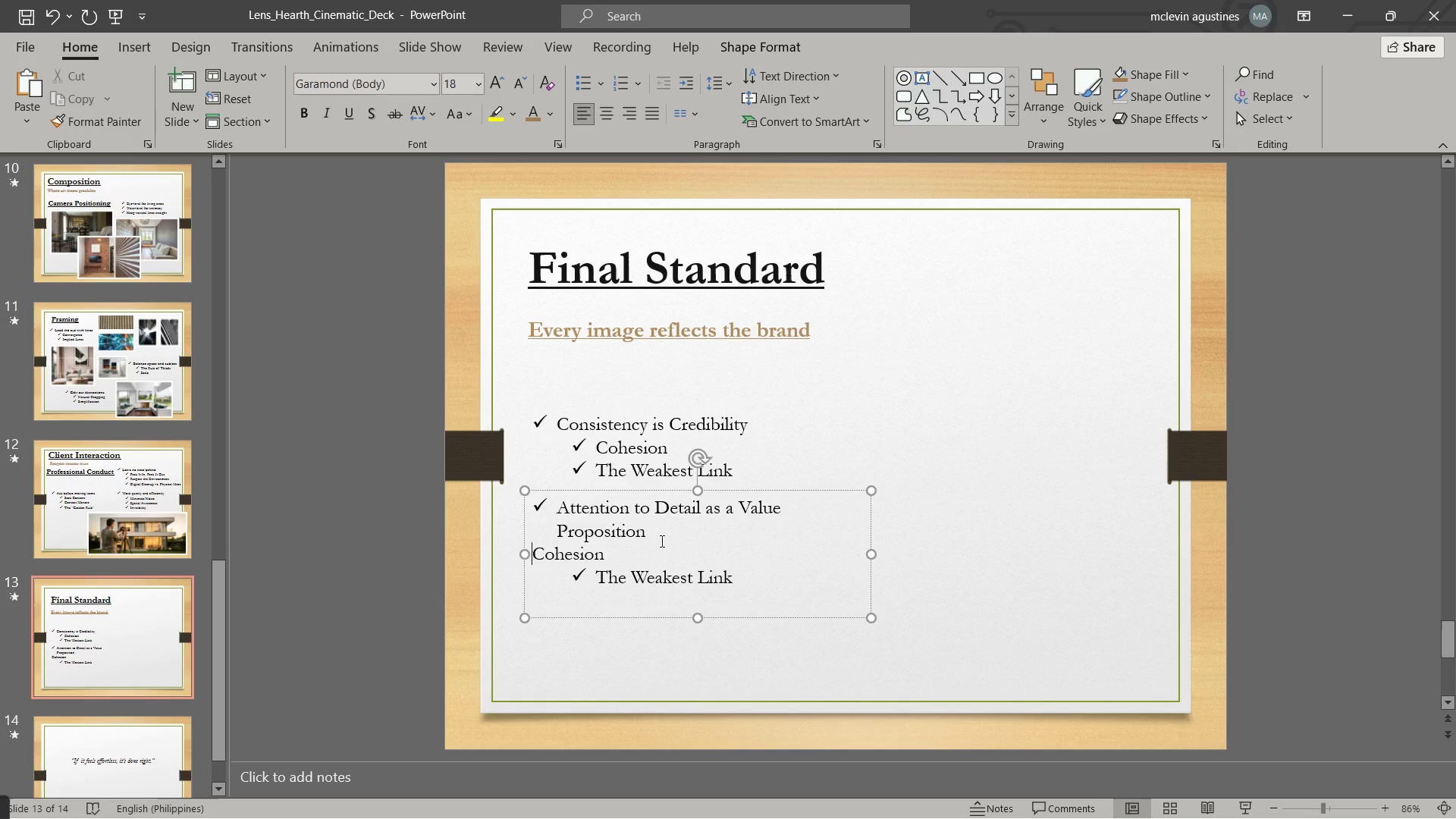 
key(Tab)
 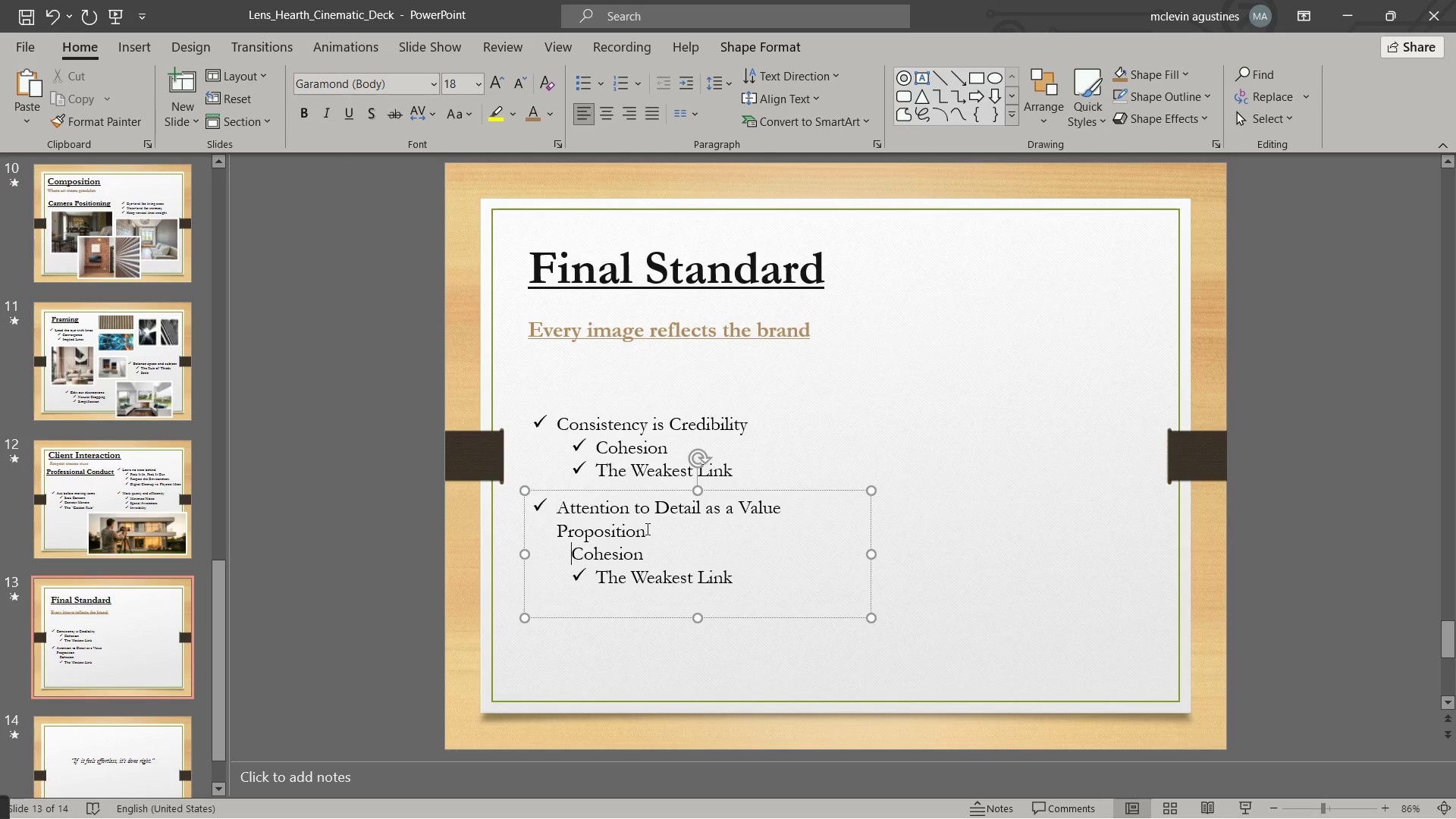 
key(Backspace)
 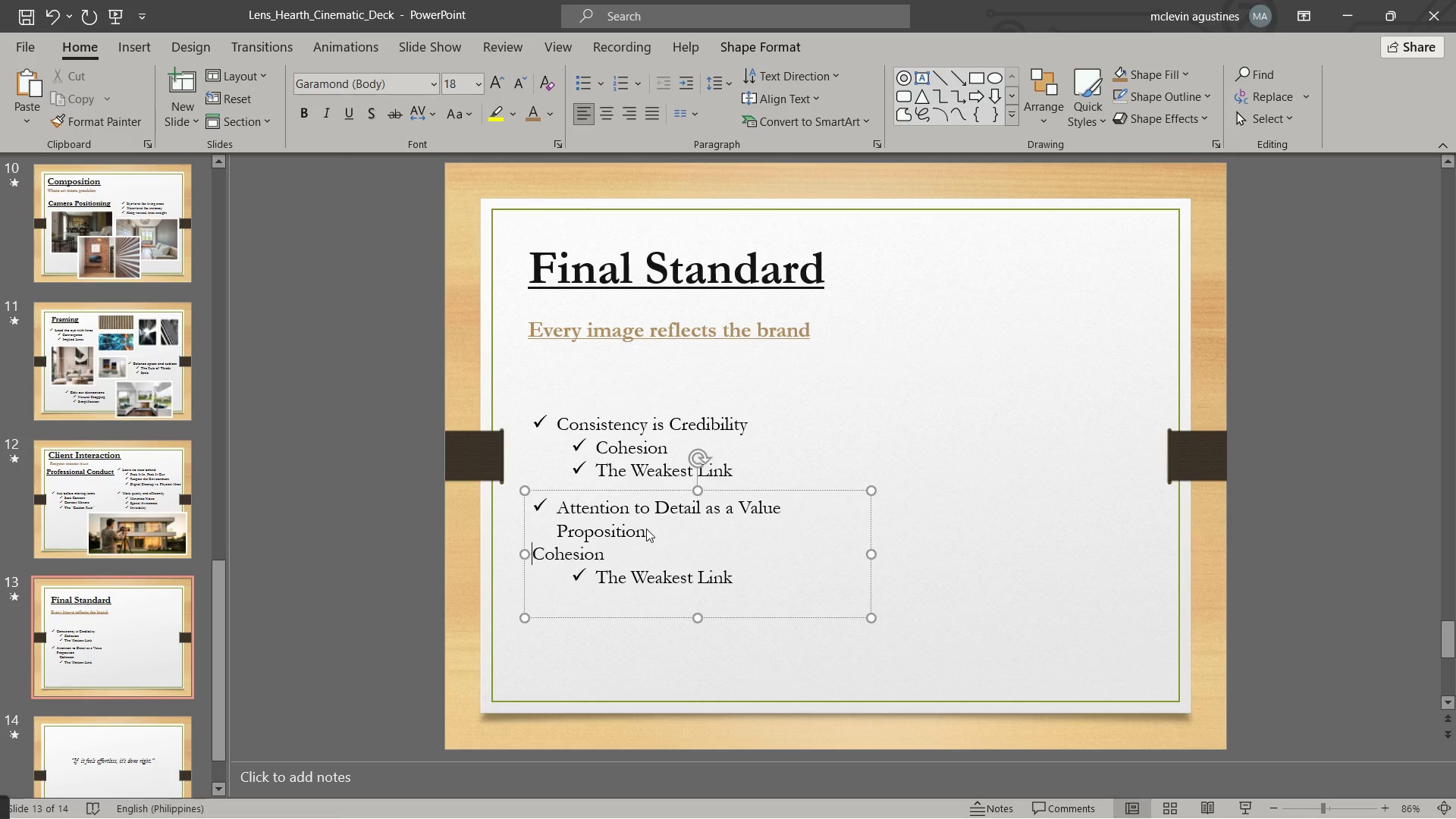 
key(Backspace)
 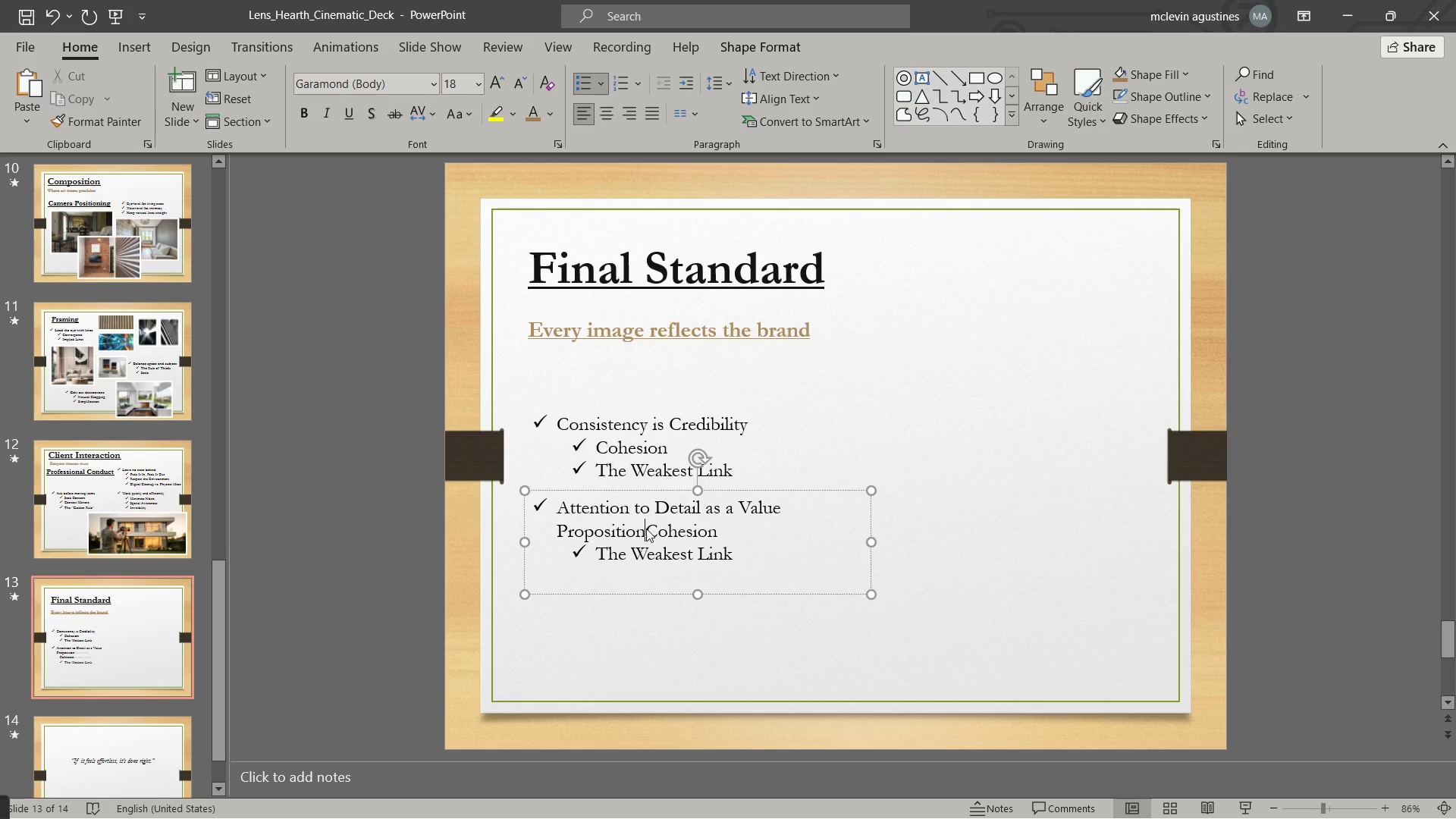 
key(Enter)
 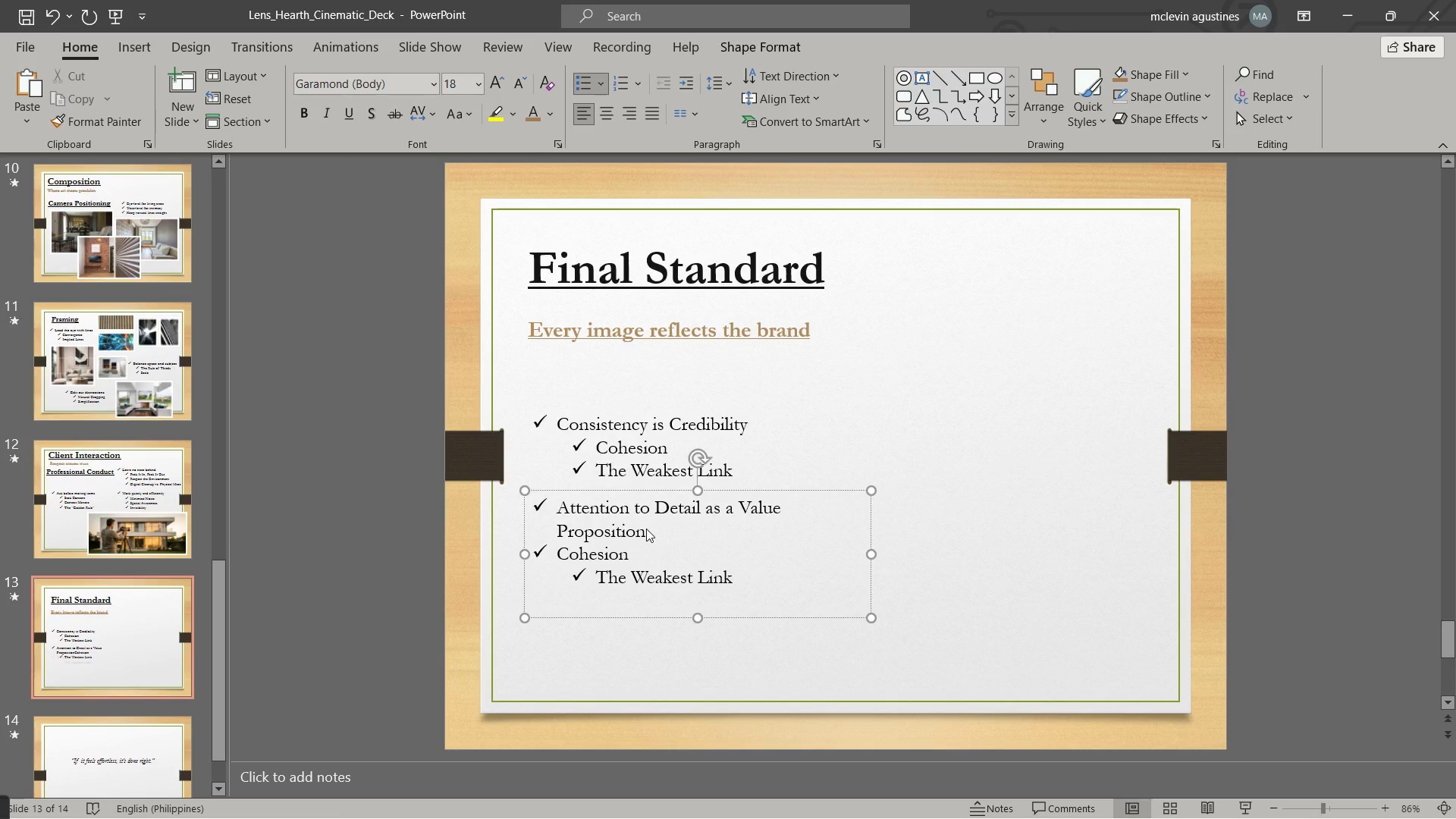 
key(Tab)
 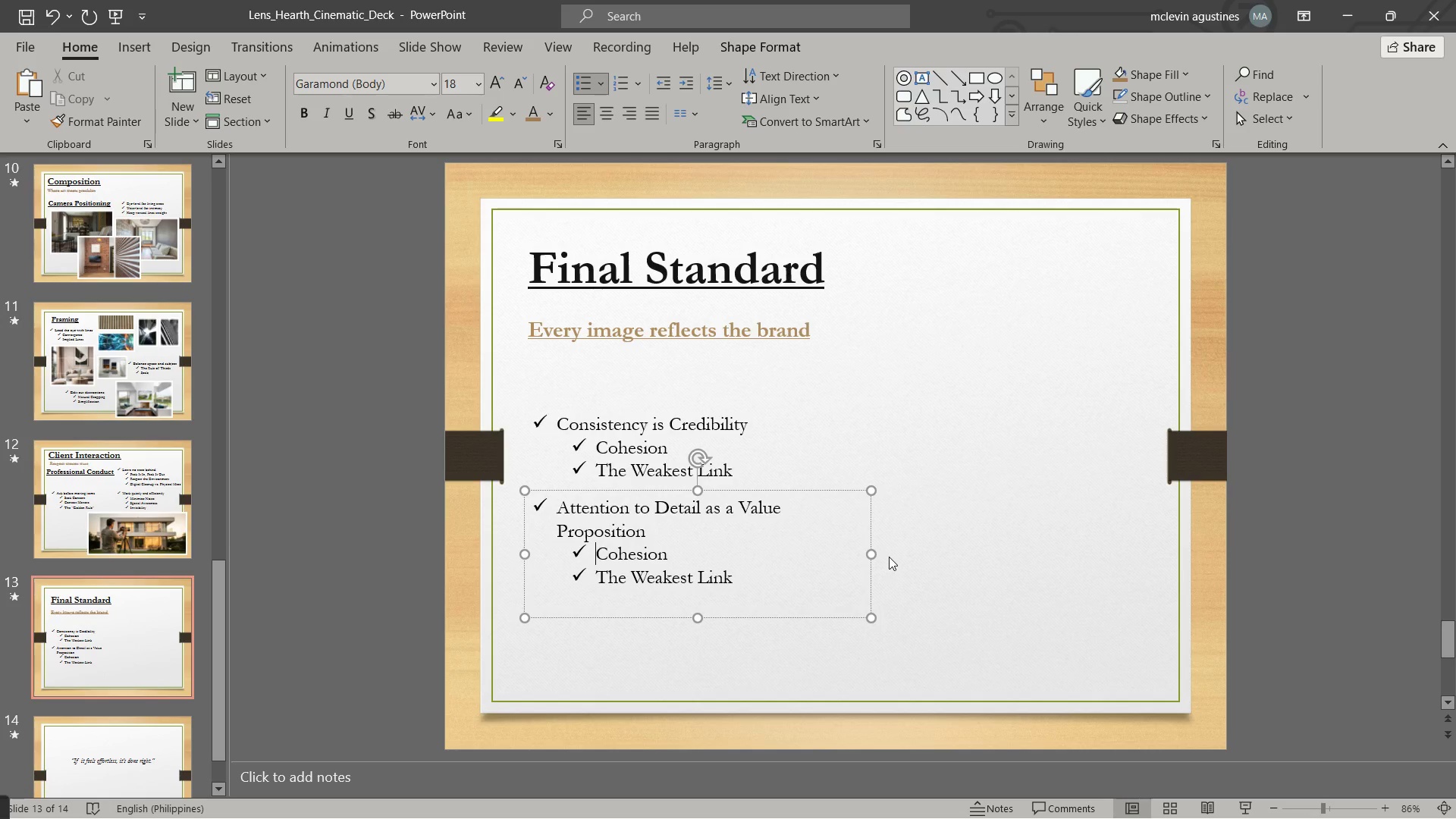 
left_click_drag(start_coordinate=[875, 551], to_coordinate=[931, 554])
 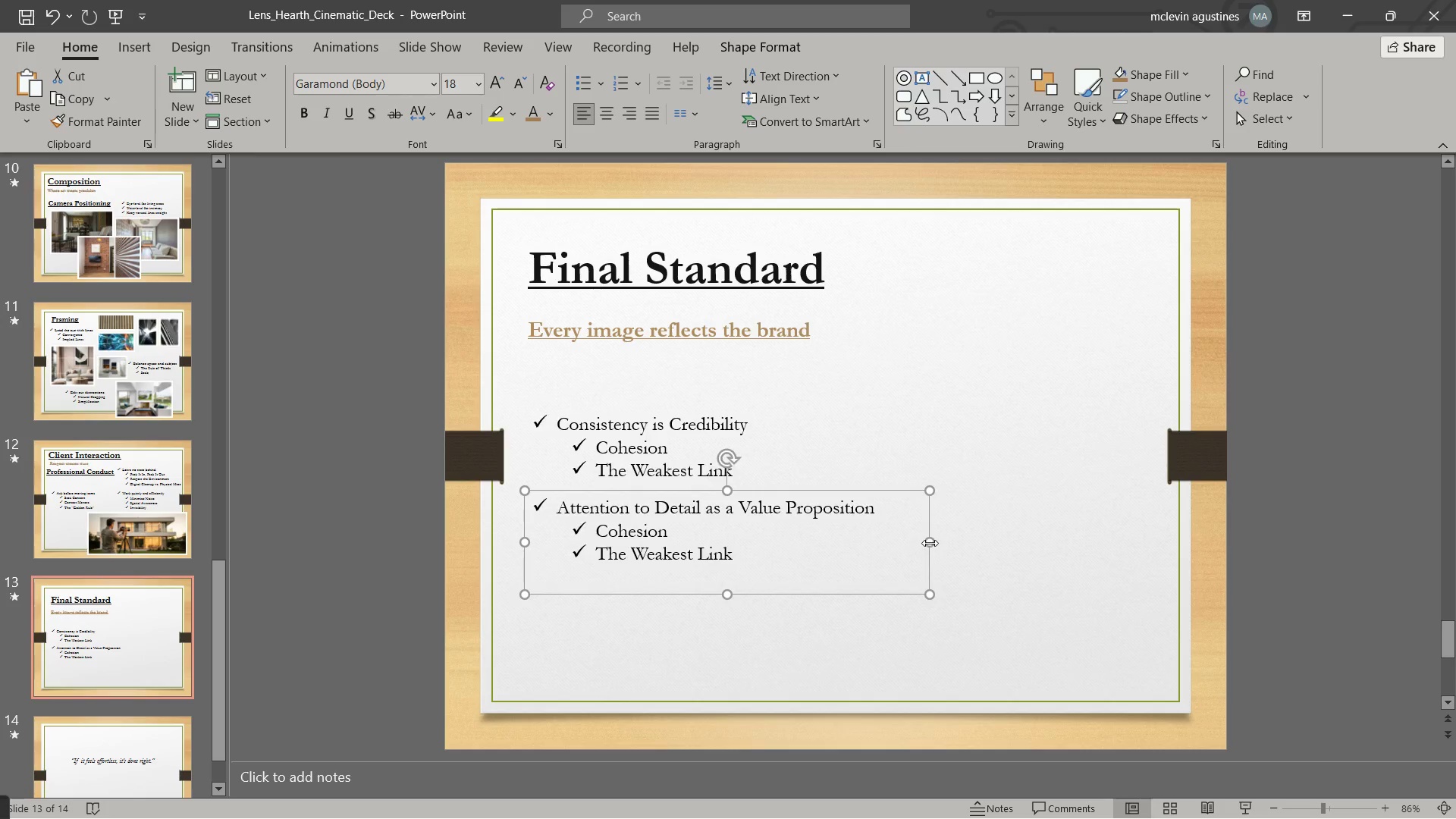 
left_click_drag(start_coordinate=[930, 543], to_coordinate=[1024, 544])
 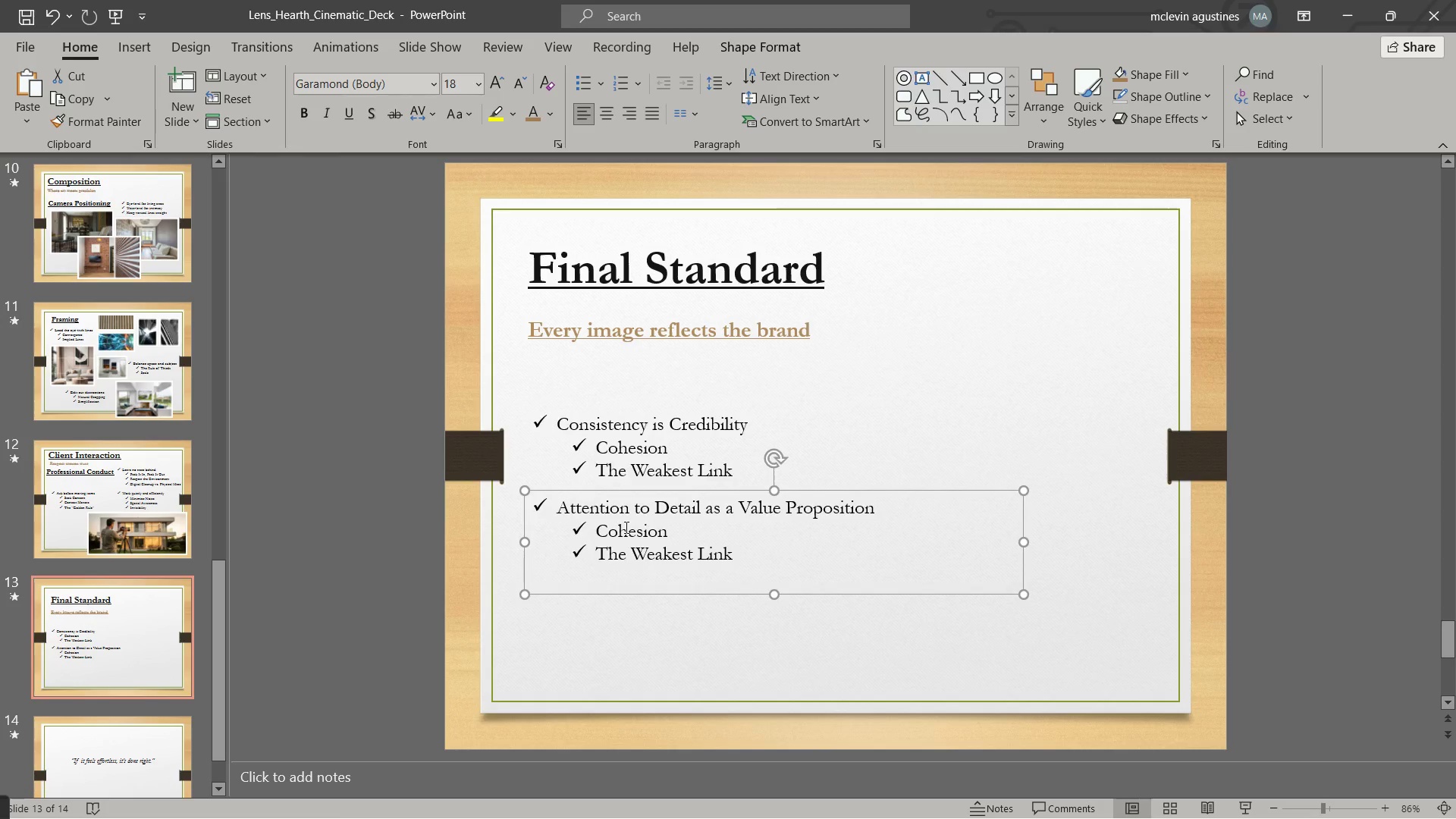 
double_click([627, 526])
 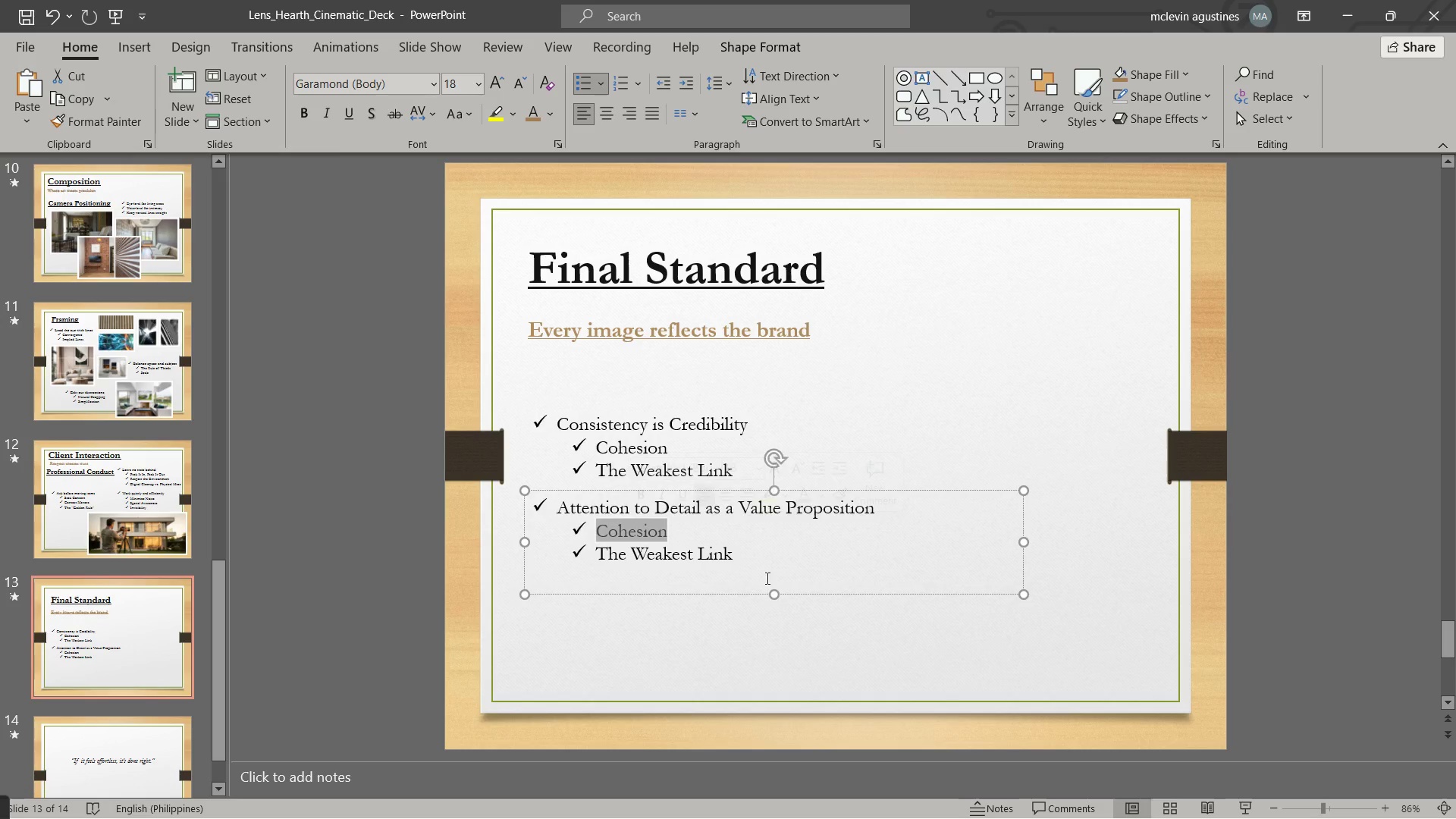 
key(Alt+AltLeft)
 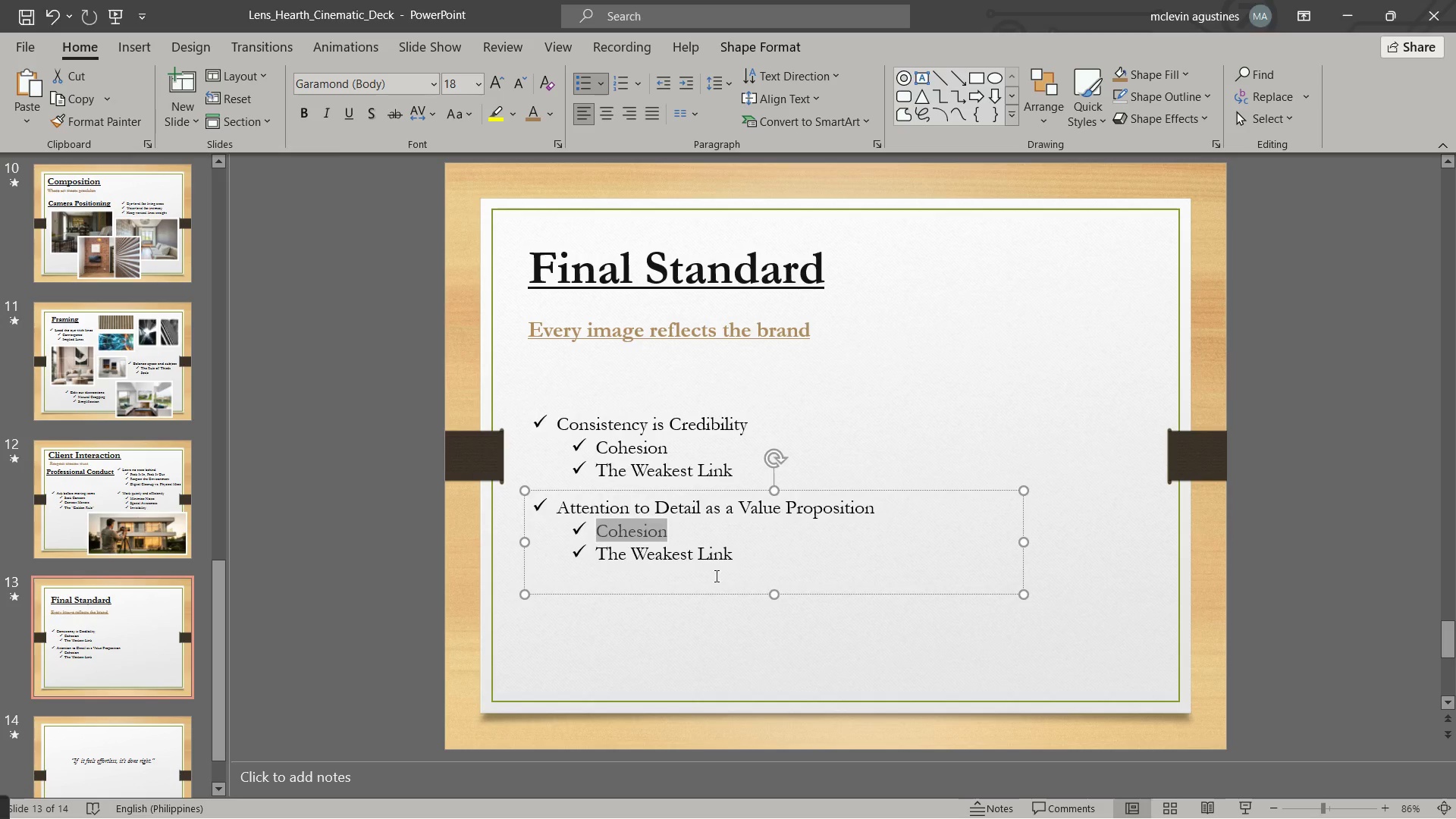 
key(Alt+Tab)
 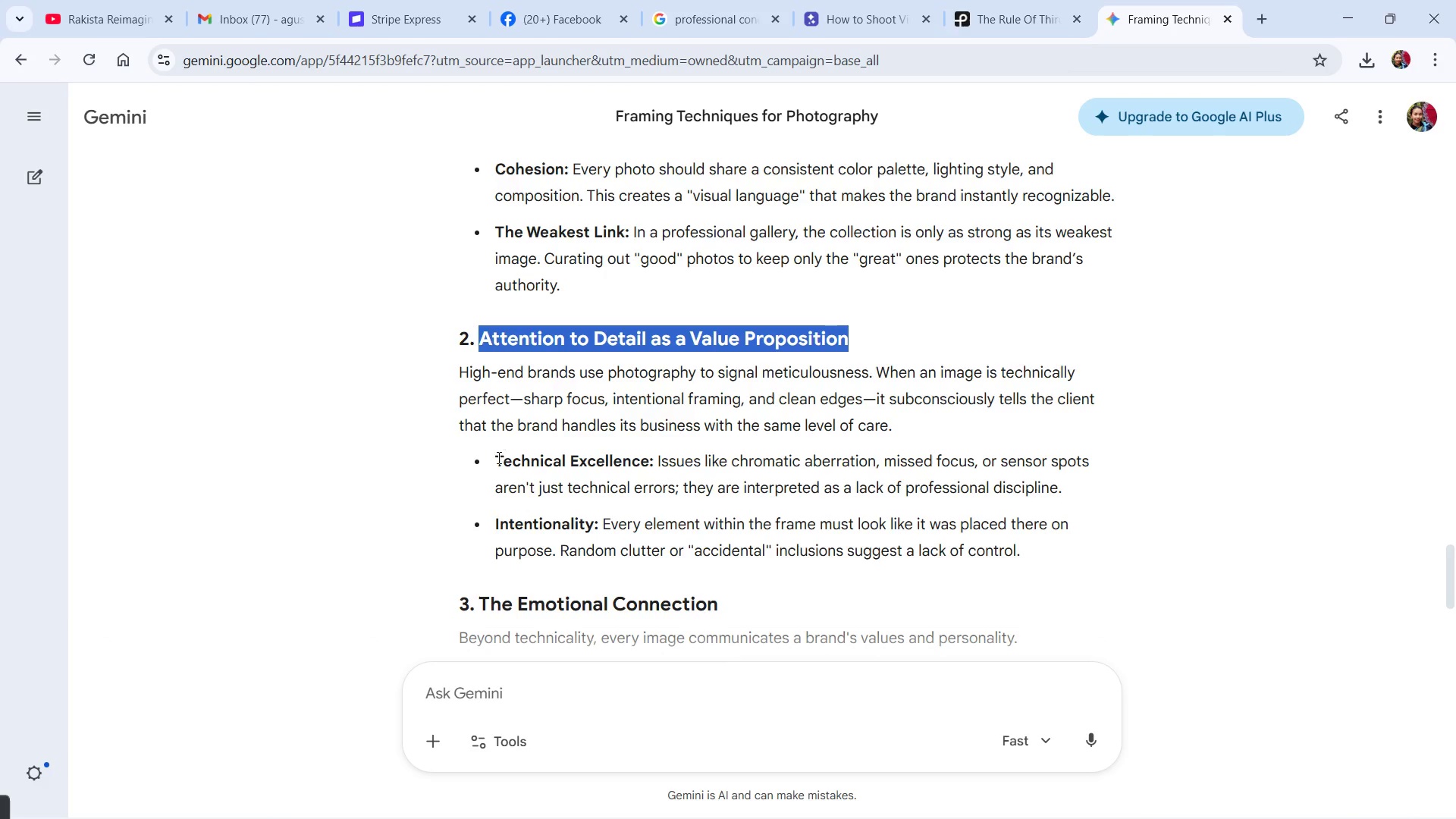 
left_click_drag(start_coordinate=[494, 460], to_coordinate=[647, 453])
 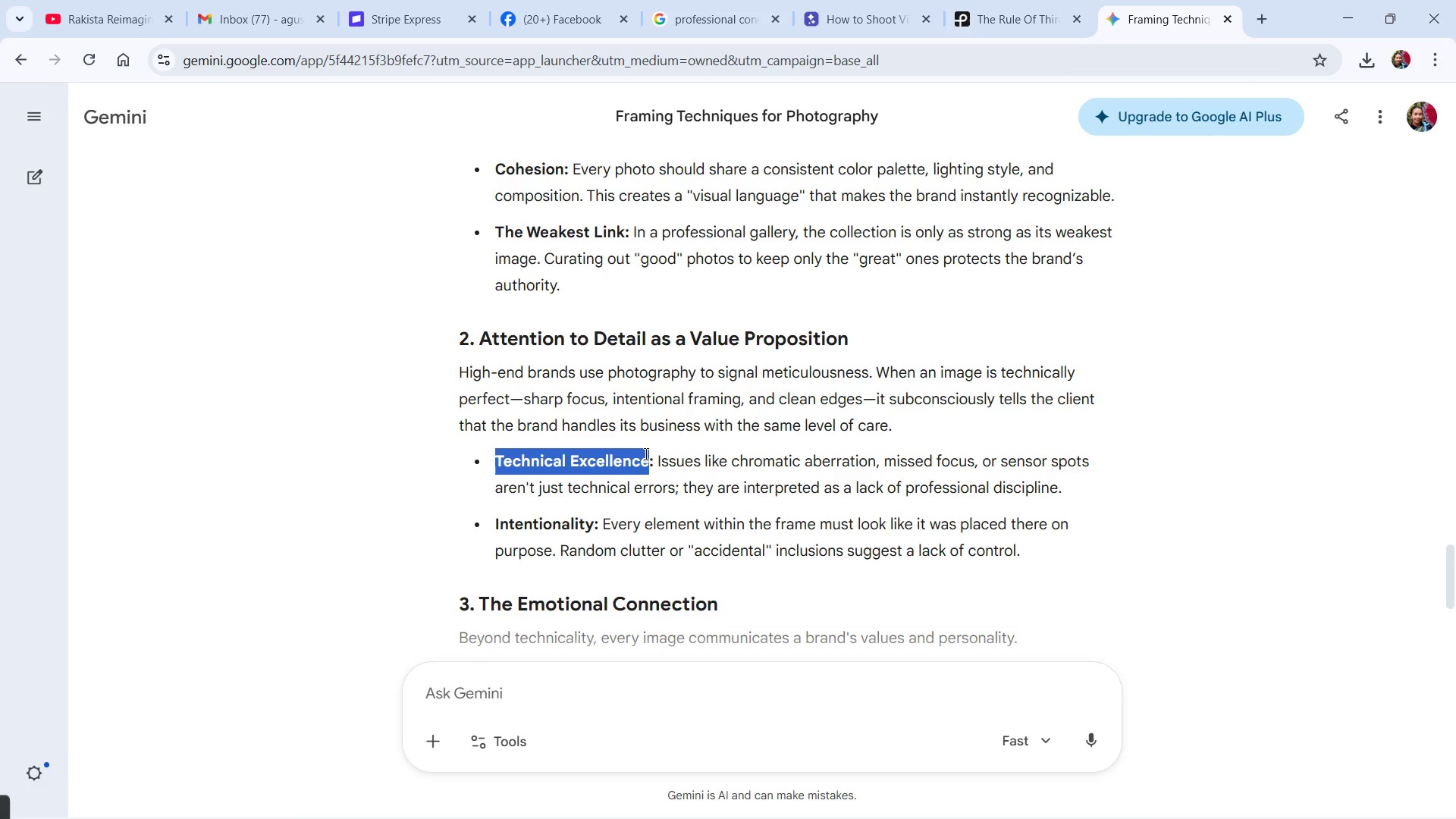 
hold_key(key=ControlLeft, duration=0.48)
 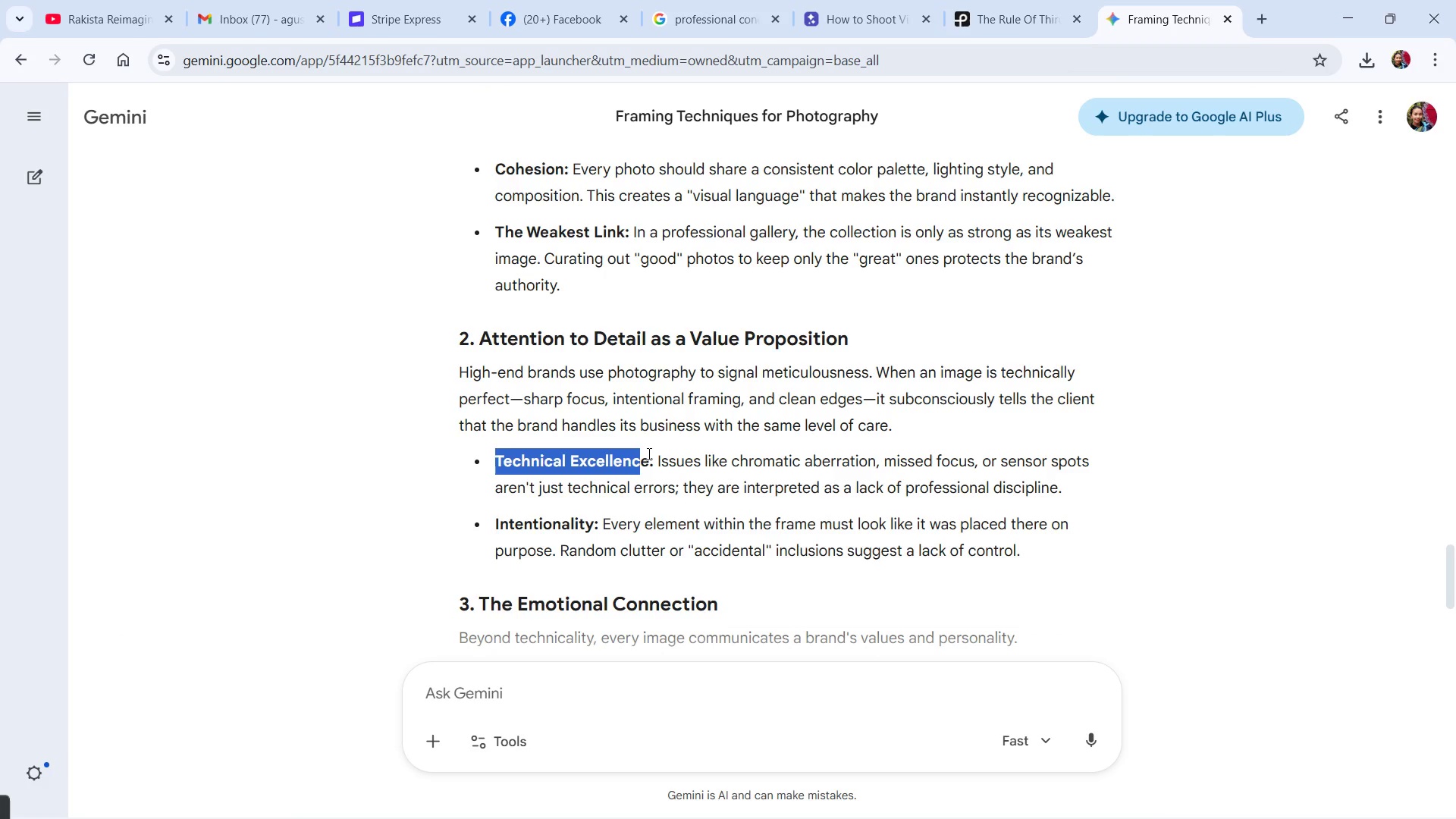 
key(Shift+ArrowLeft)
 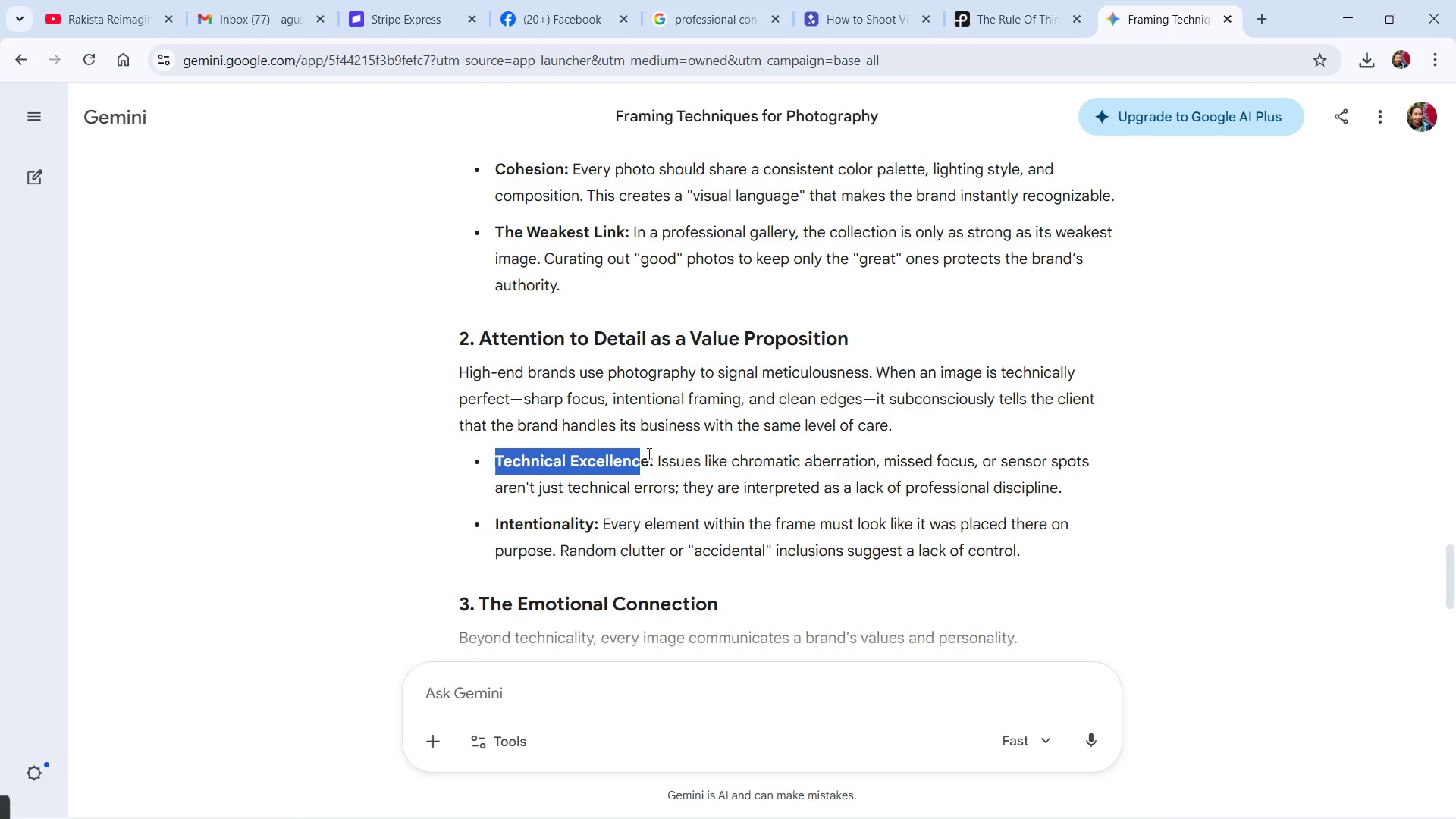 
key(Control+C)
 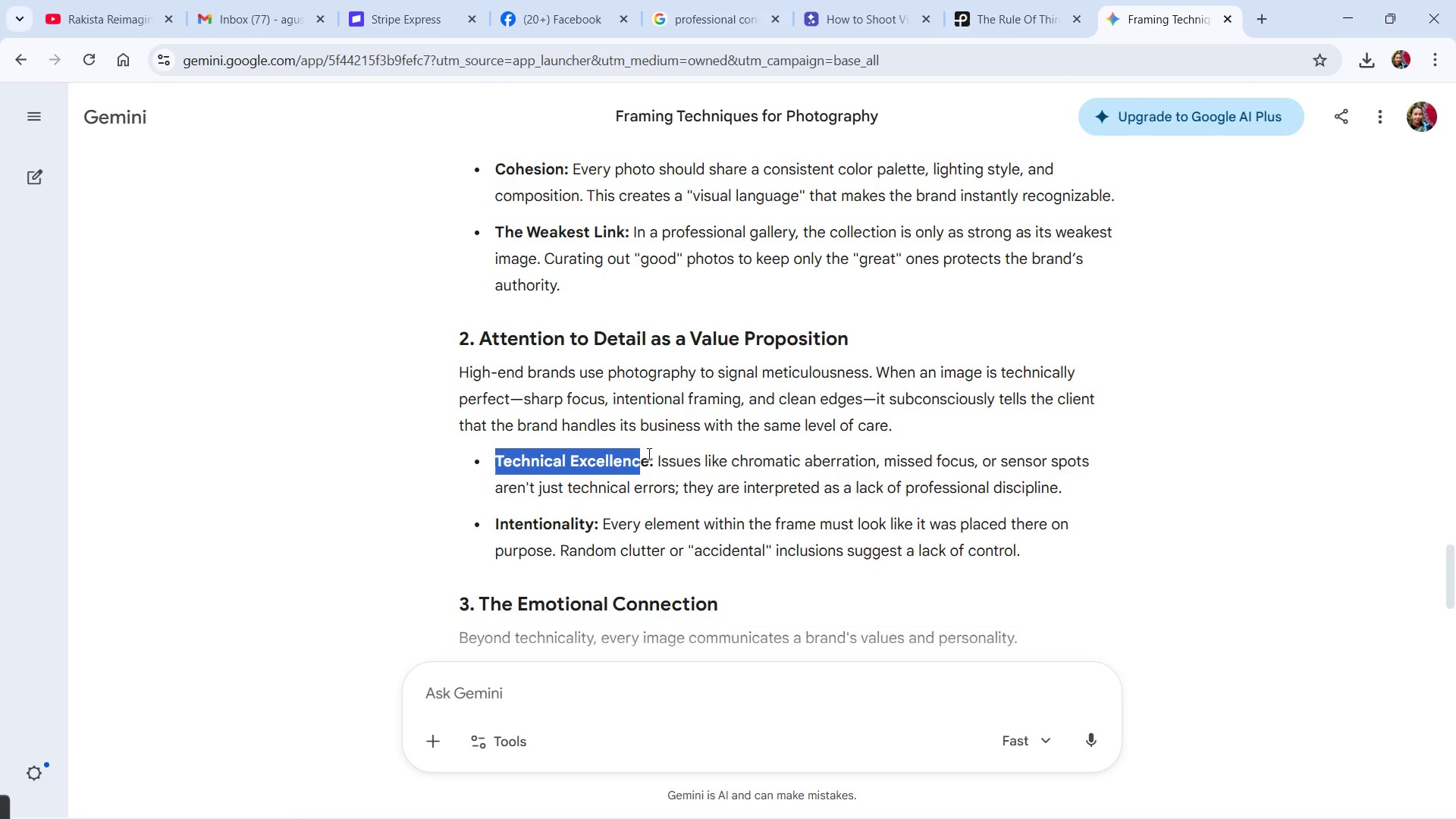 
key(Alt+Control+AltLeft)
 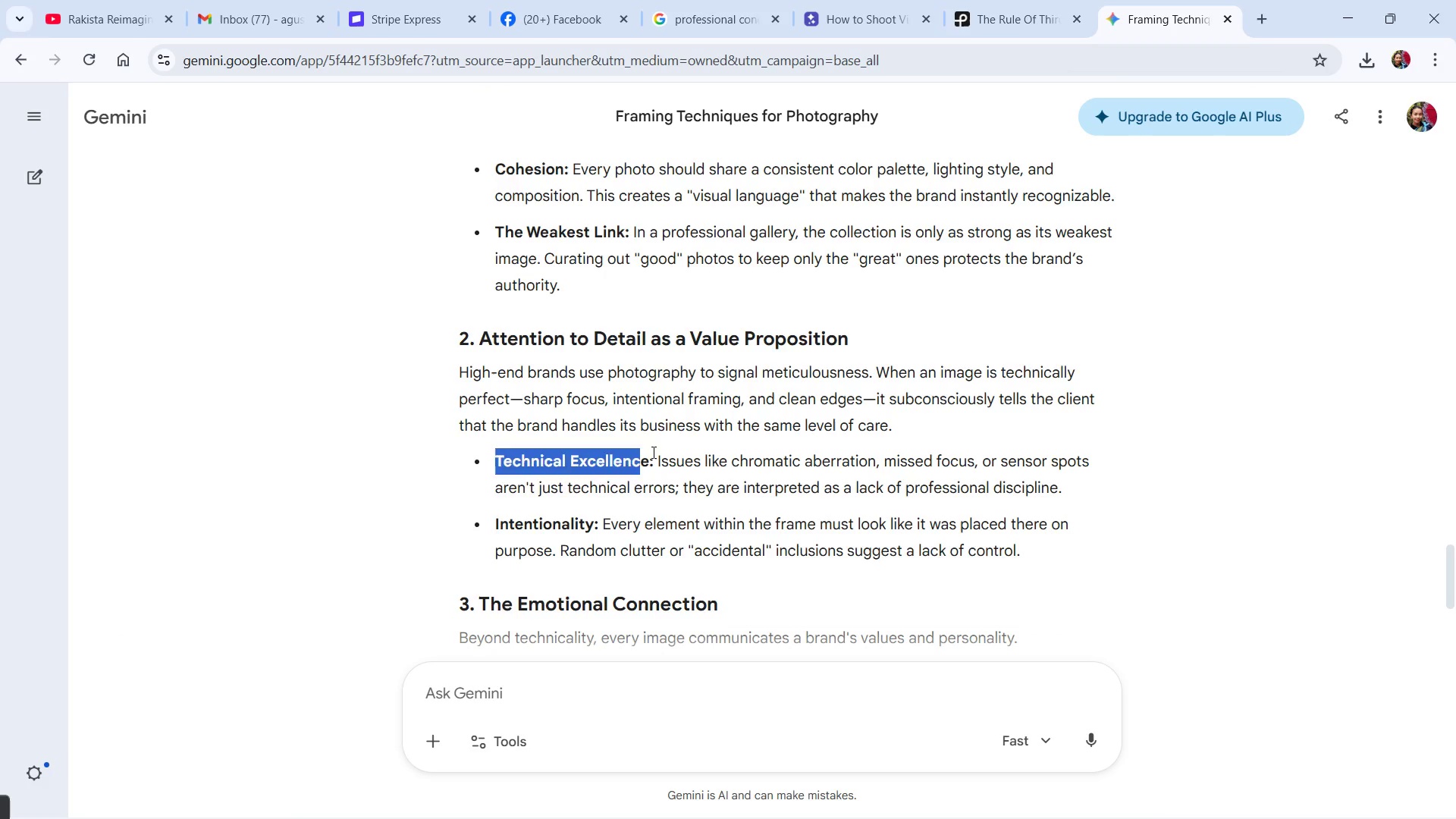 
key(Alt+Tab)
 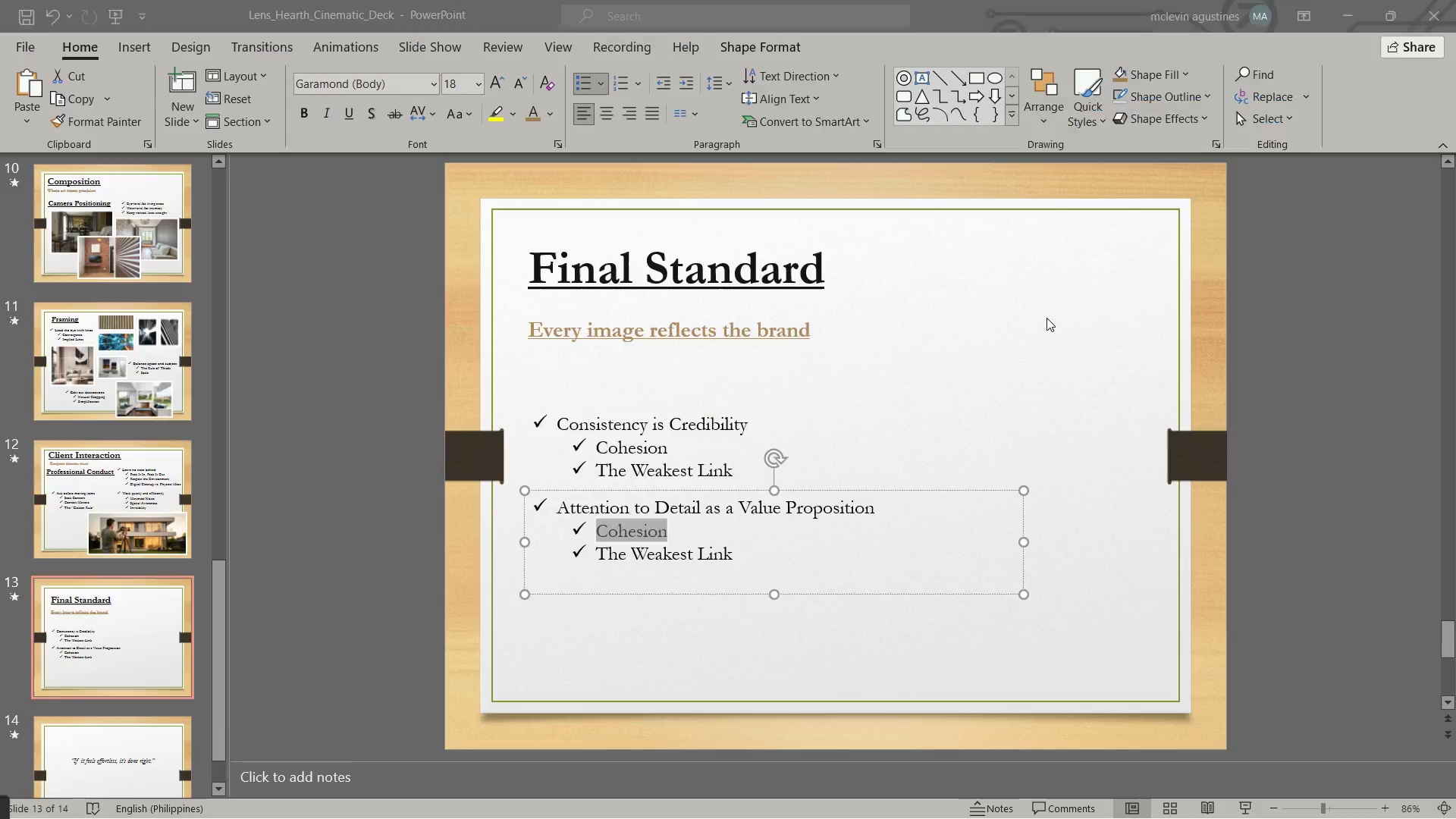 
key(Control+V)
 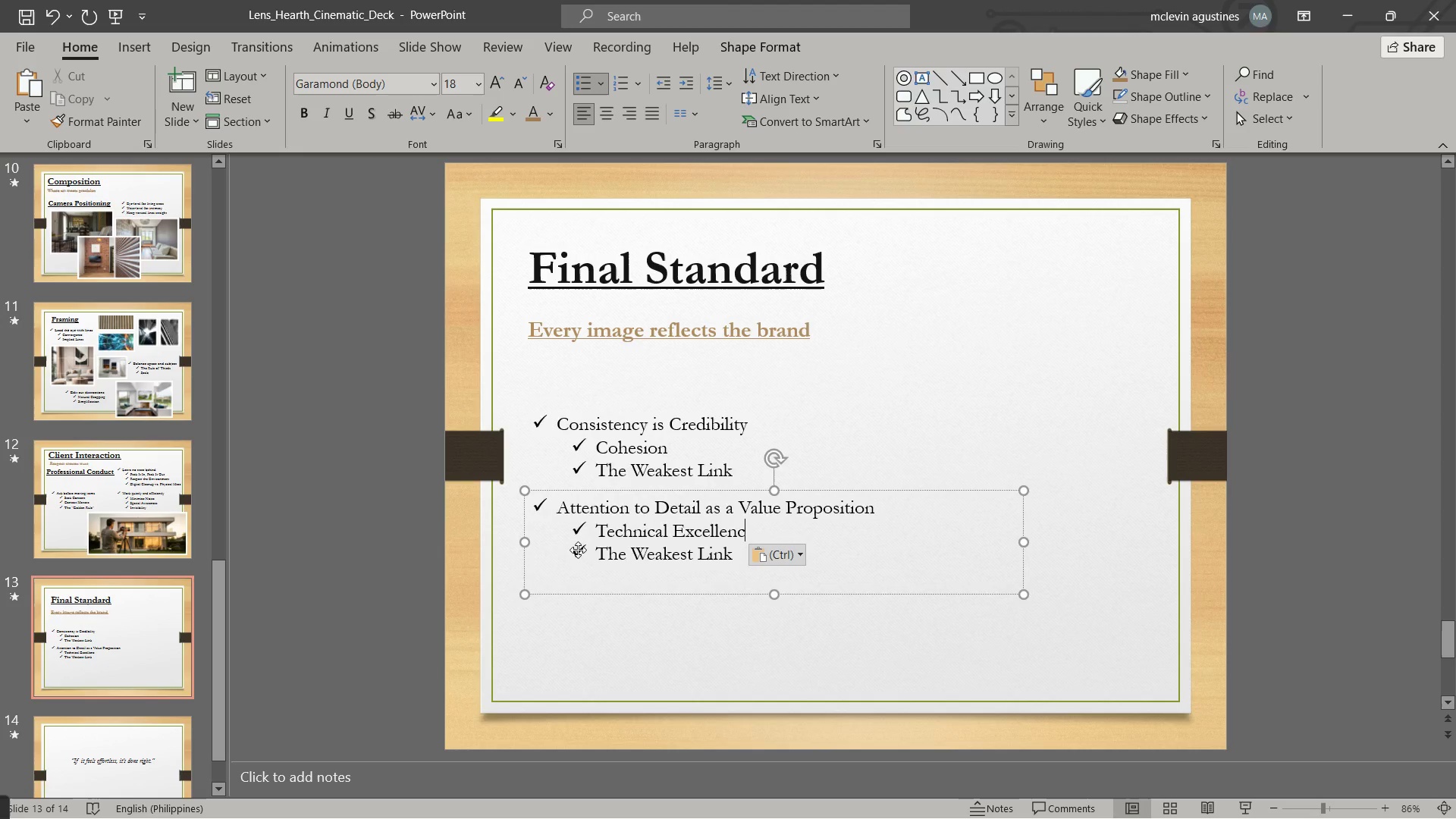 
left_click_drag(start_coordinate=[598, 554], to_coordinate=[710, 554])
 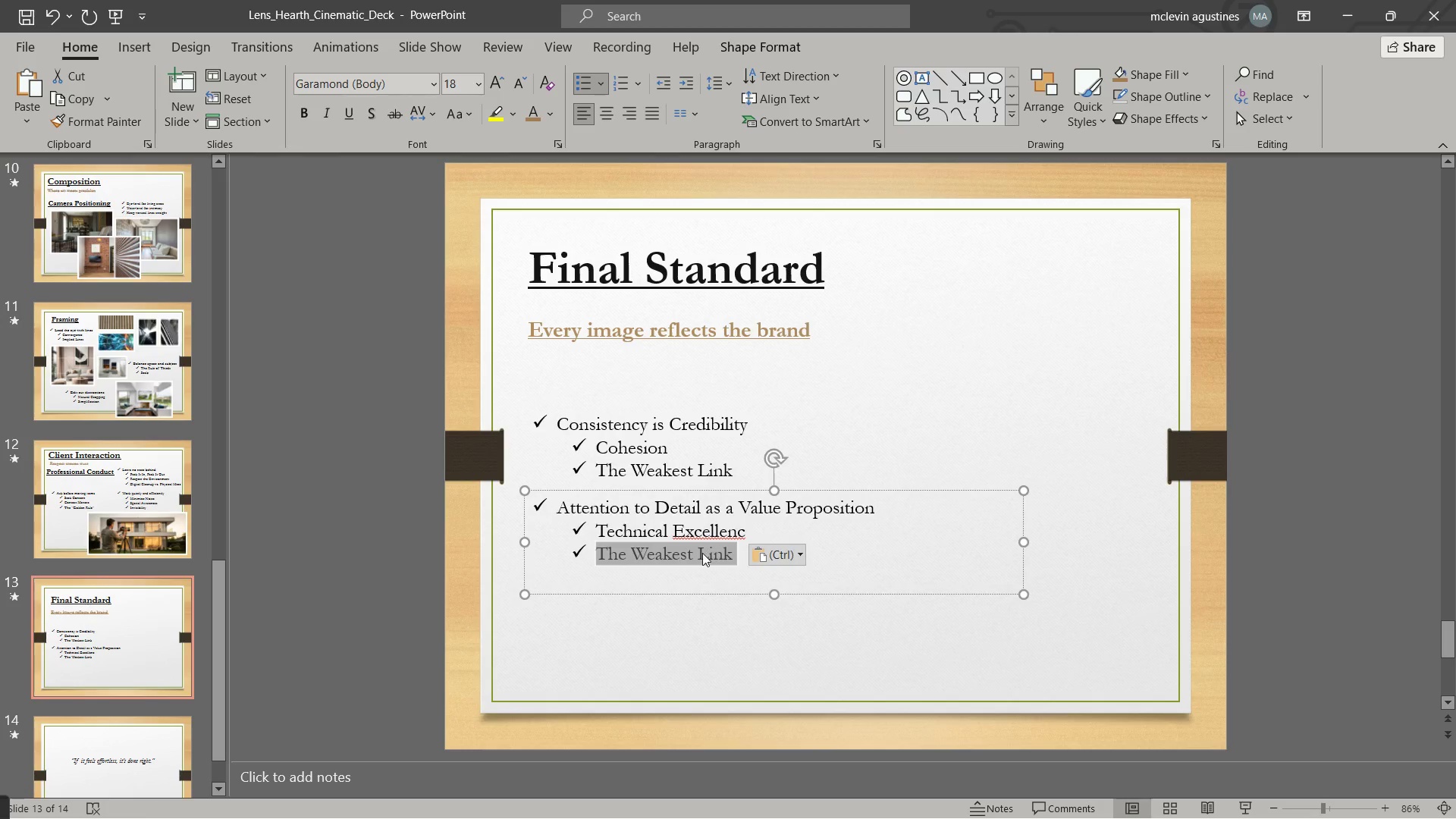 
key(Alt+AltLeft)
 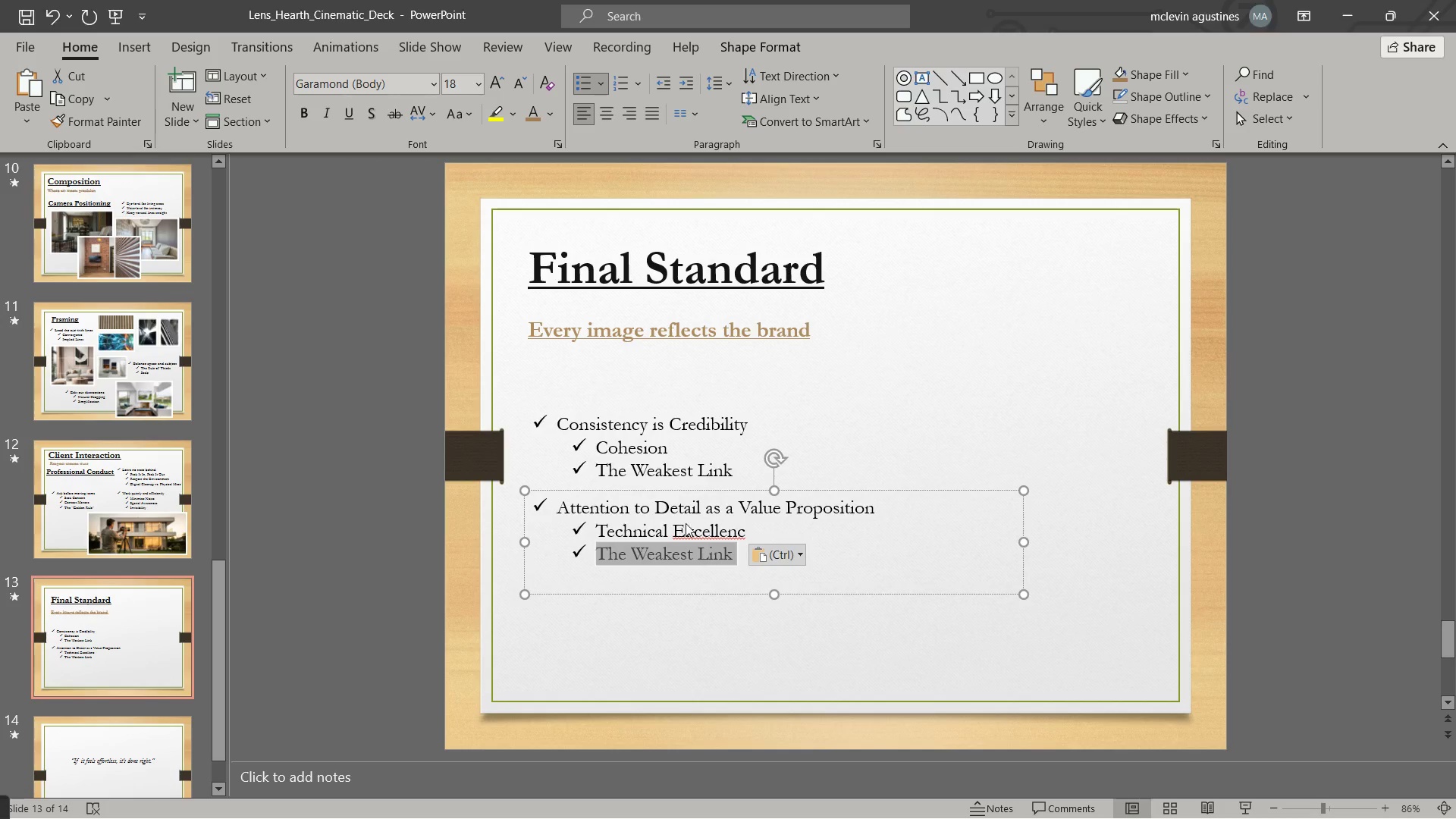 
key(Alt+Tab)
 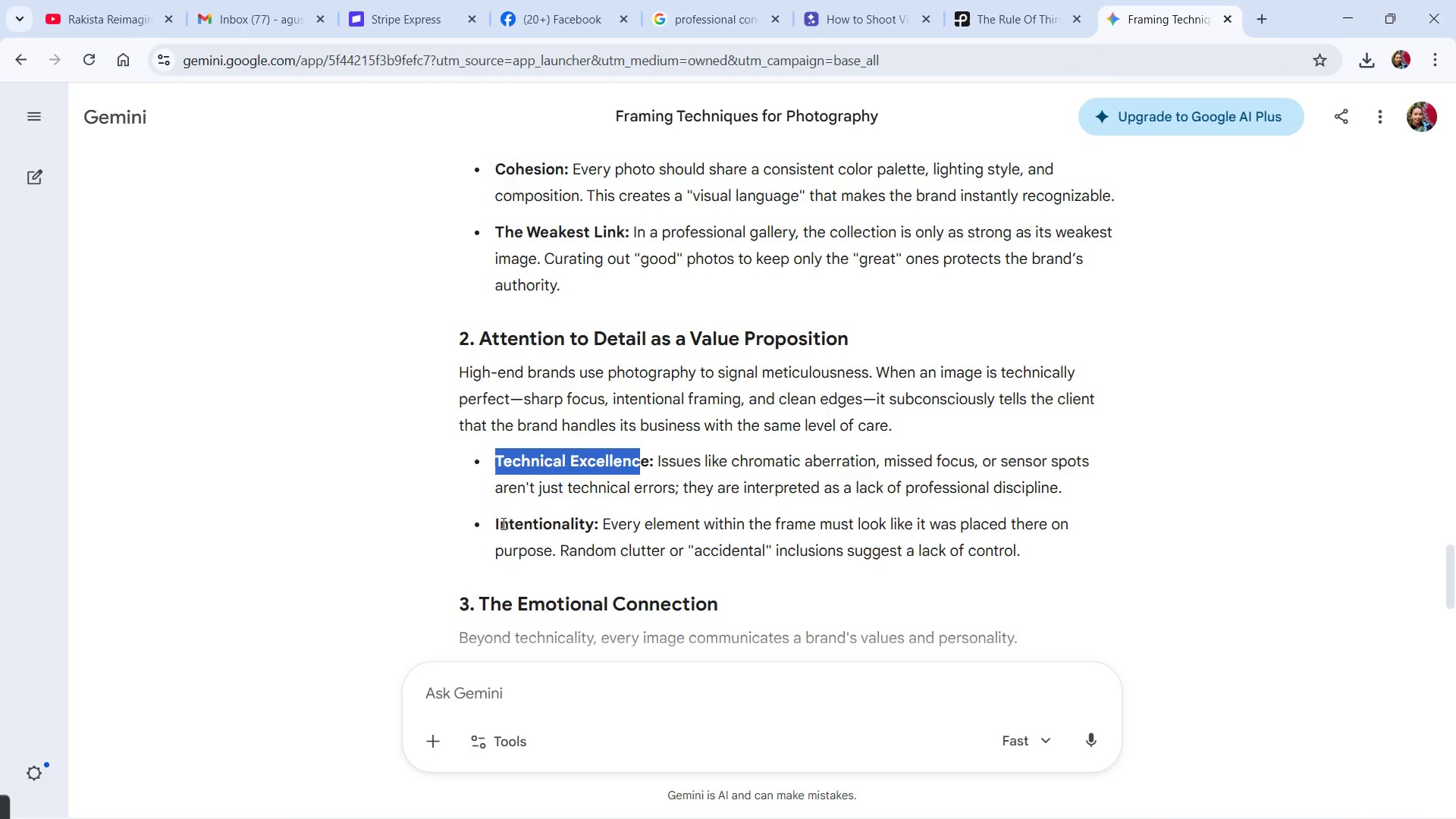 
double_click([515, 523])
 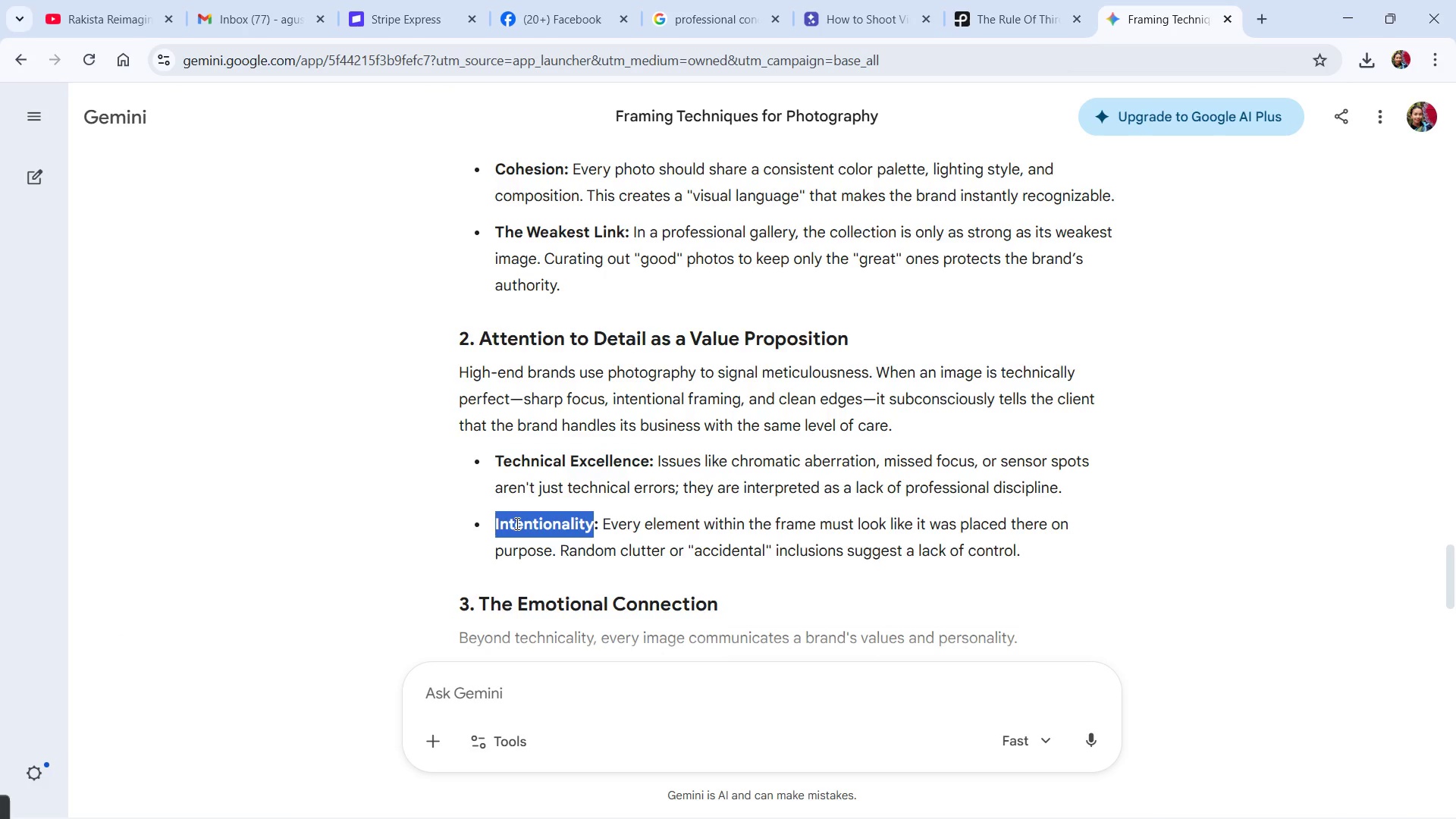 
key(Control+C)
 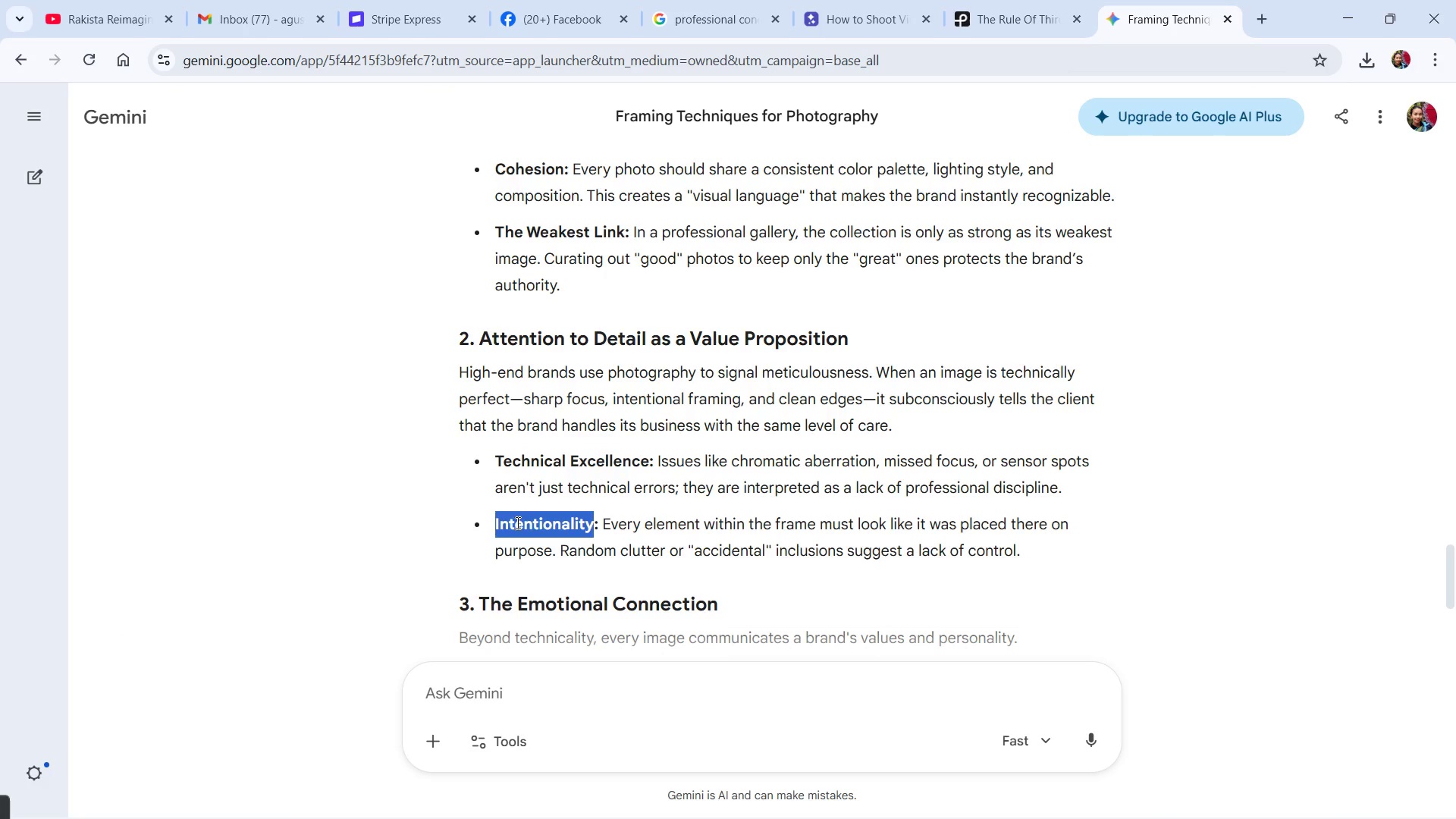 
key(Alt+Control+AltLeft)
 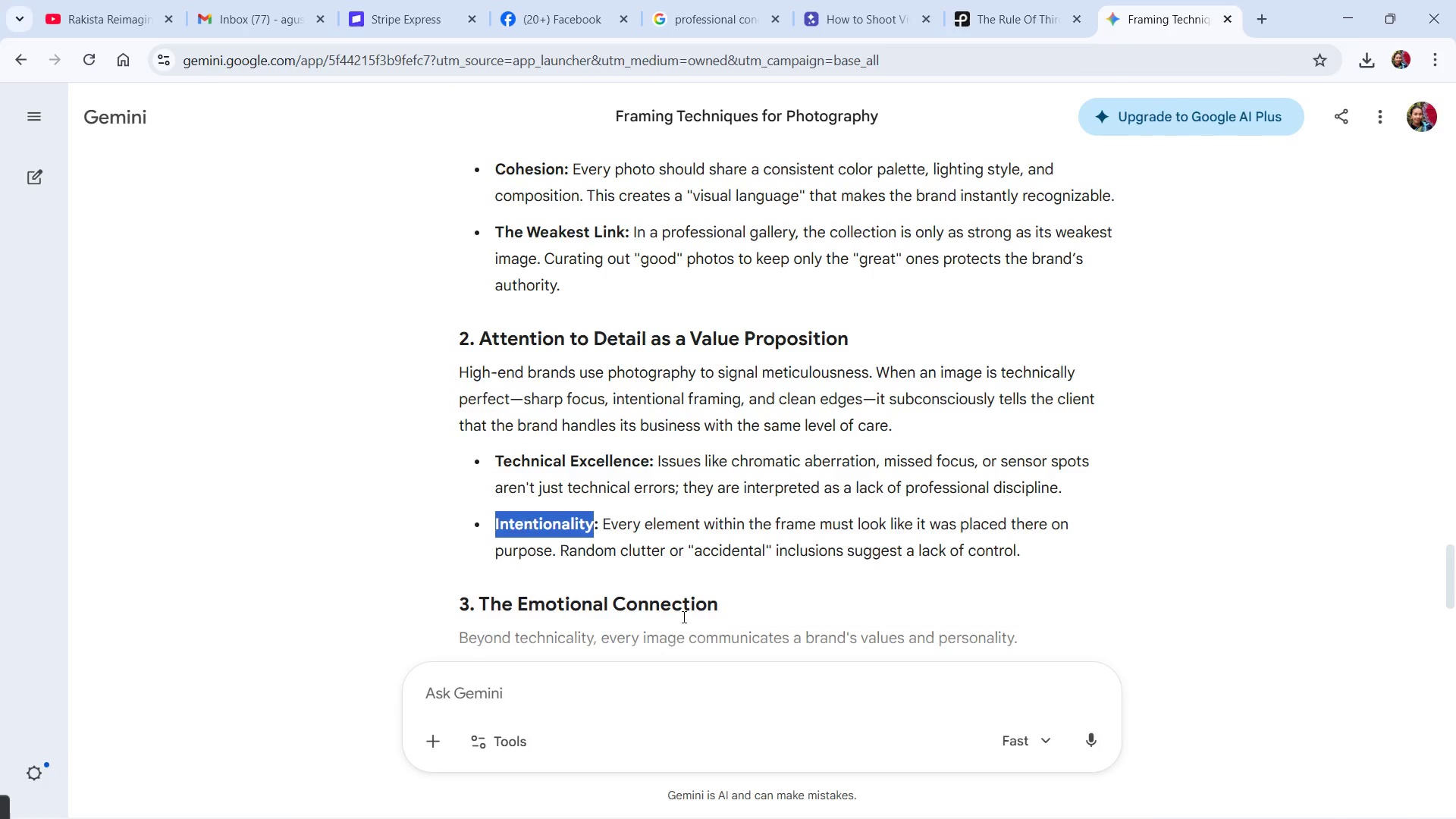 
key(Alt+Tab)
 